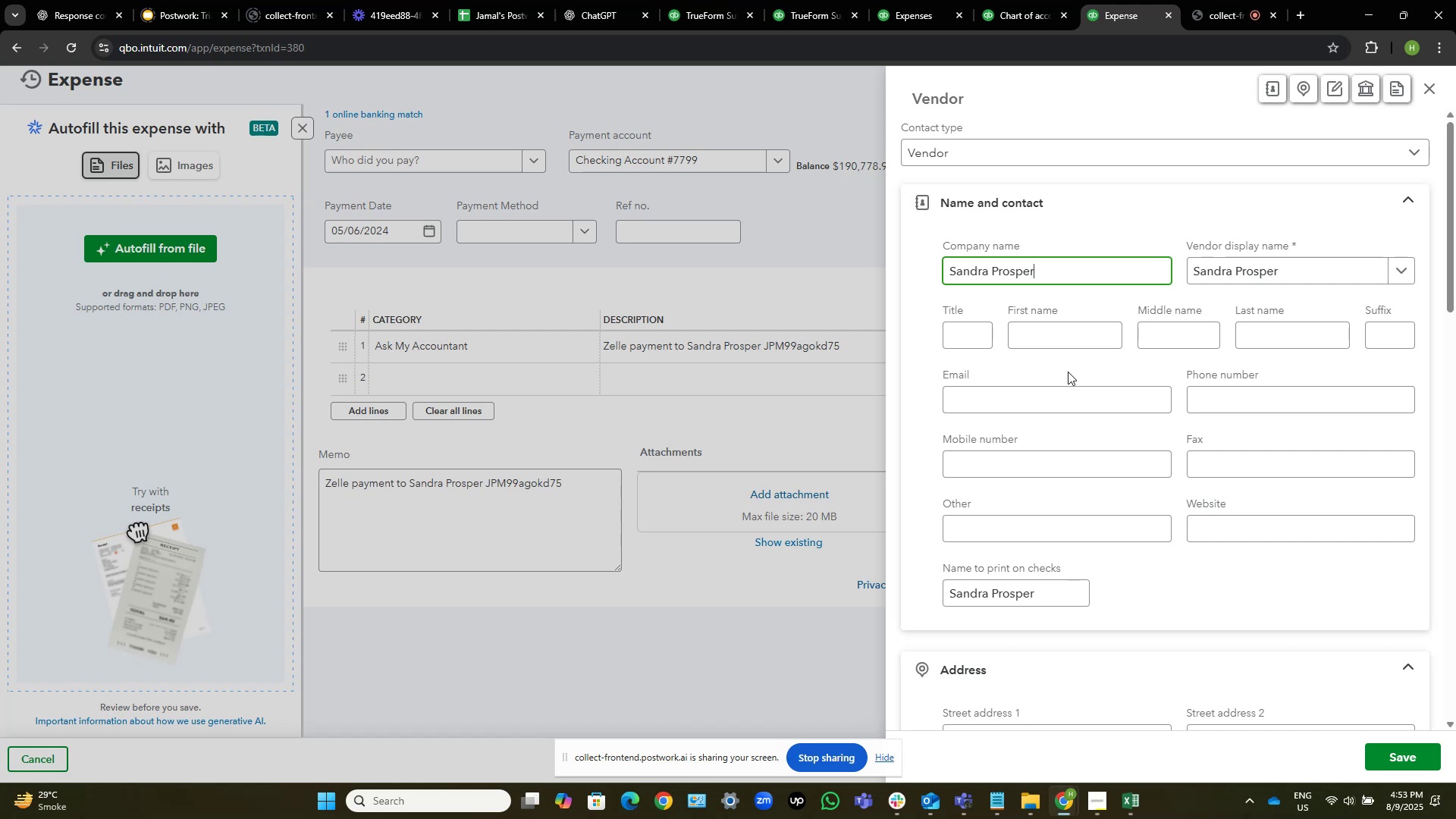 
left_click([1420, 750])
 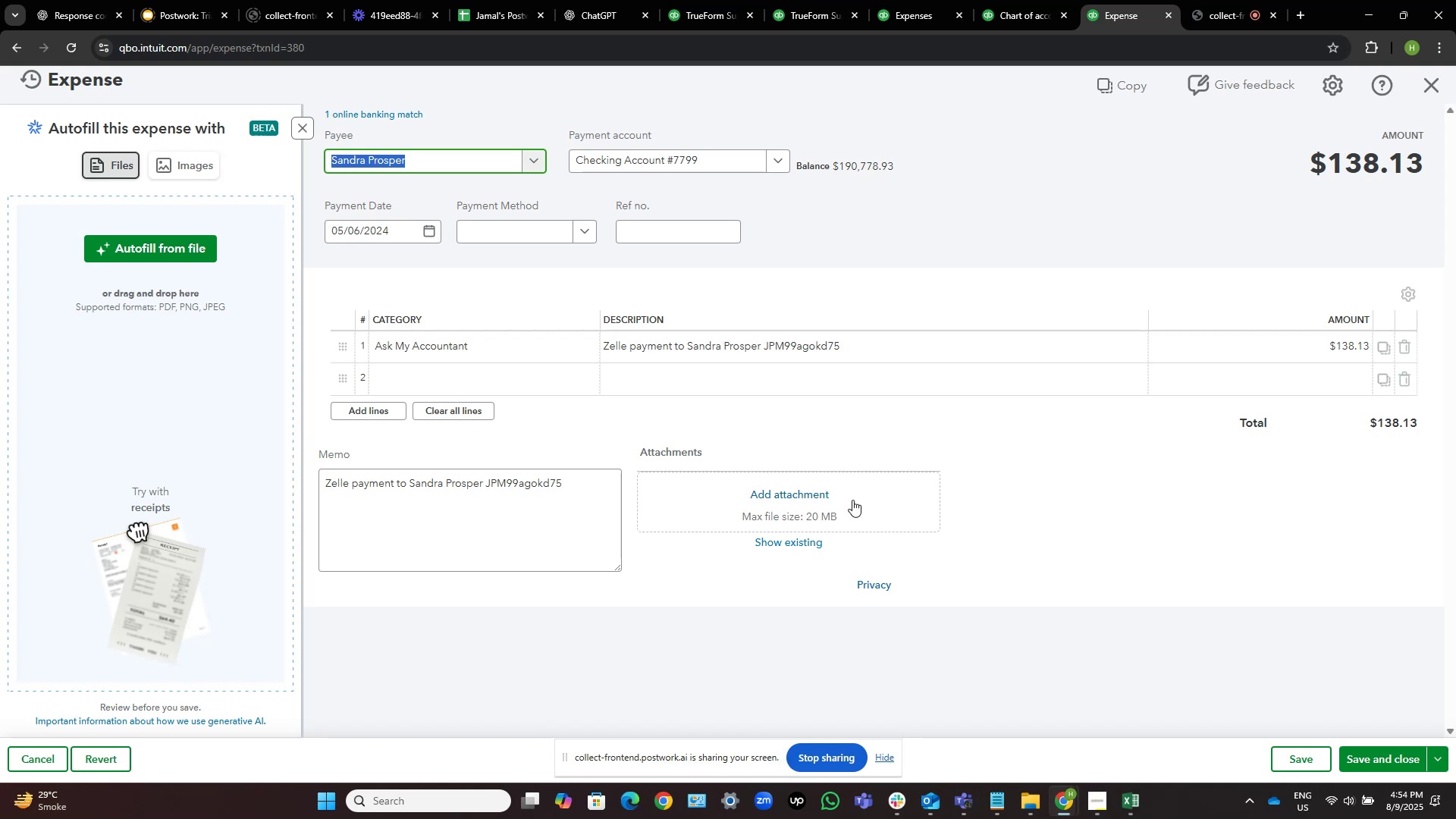 
wait(18.22)
 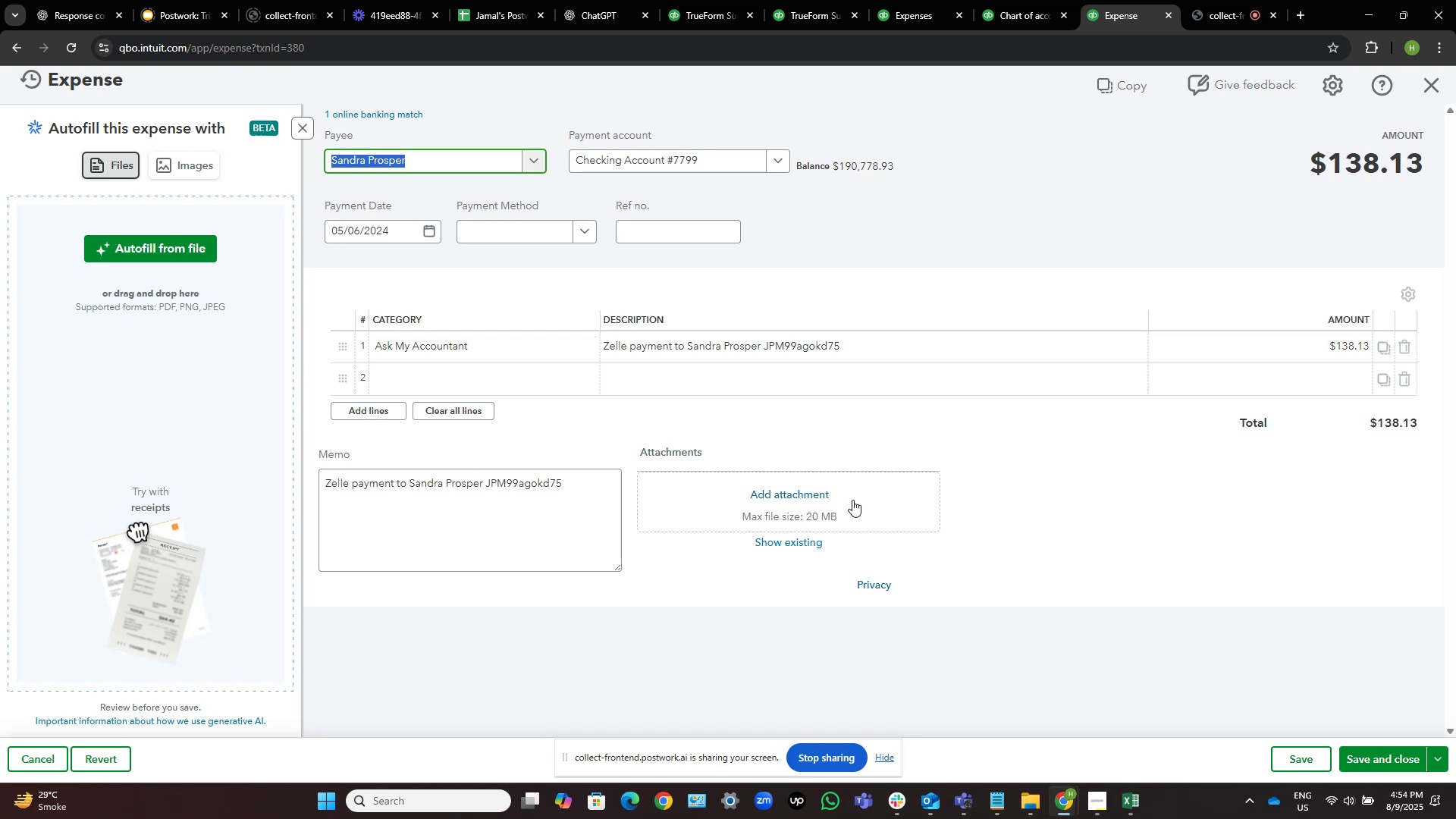 
left_click([511, 343])
 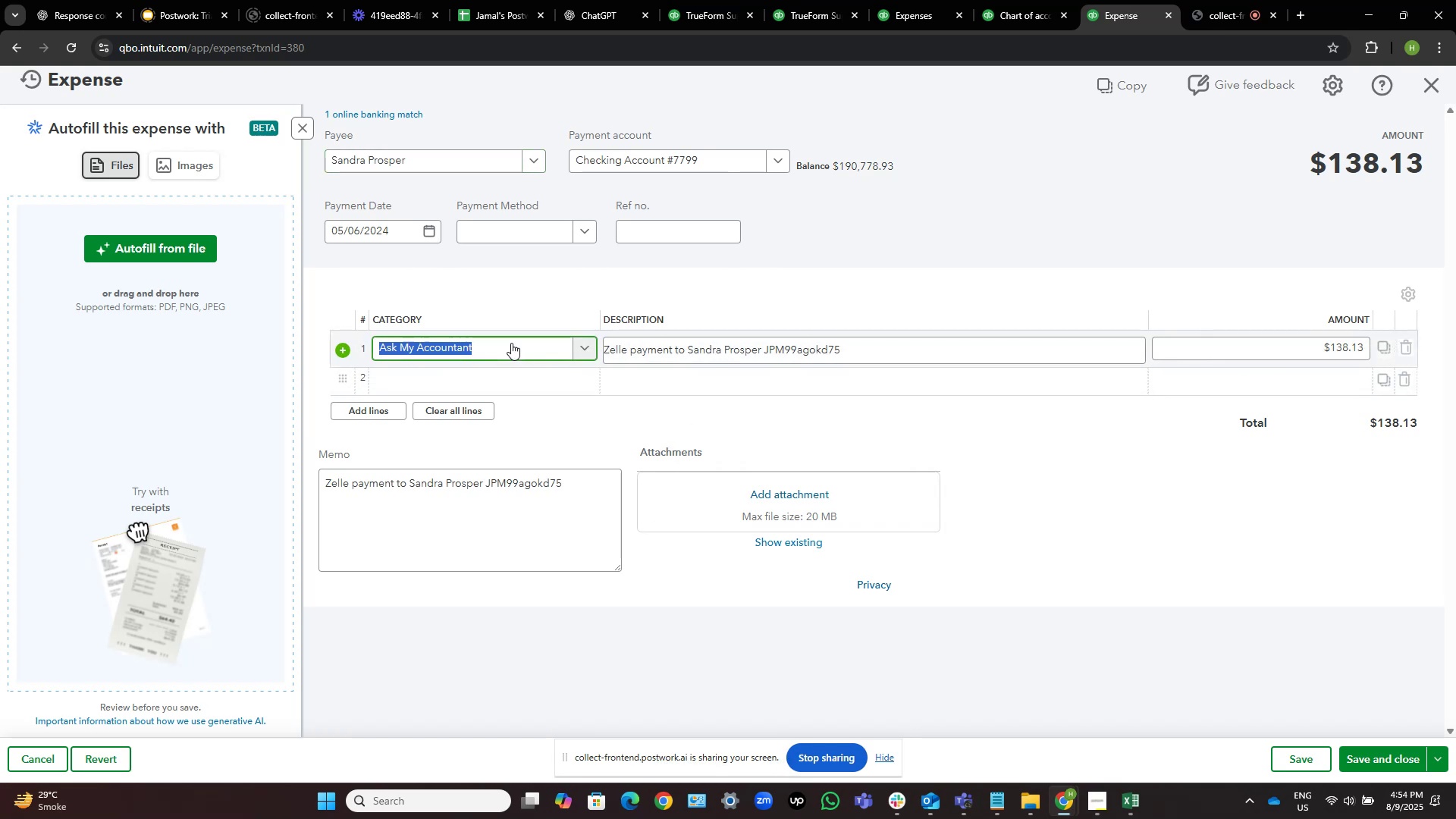 
type(legal)
 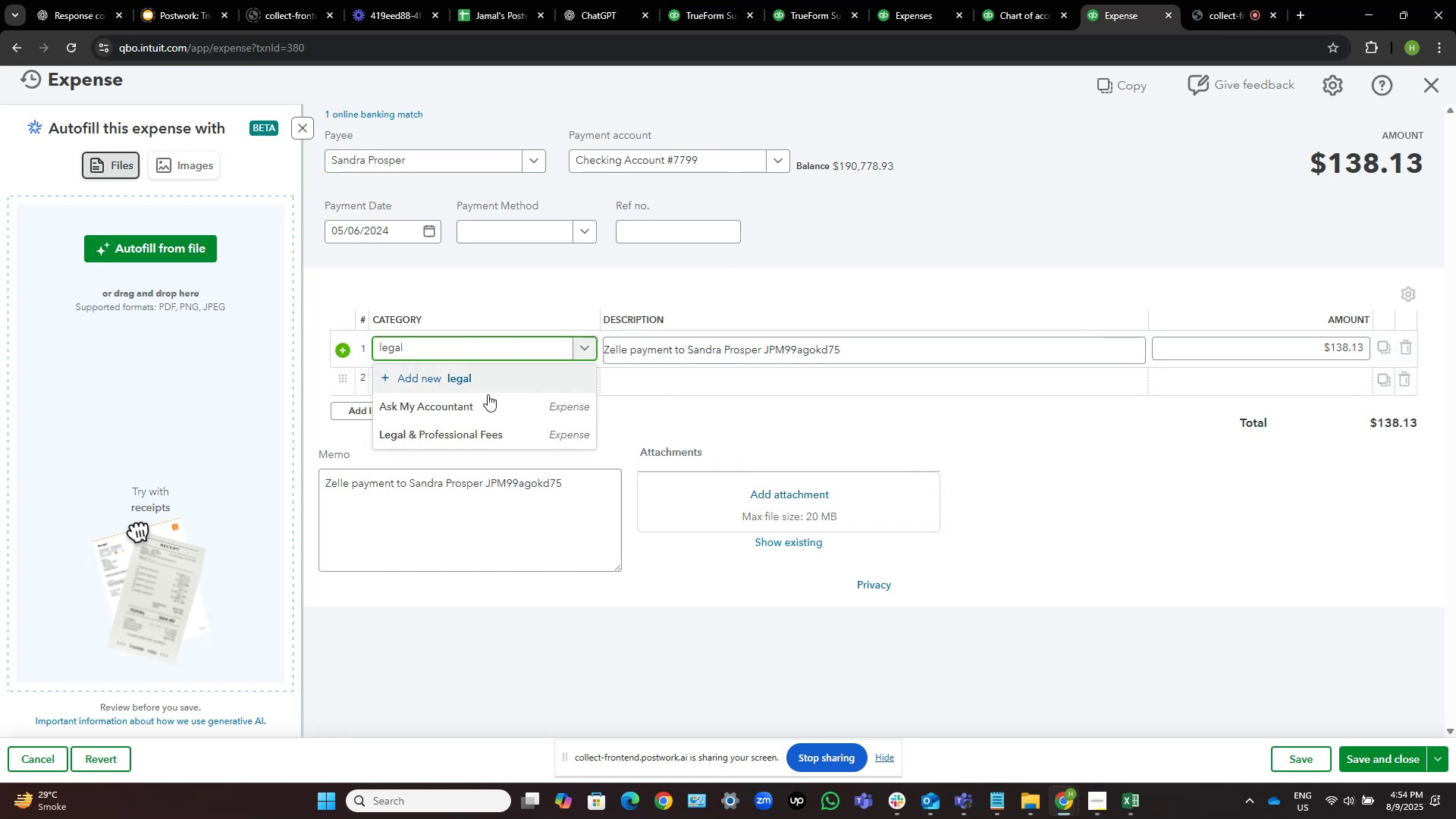 
left_click([481, 432])
 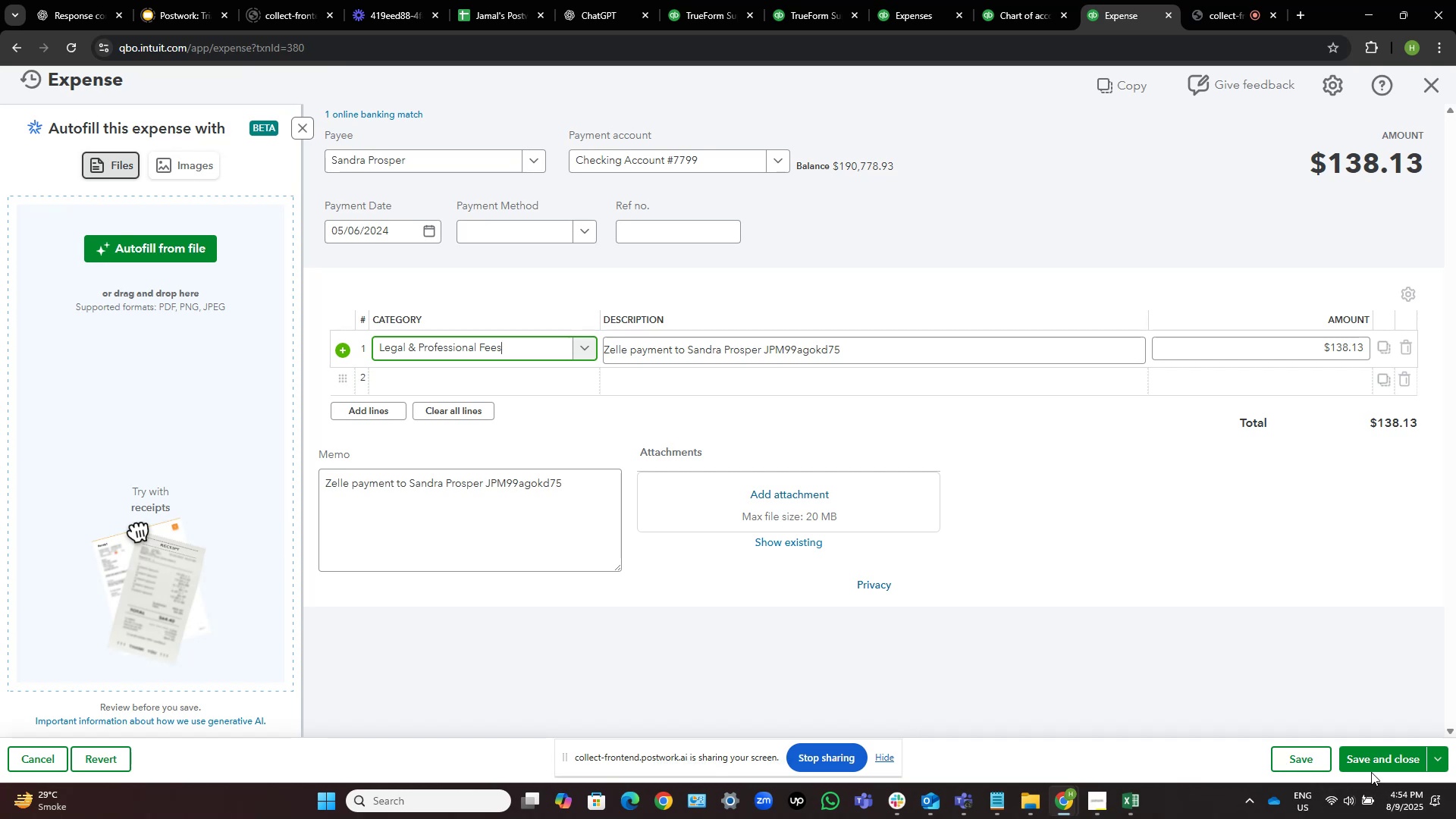 
left_click([1381, 759])
 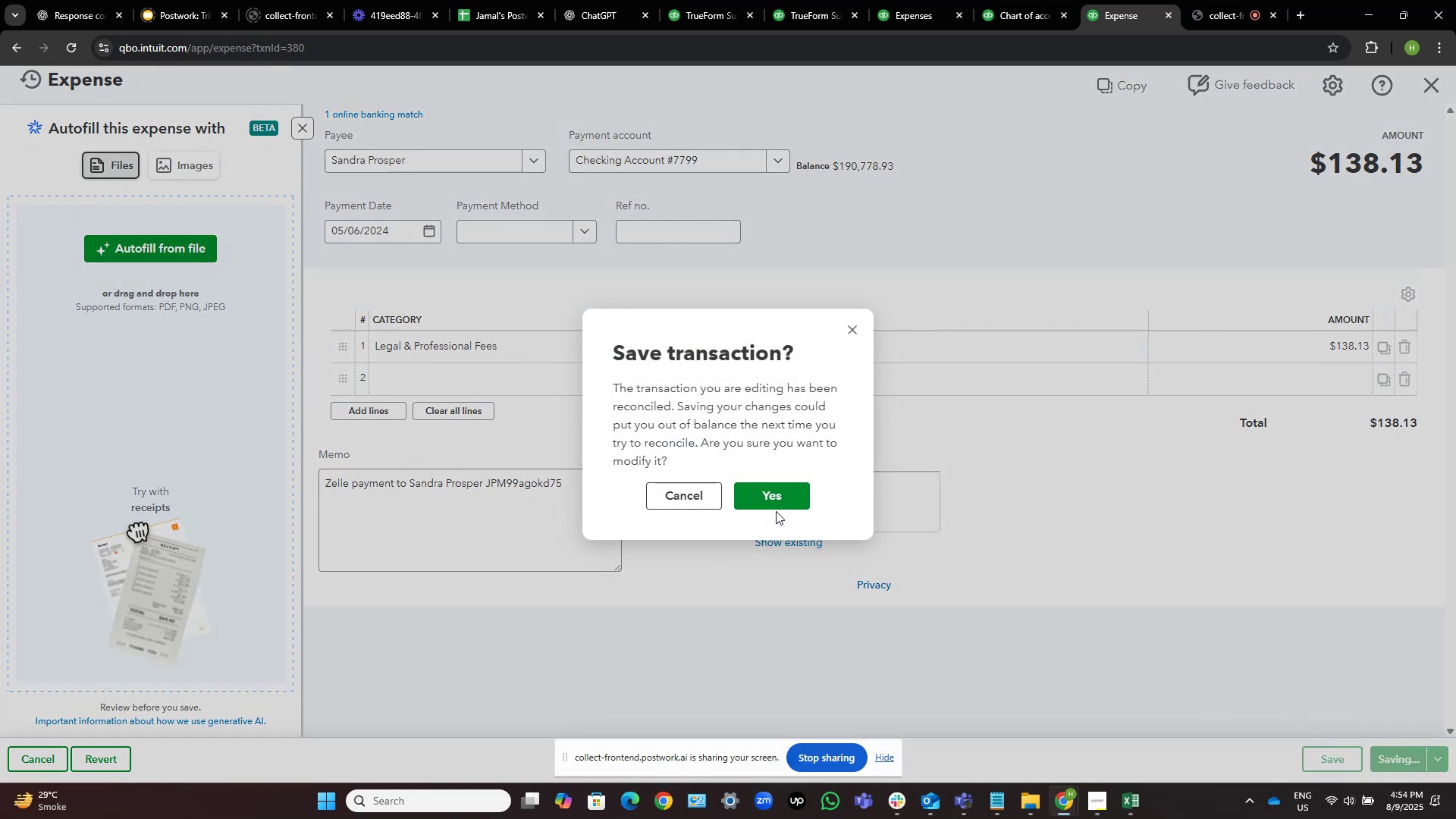 
left_click([780, 496])
 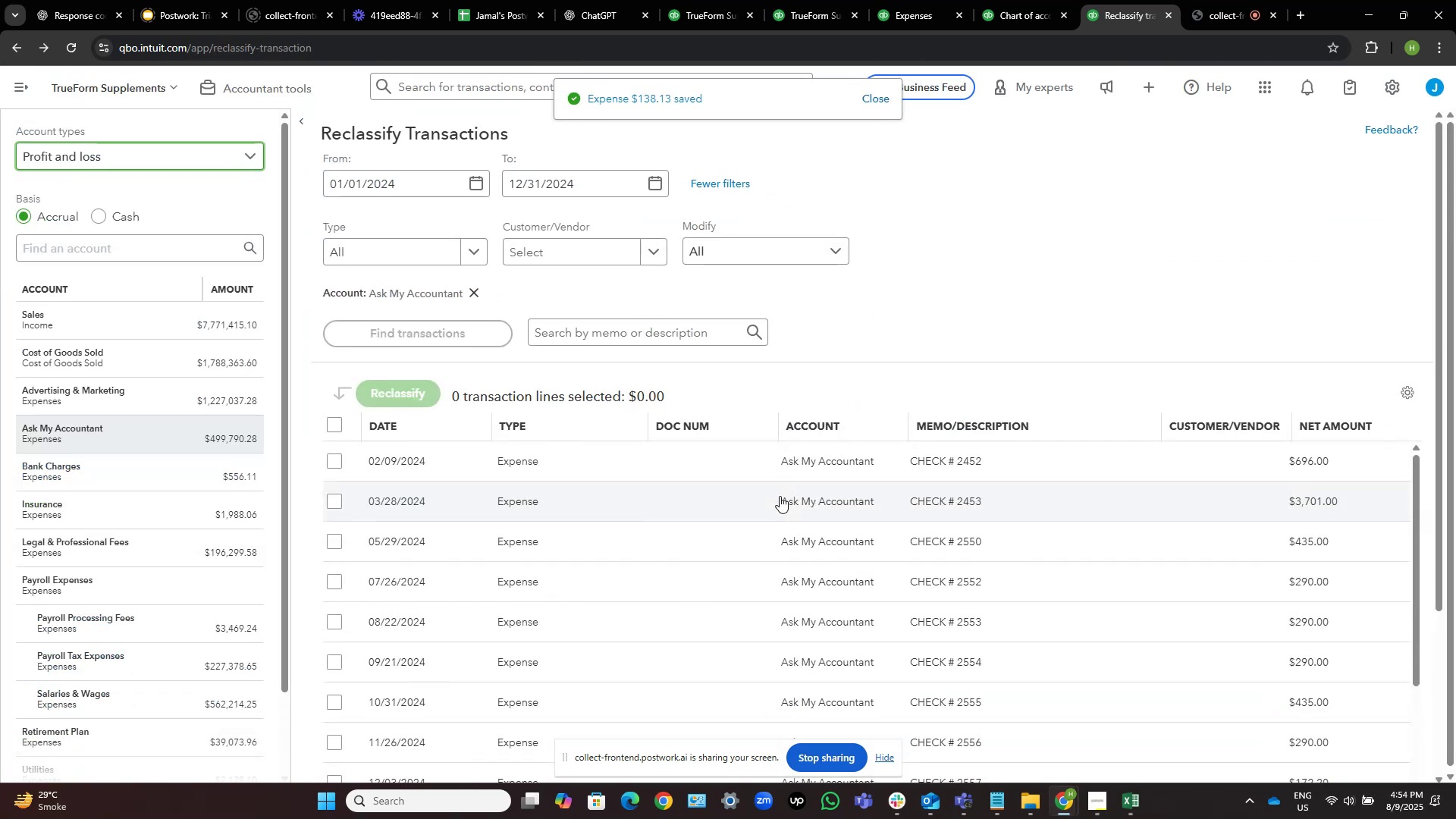 
wait(10.6)
 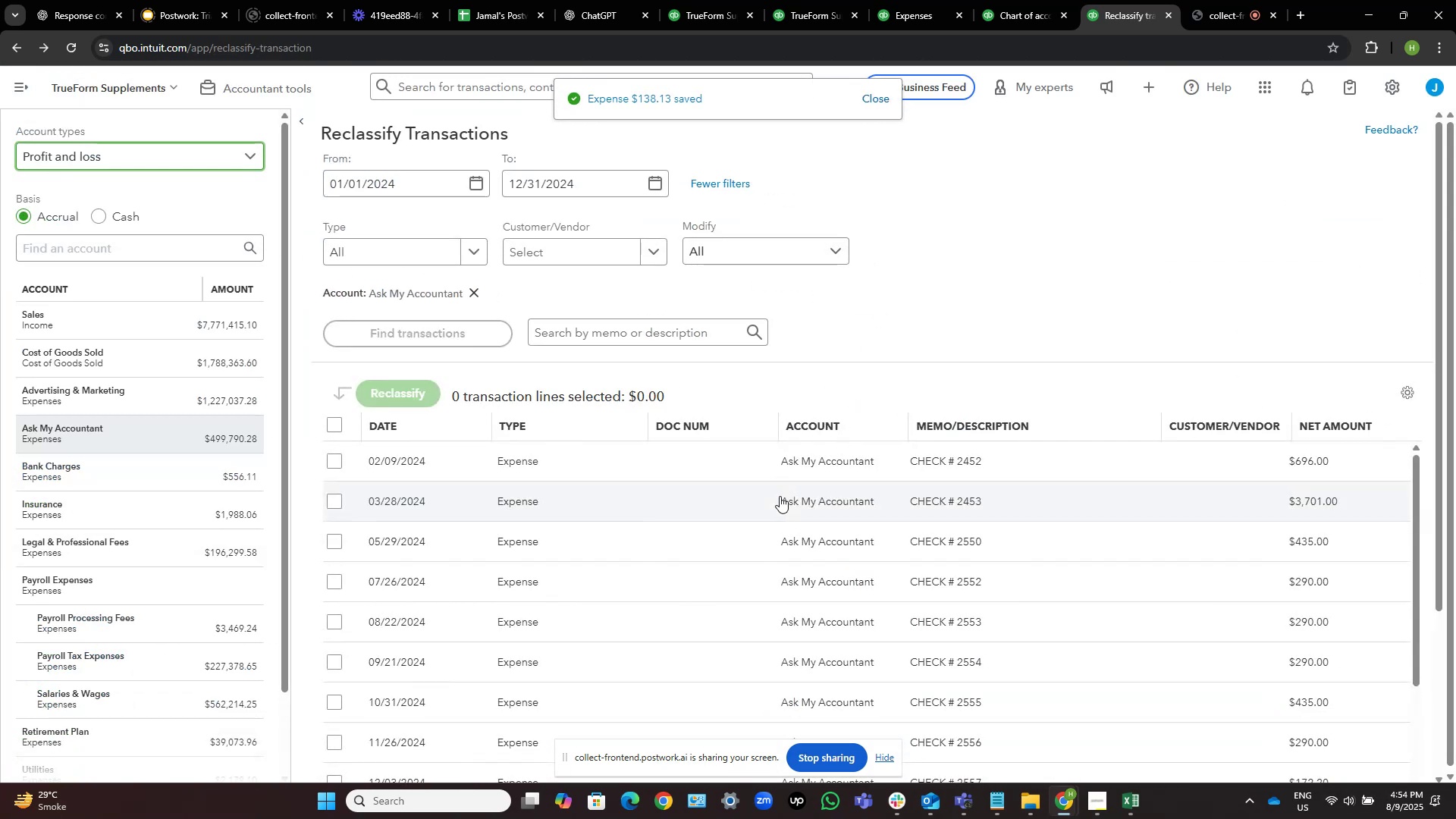 
scroll: coordinate [806, 440], scroll_direction: down, amount: 11.0
 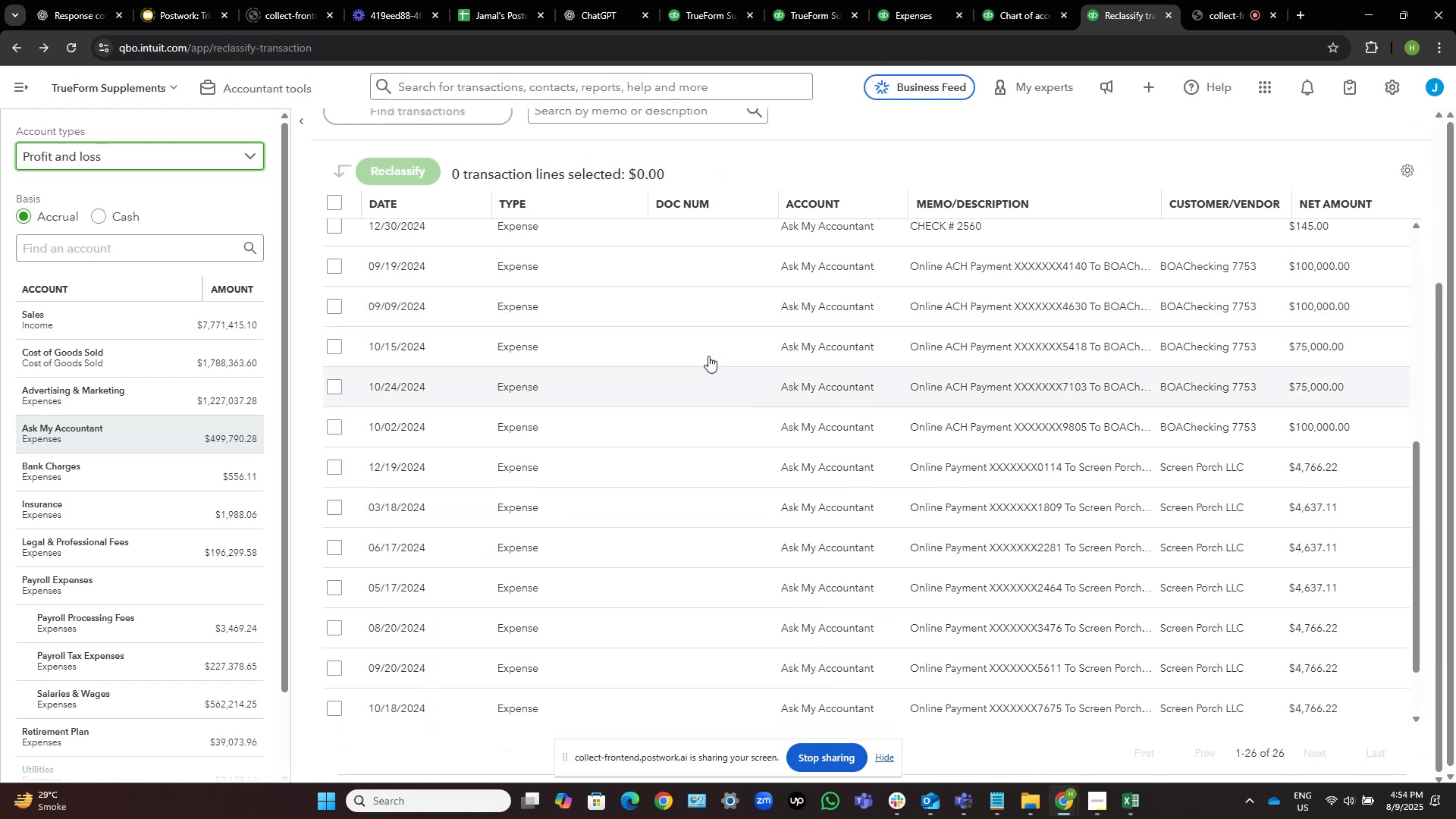 
mouse_move([1006, 258])
 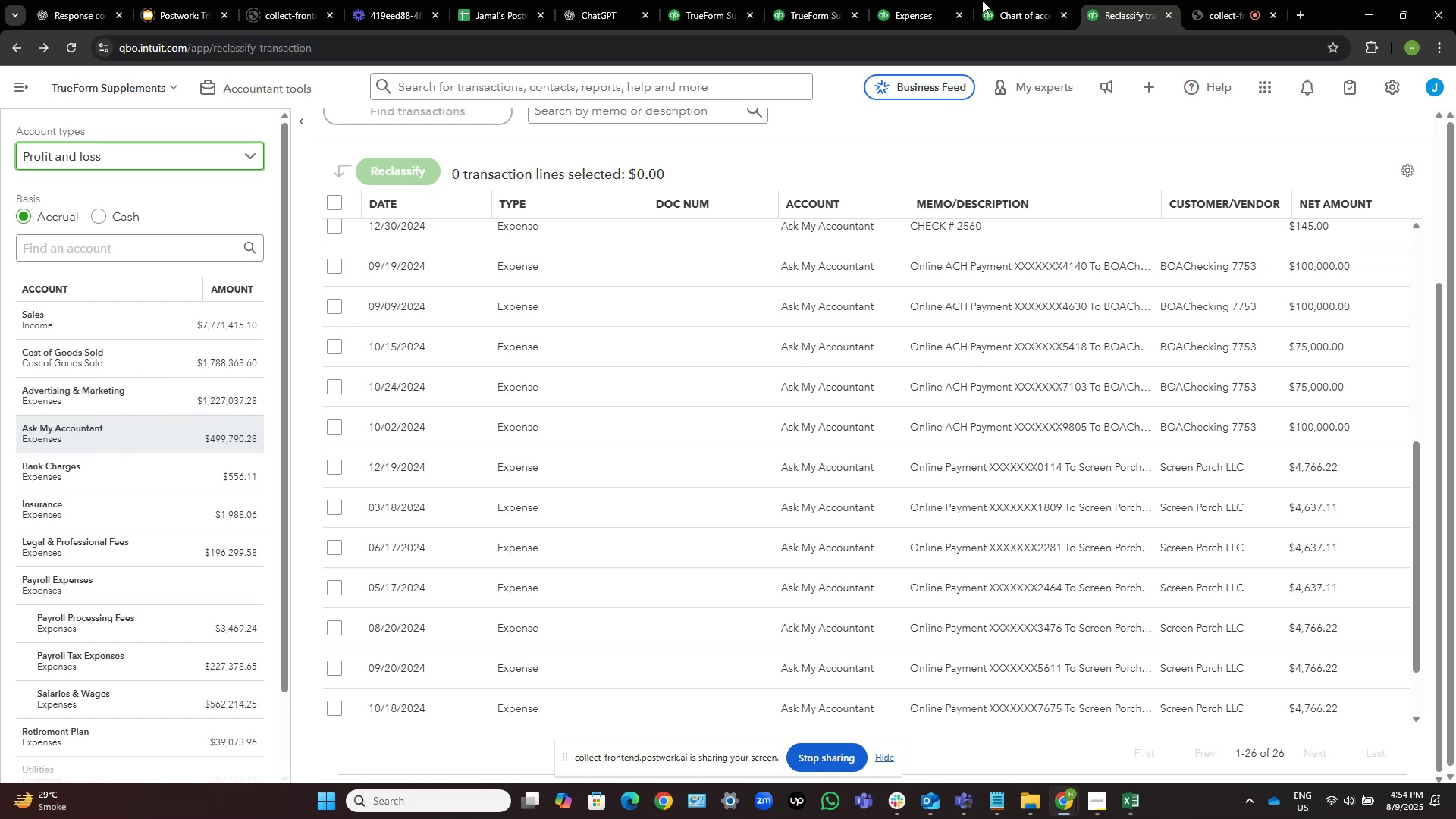 
left_click([904, 0])
 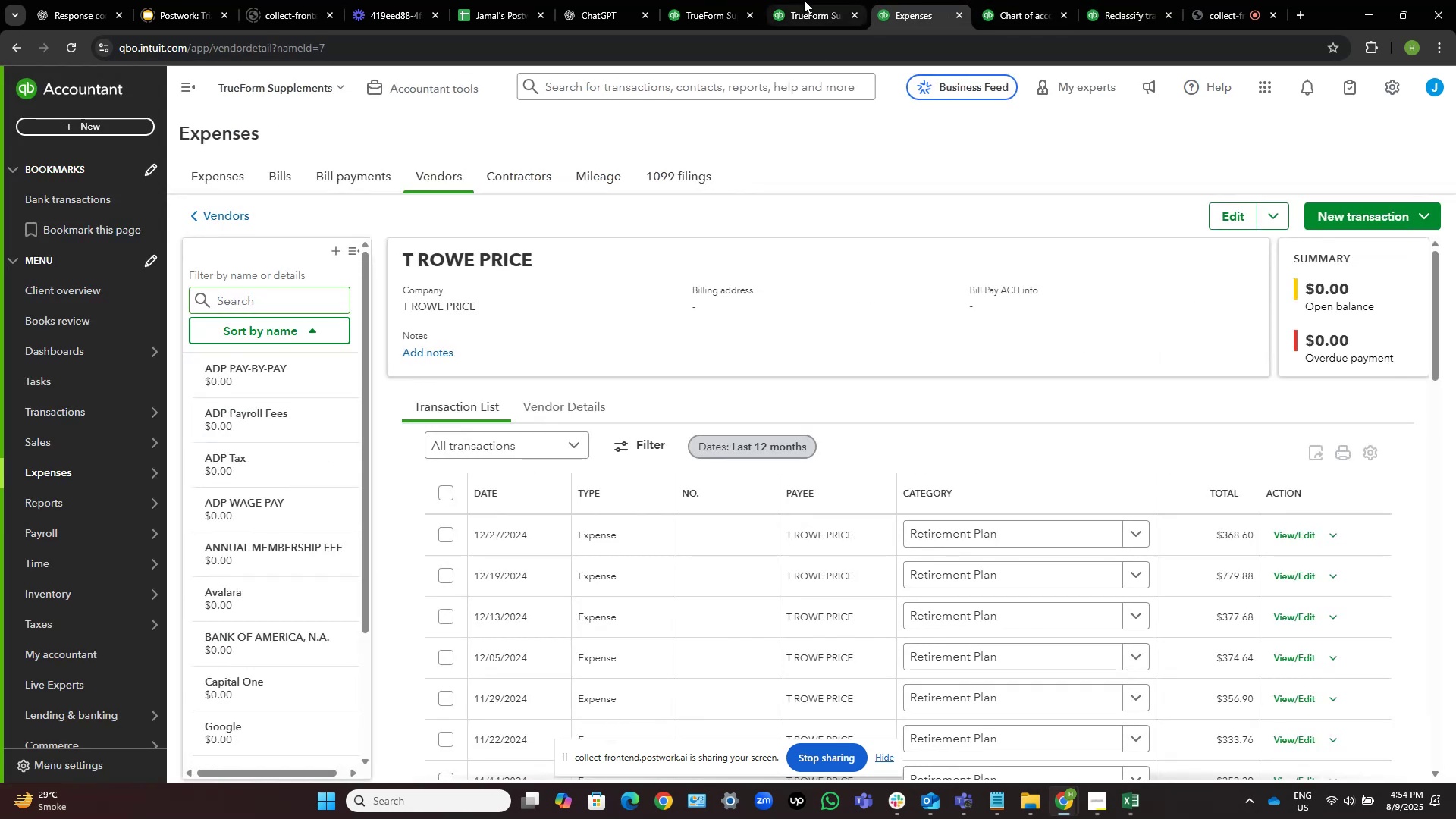 
left_click([804, 0])
 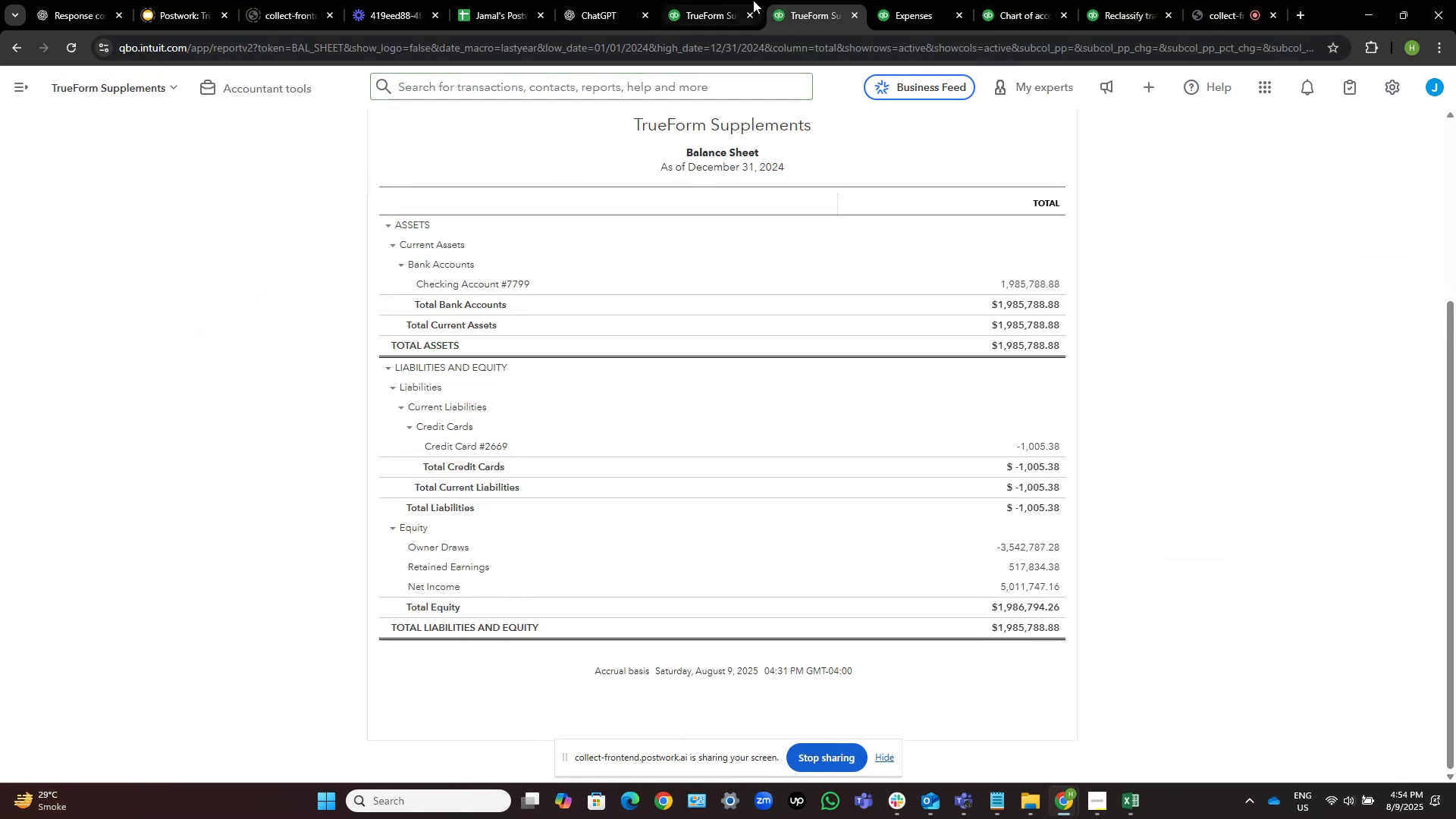 
left_click([714, 0])
 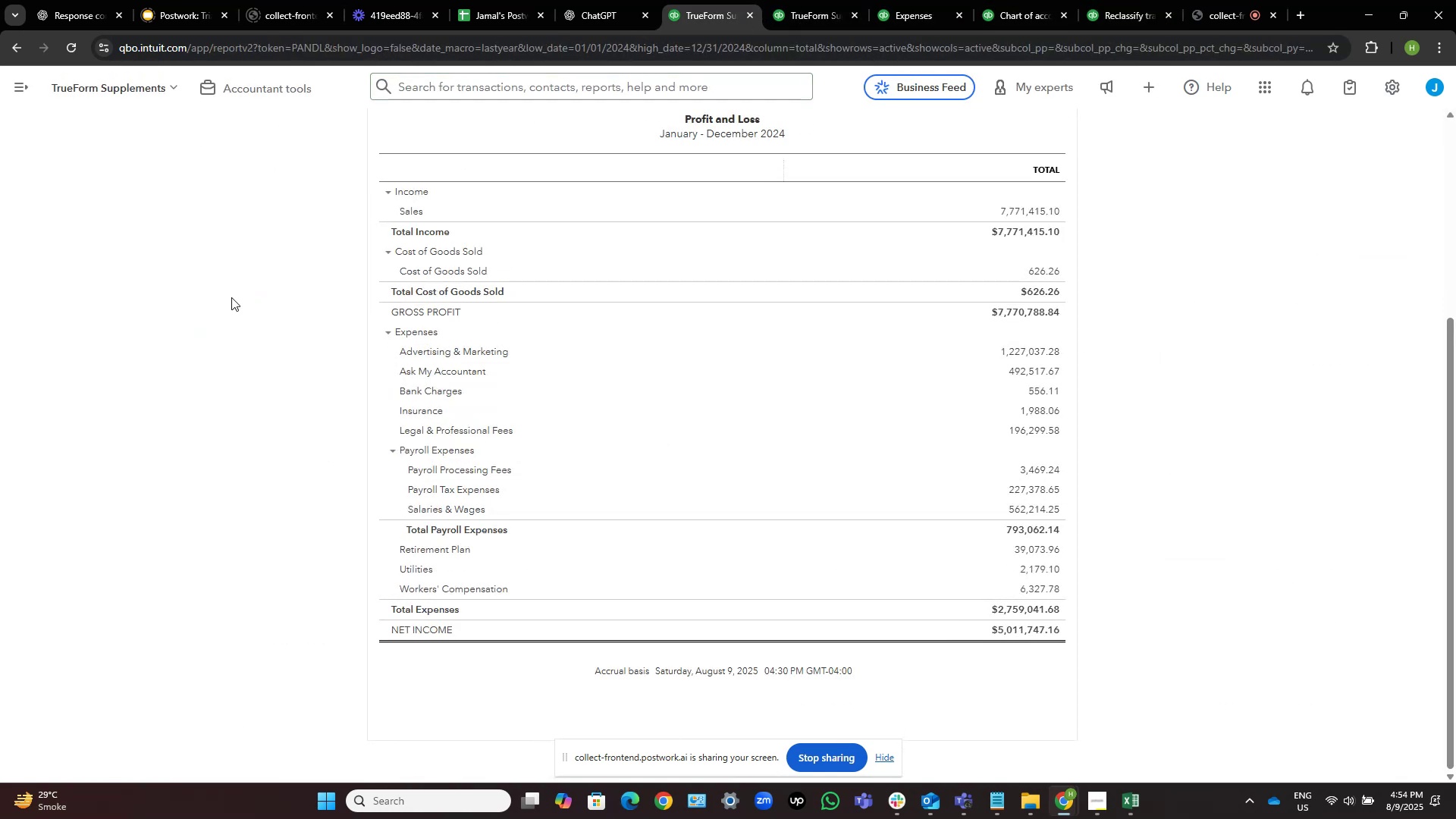 
scroll: coordinate [189, 429], scroll_direction: up, amount: 4.0
 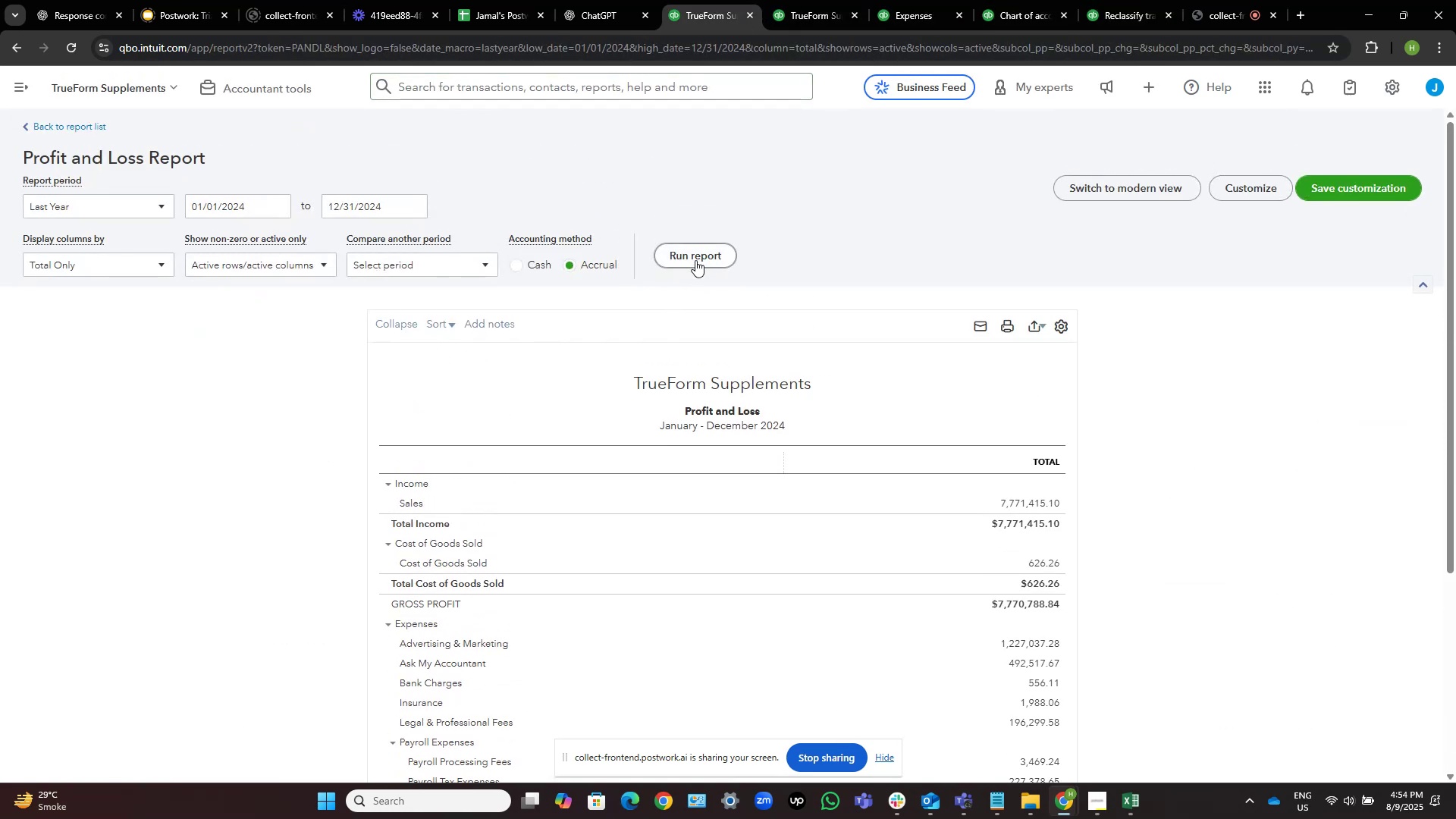 
left_click([701, 253])
 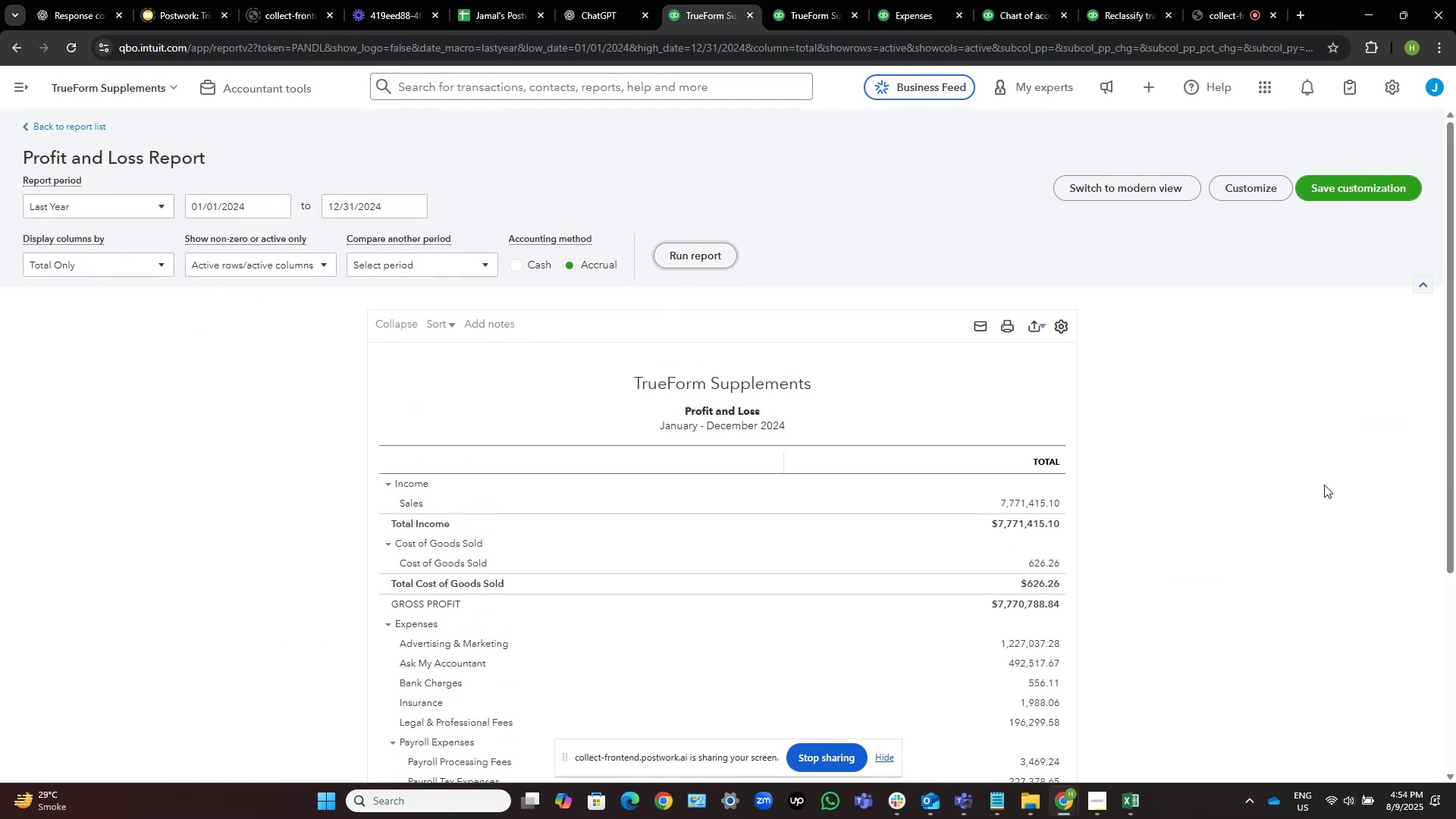 
scroll: coordinate [1270, 516], scroll_direction: down, amount: 5.0
 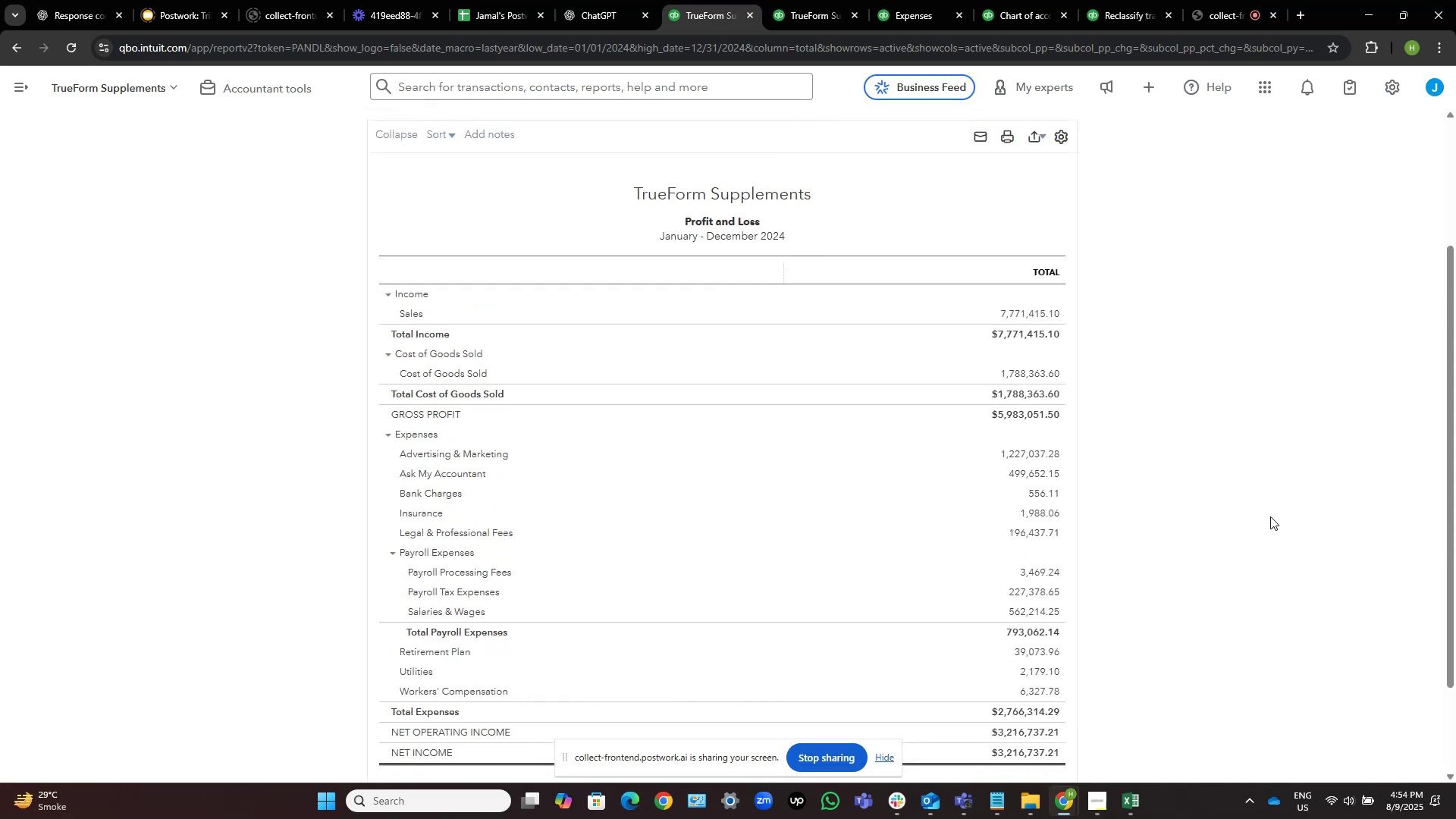 
wait(8.5)
 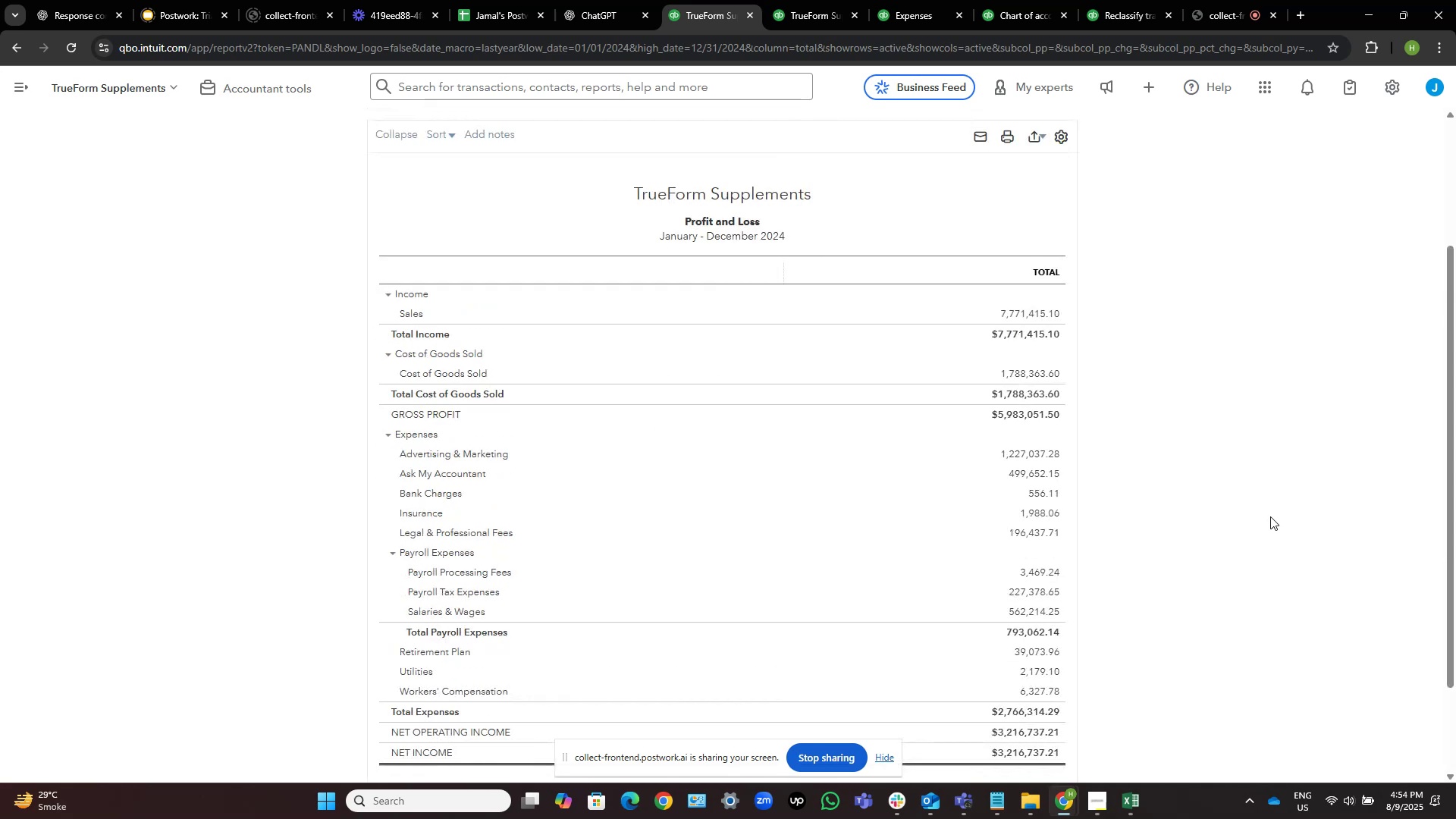 
left_click([1114, 2])
 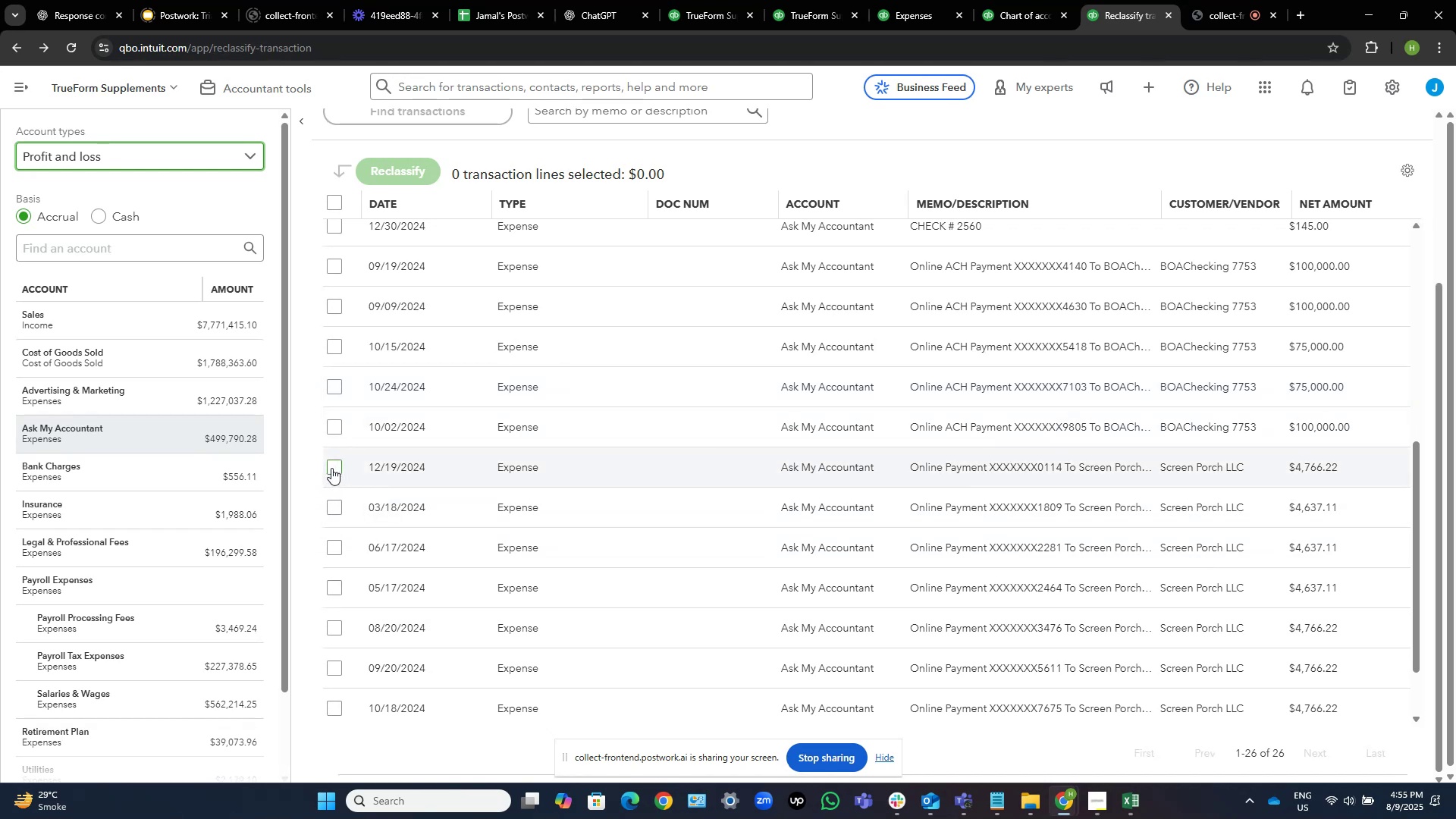 
wait(12.38)
 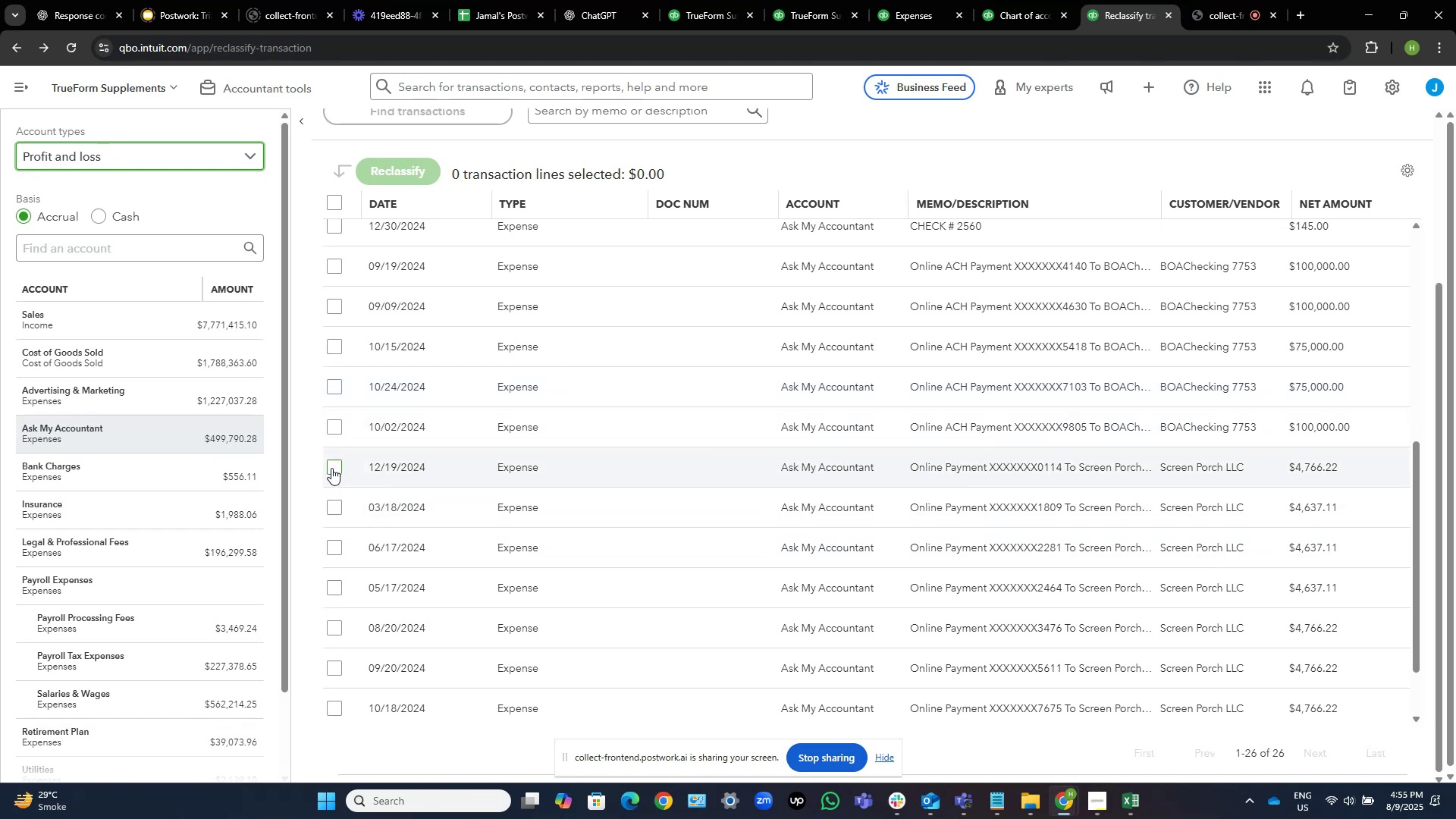 
left_click([331, 468])
 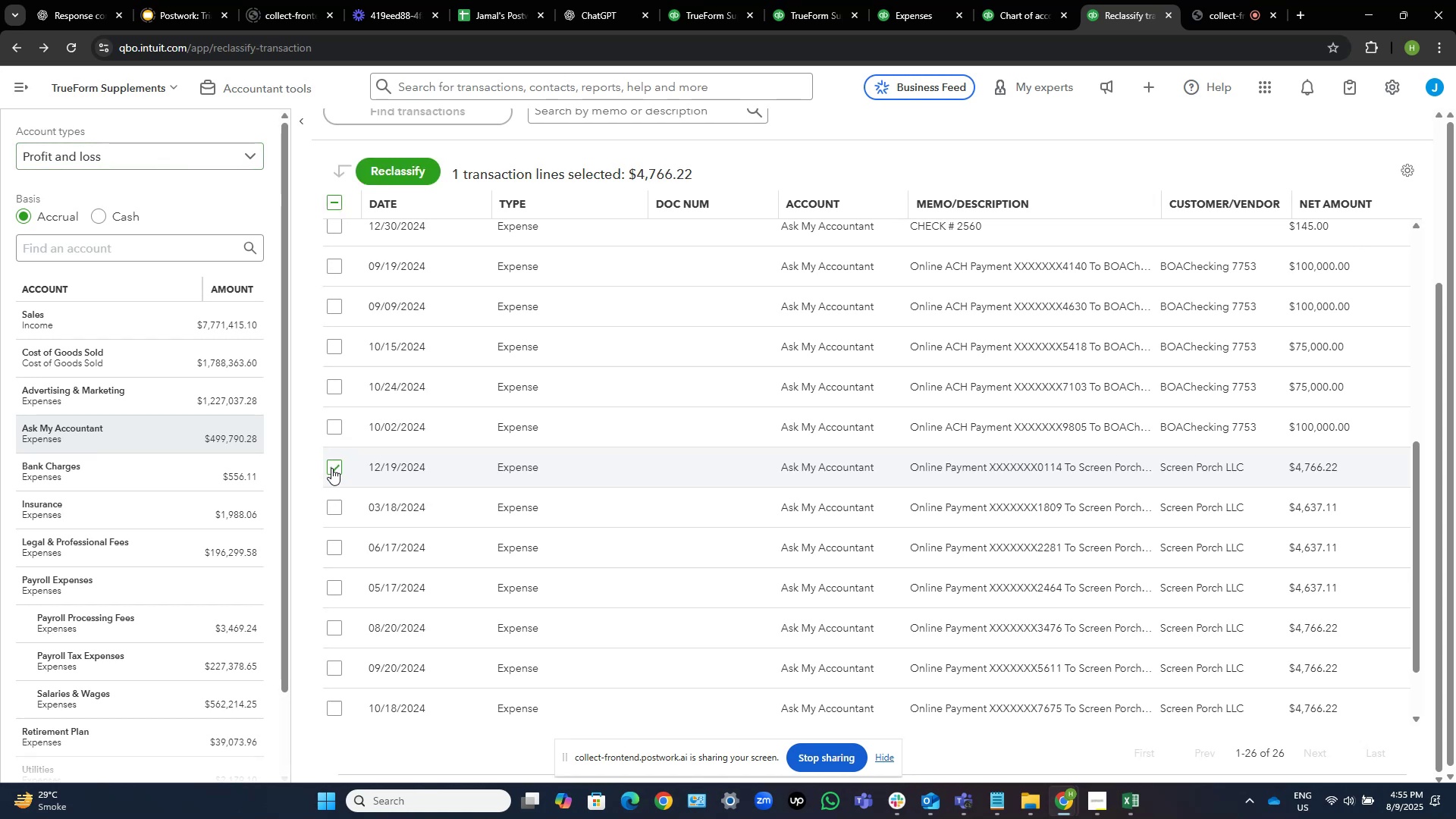 
left_click([331, 468])
 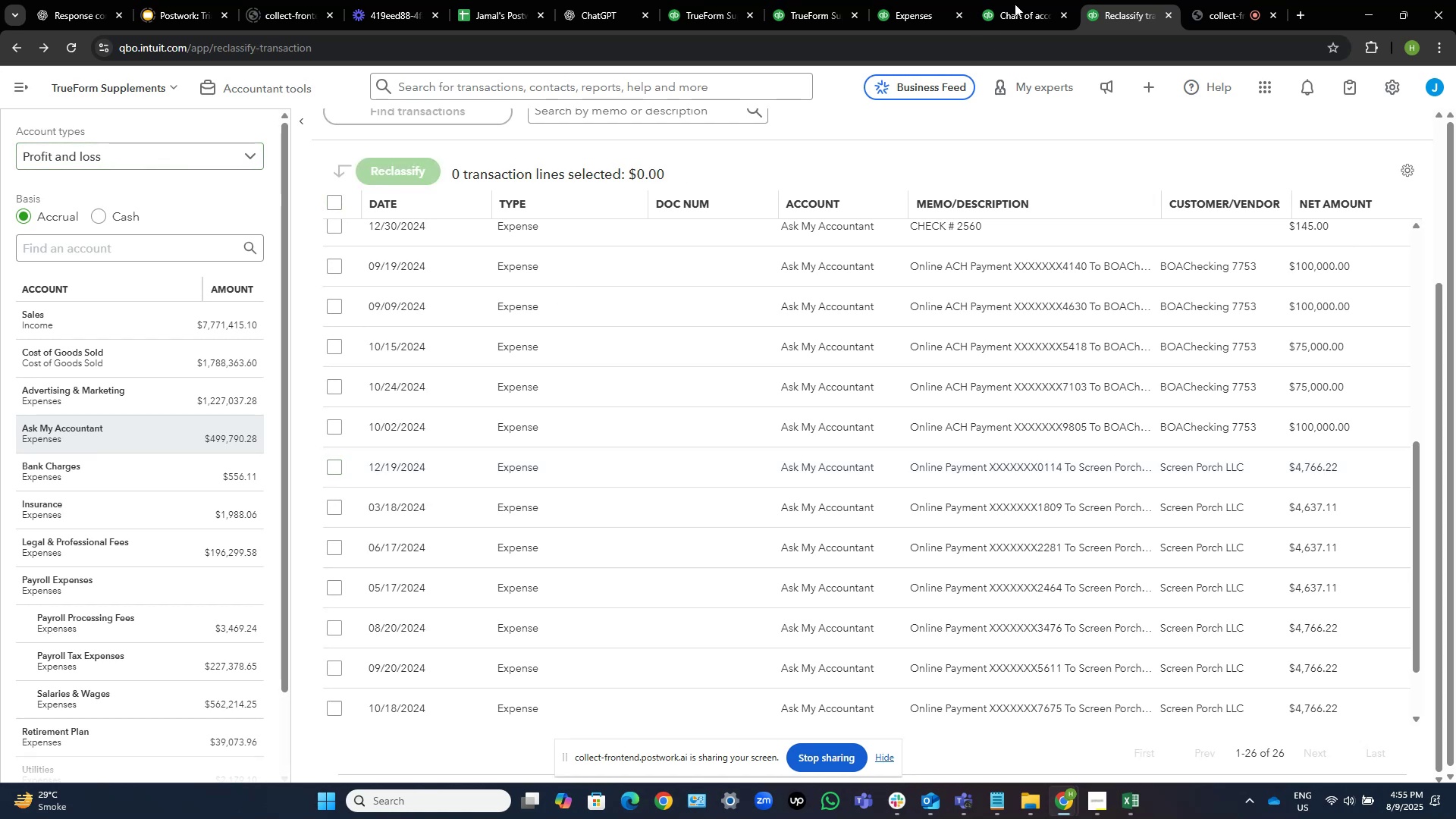 
left_click([1031, 0])
 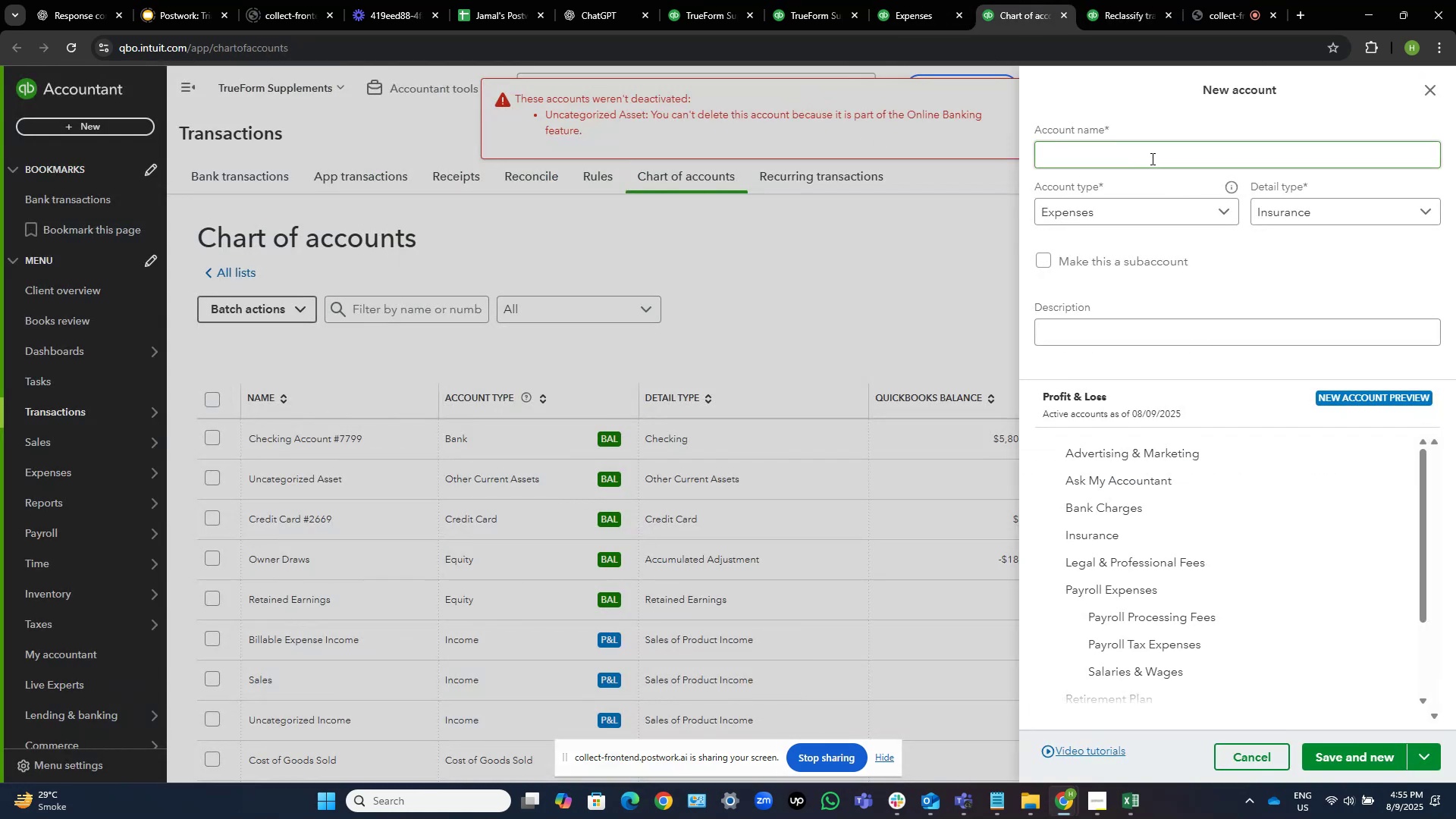 
left_click([1319, 213])
 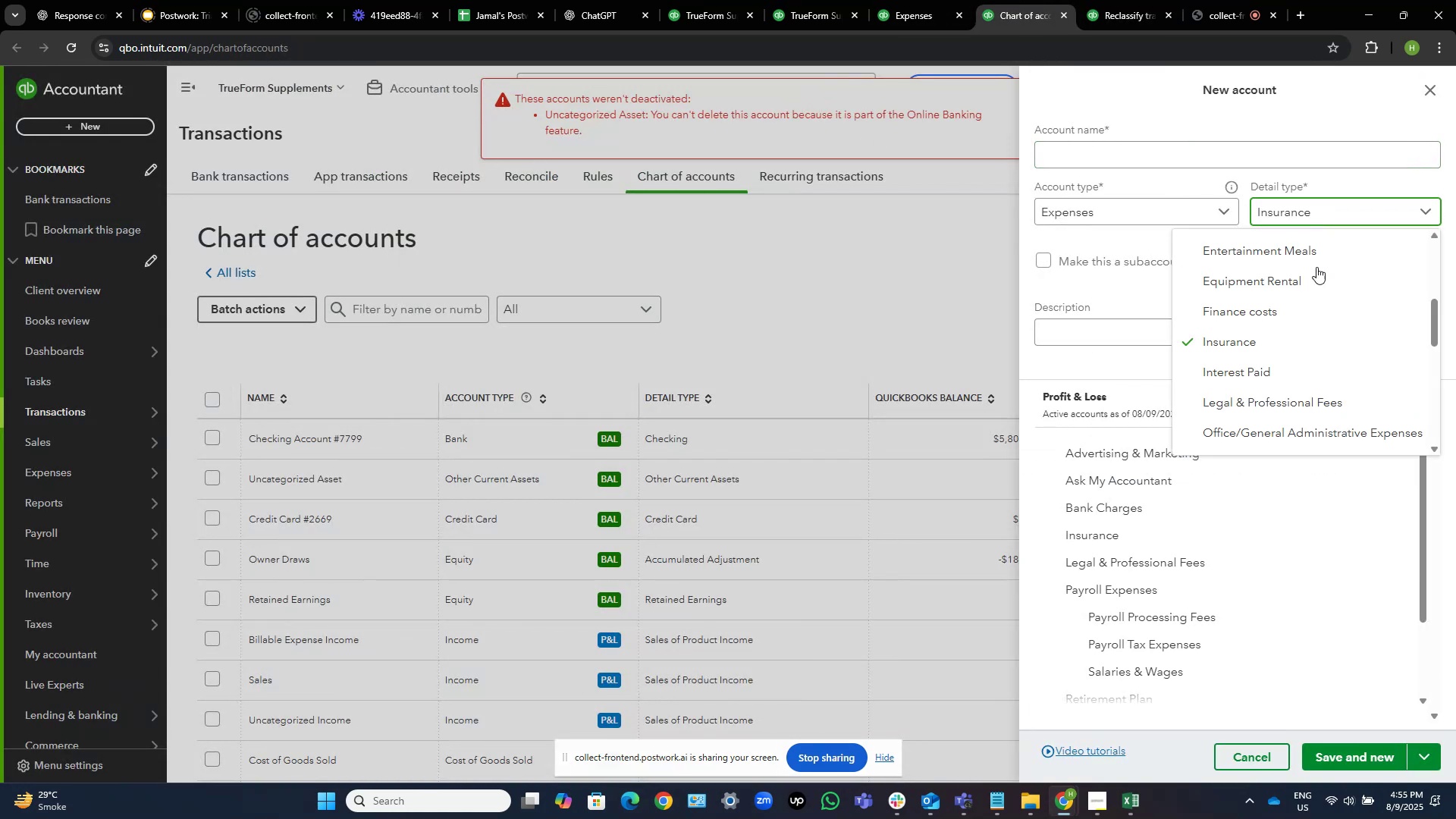 
scroll: coordinate [1376, 364], scroll_direction: down, amount: 3.0
 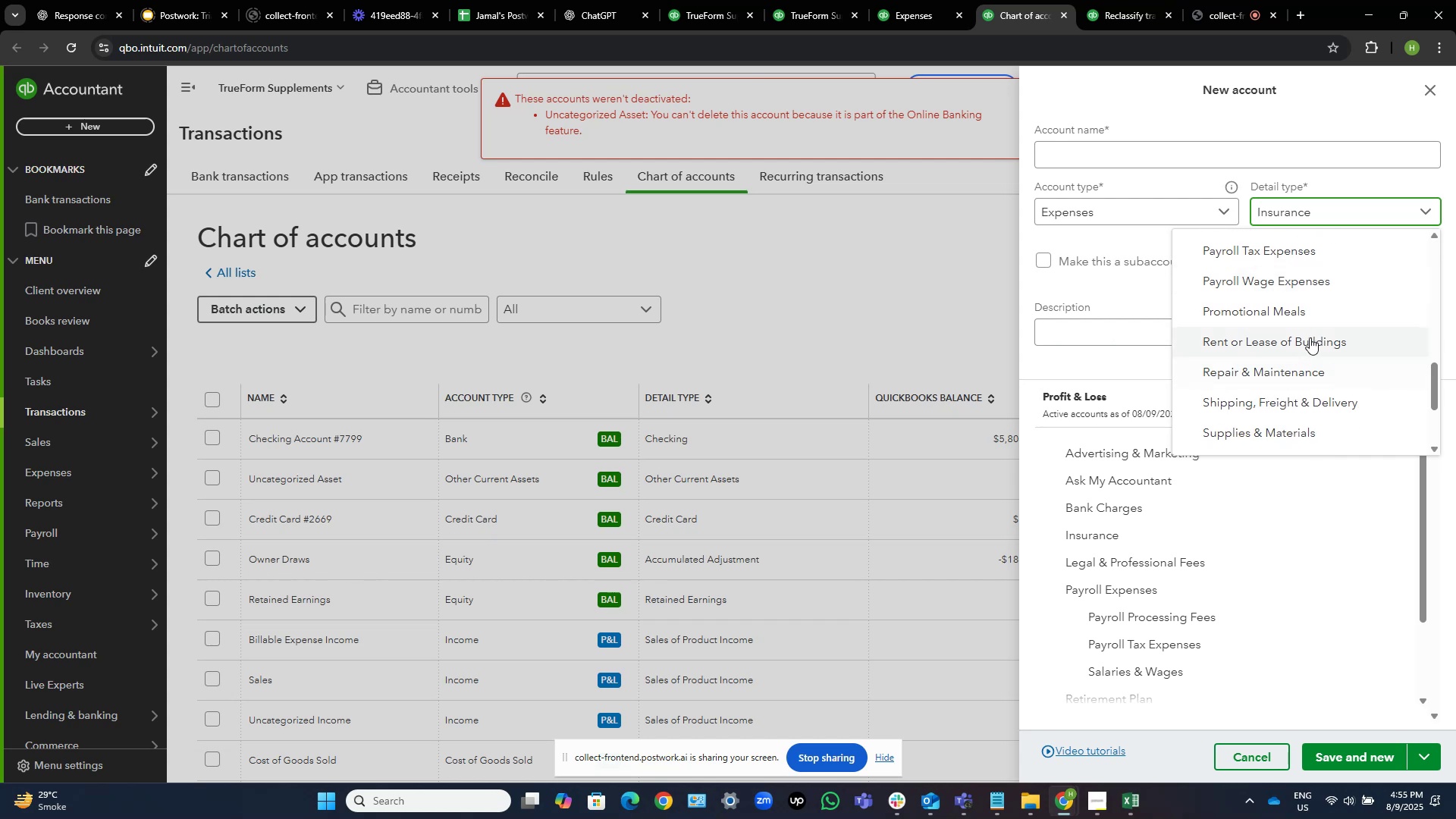 
left_click([1310, 337])
 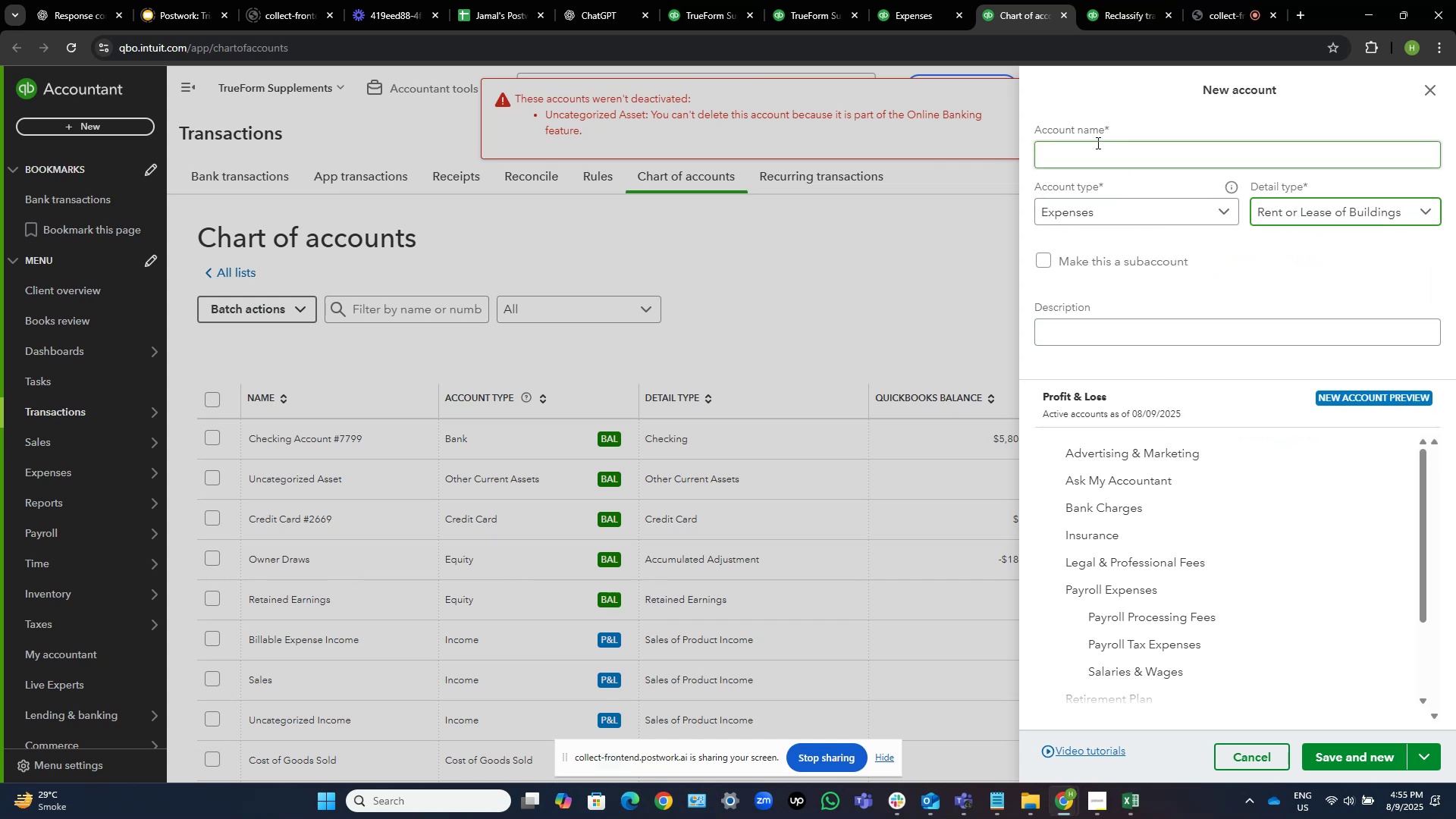 
left_click([1105, 154])
 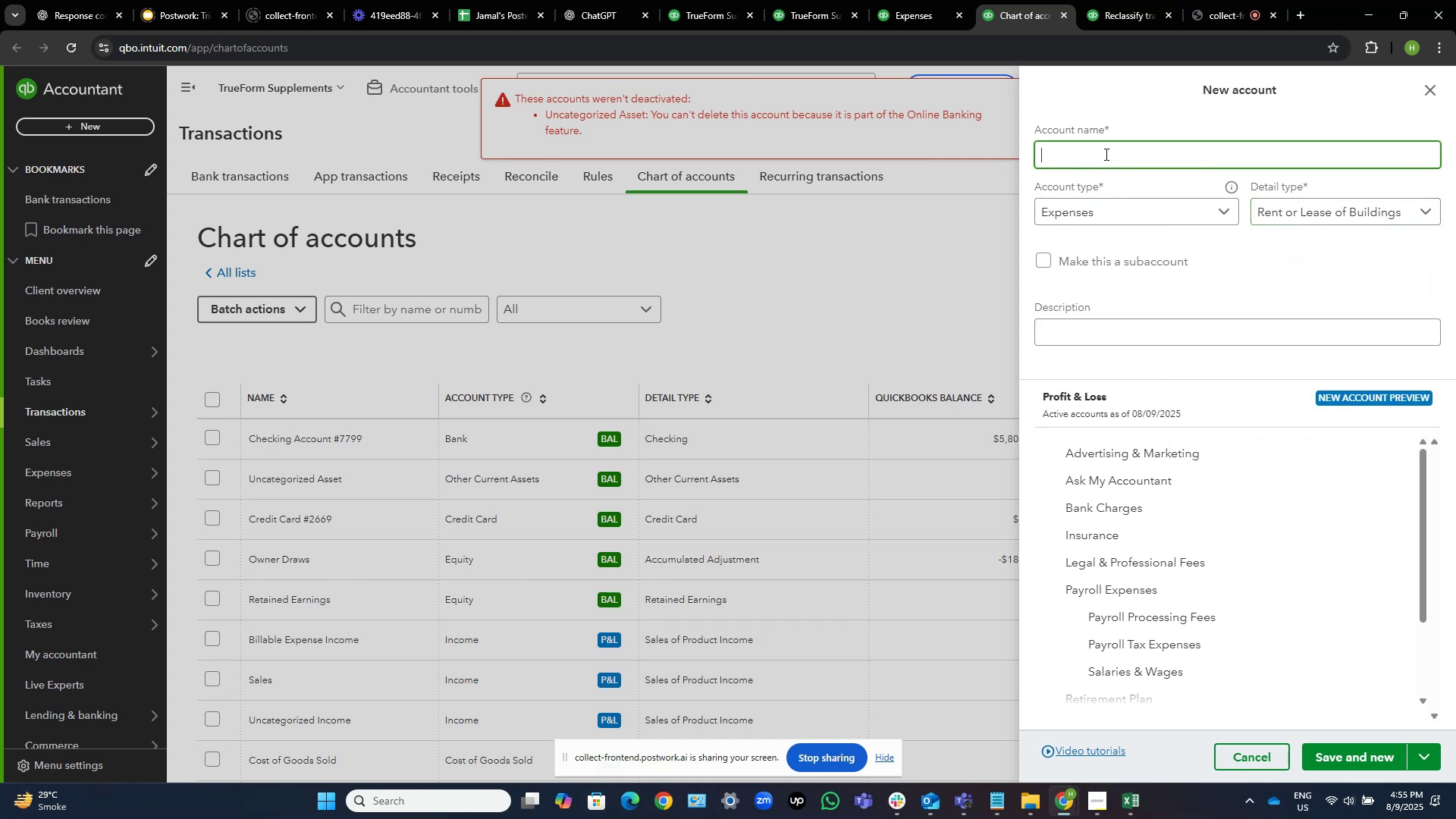 
type(Rent & Lee)
 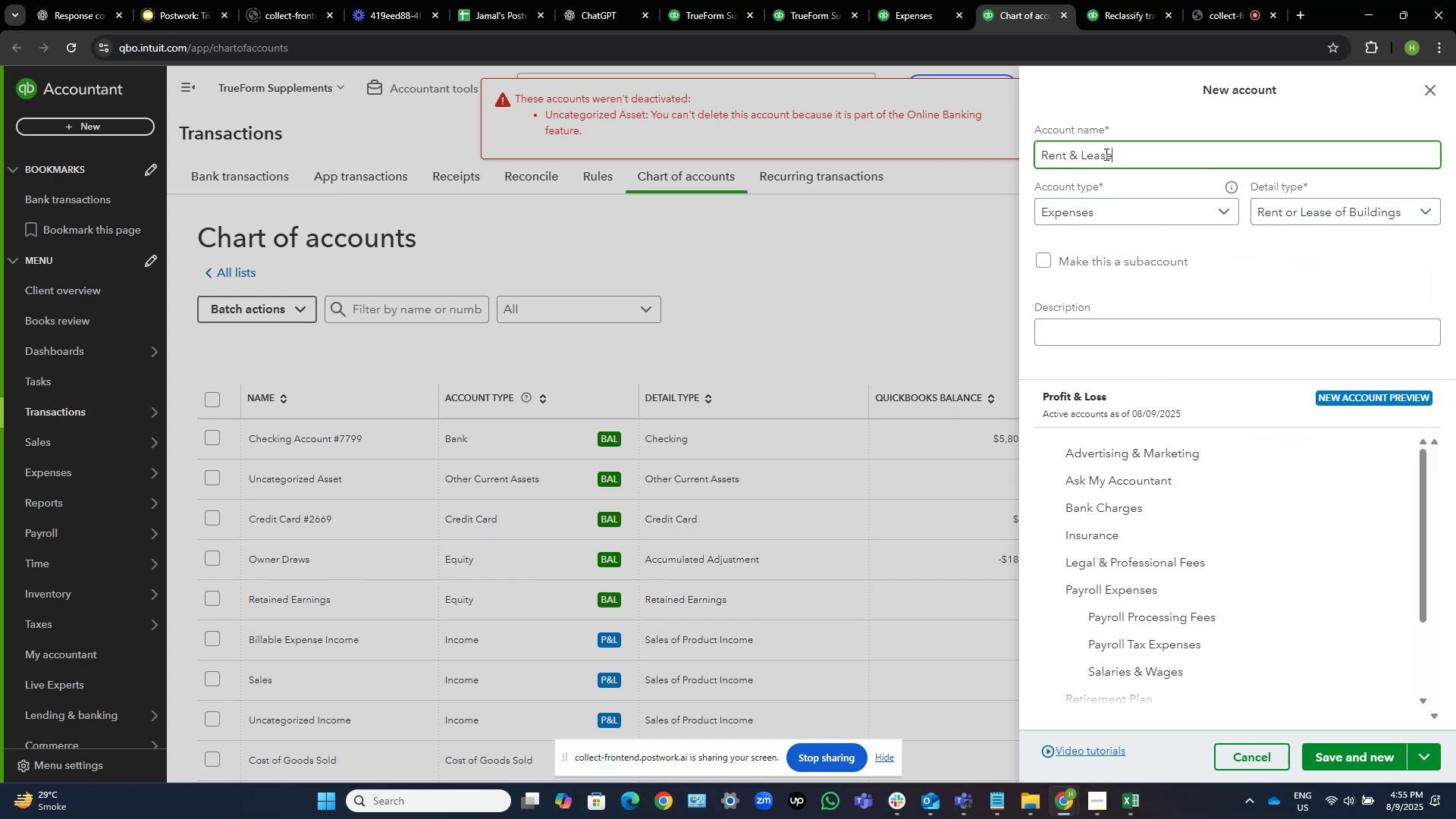 
 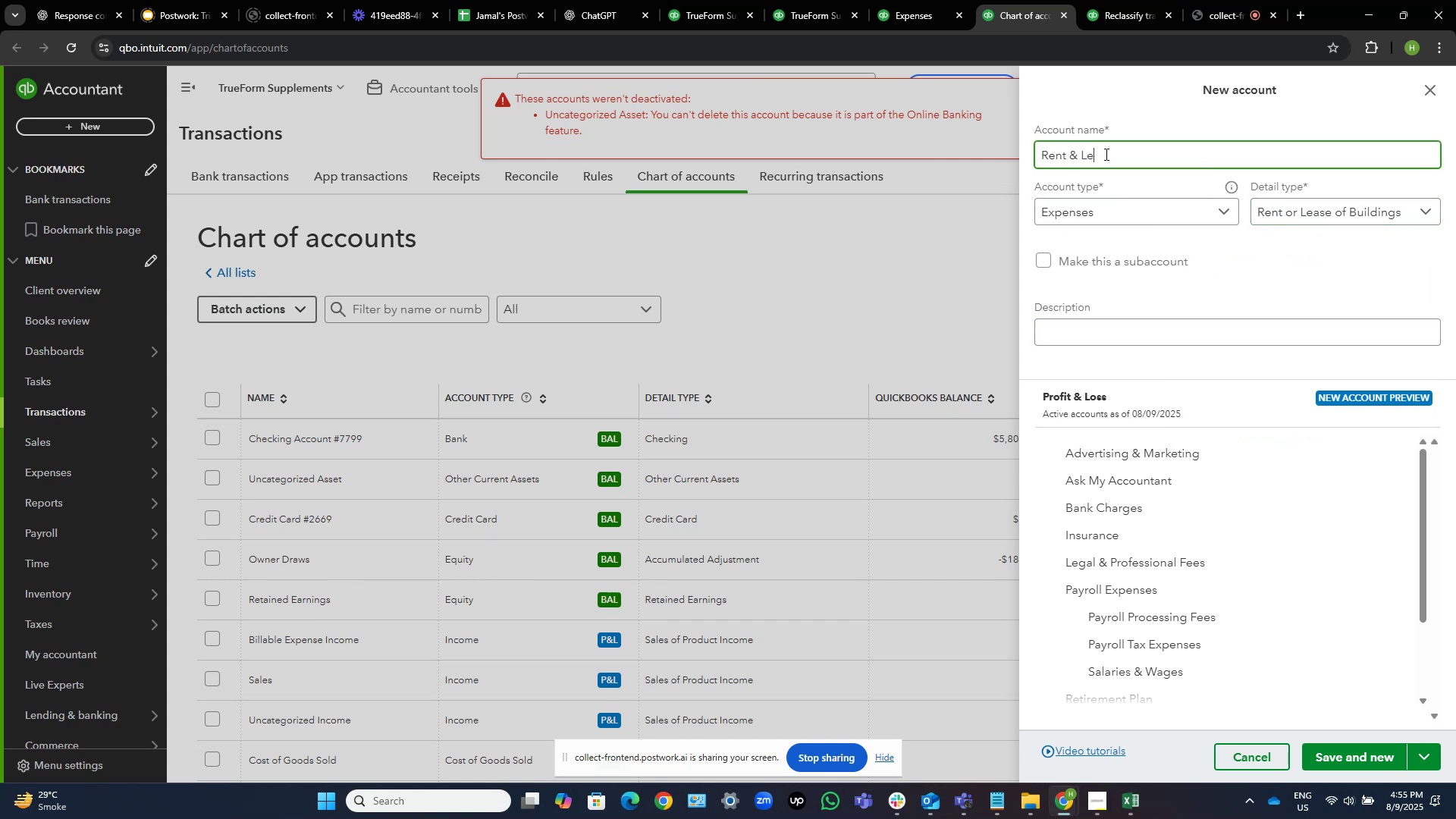 
hold_key(key=A, duration=0.31)
 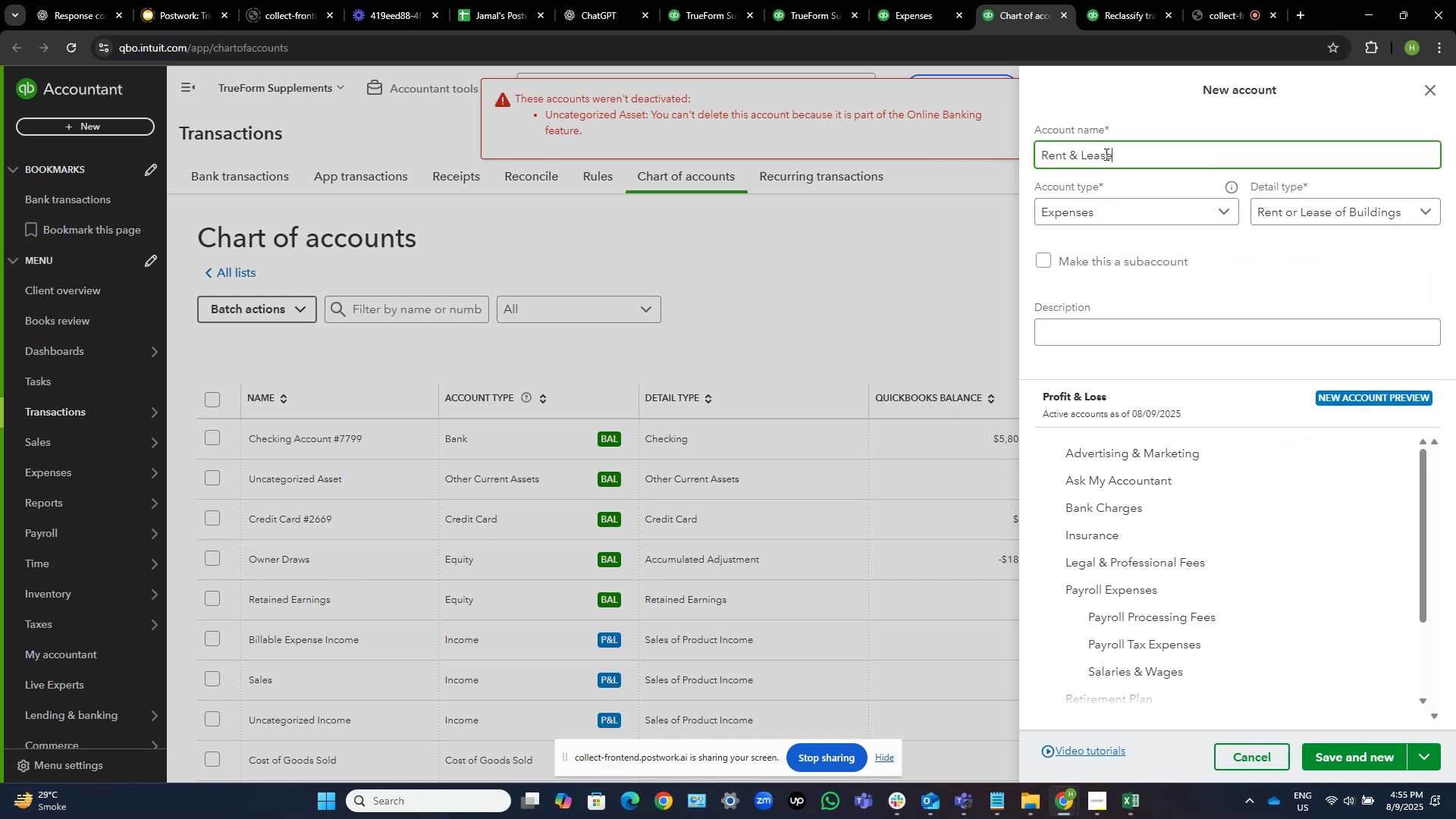 
hold_key(key=S, duration=0.34)
 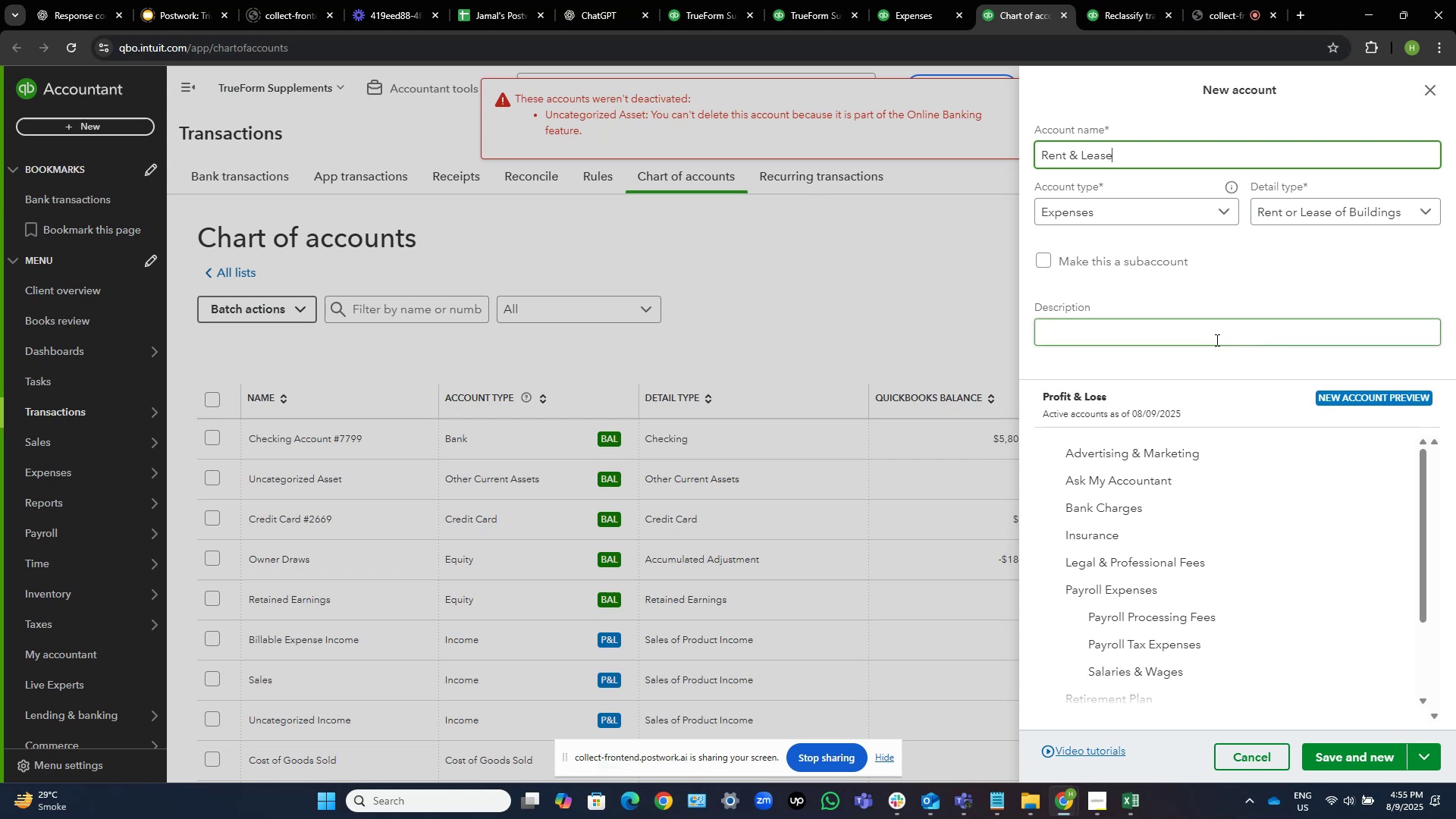 
left_click([1373, 750])
 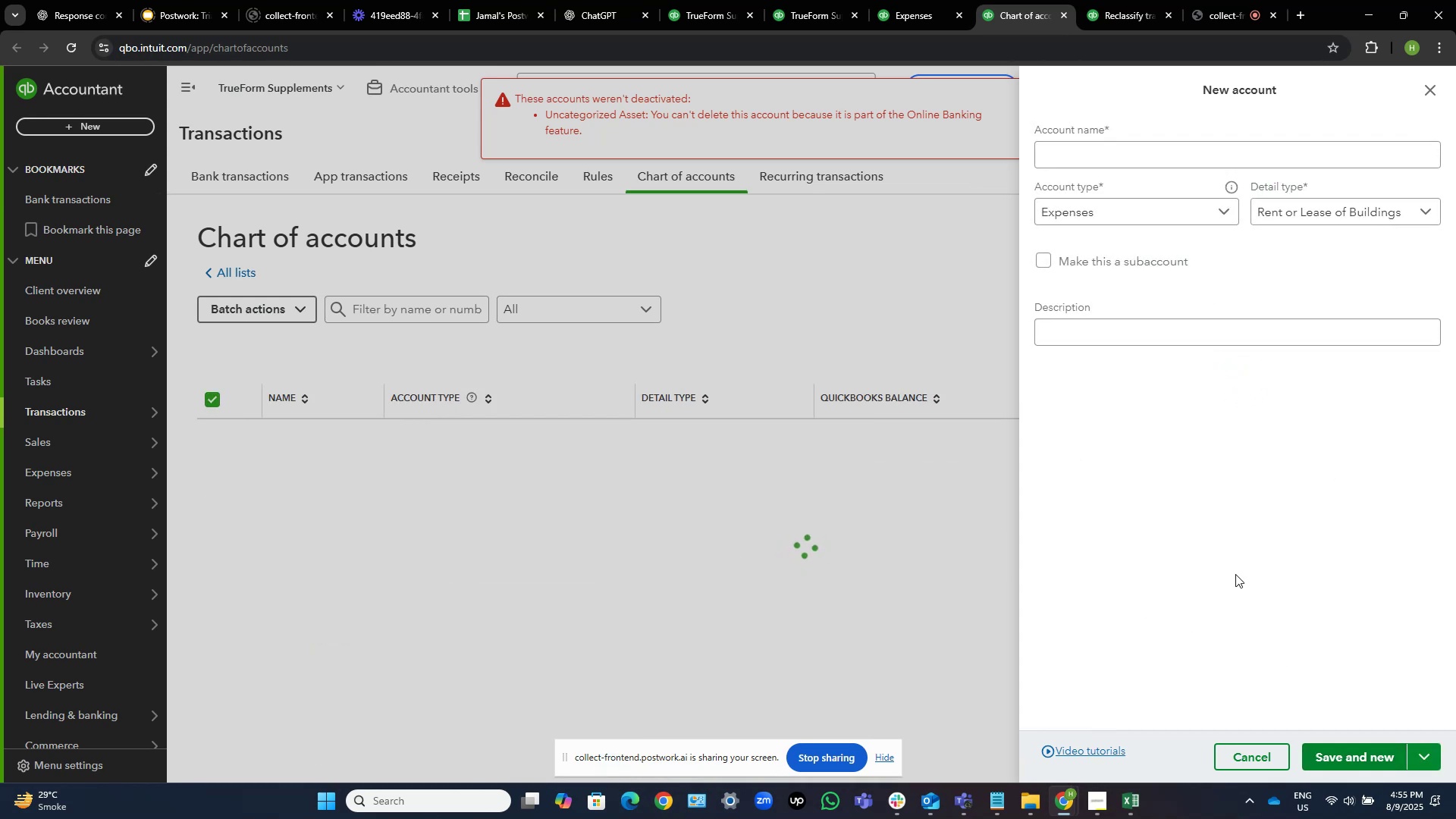 
mouse_move([1191, 418])
 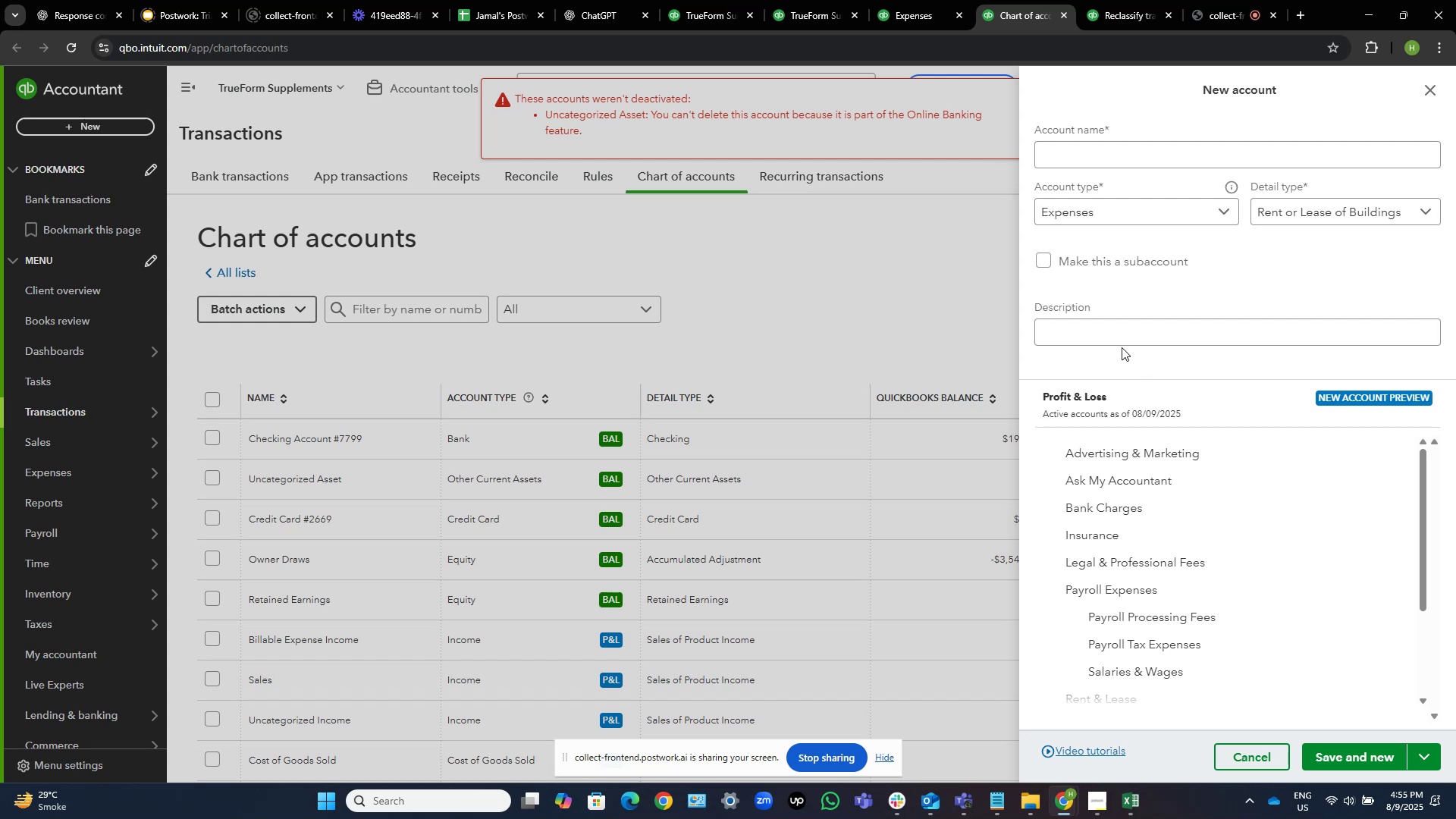 
wait(6.26)
 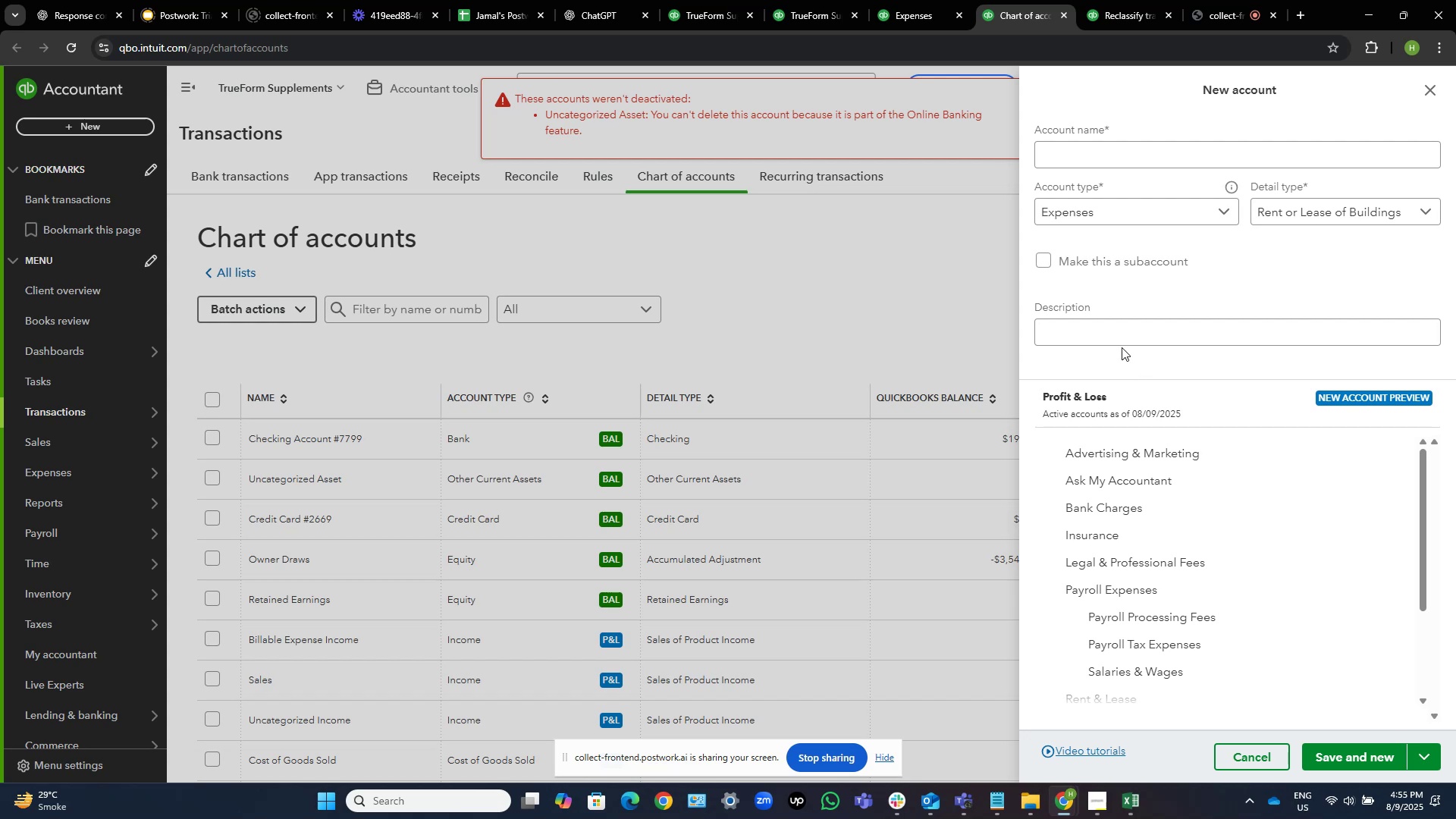 
left_click([1106, 17])
 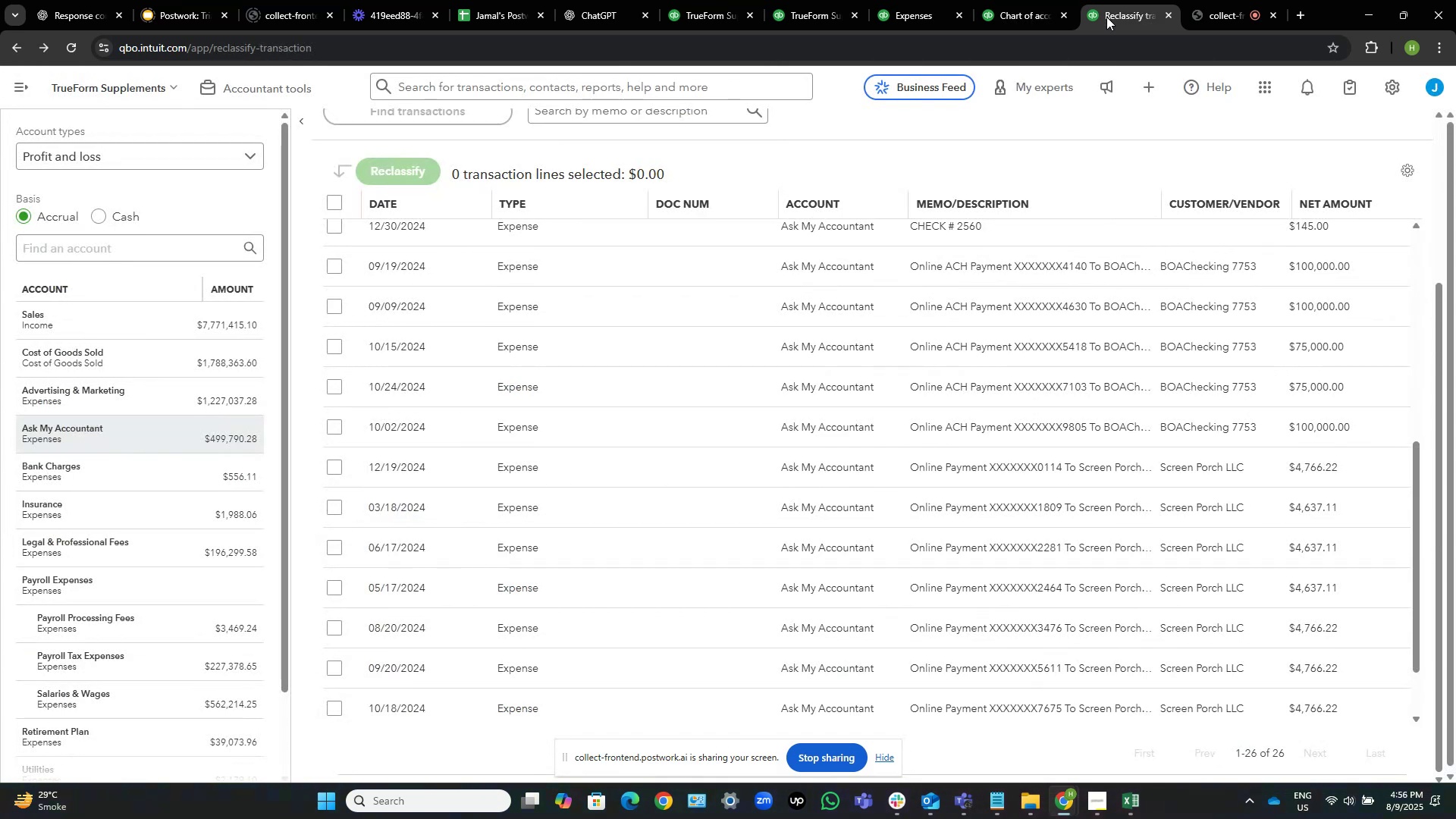 
wait(14.87)
 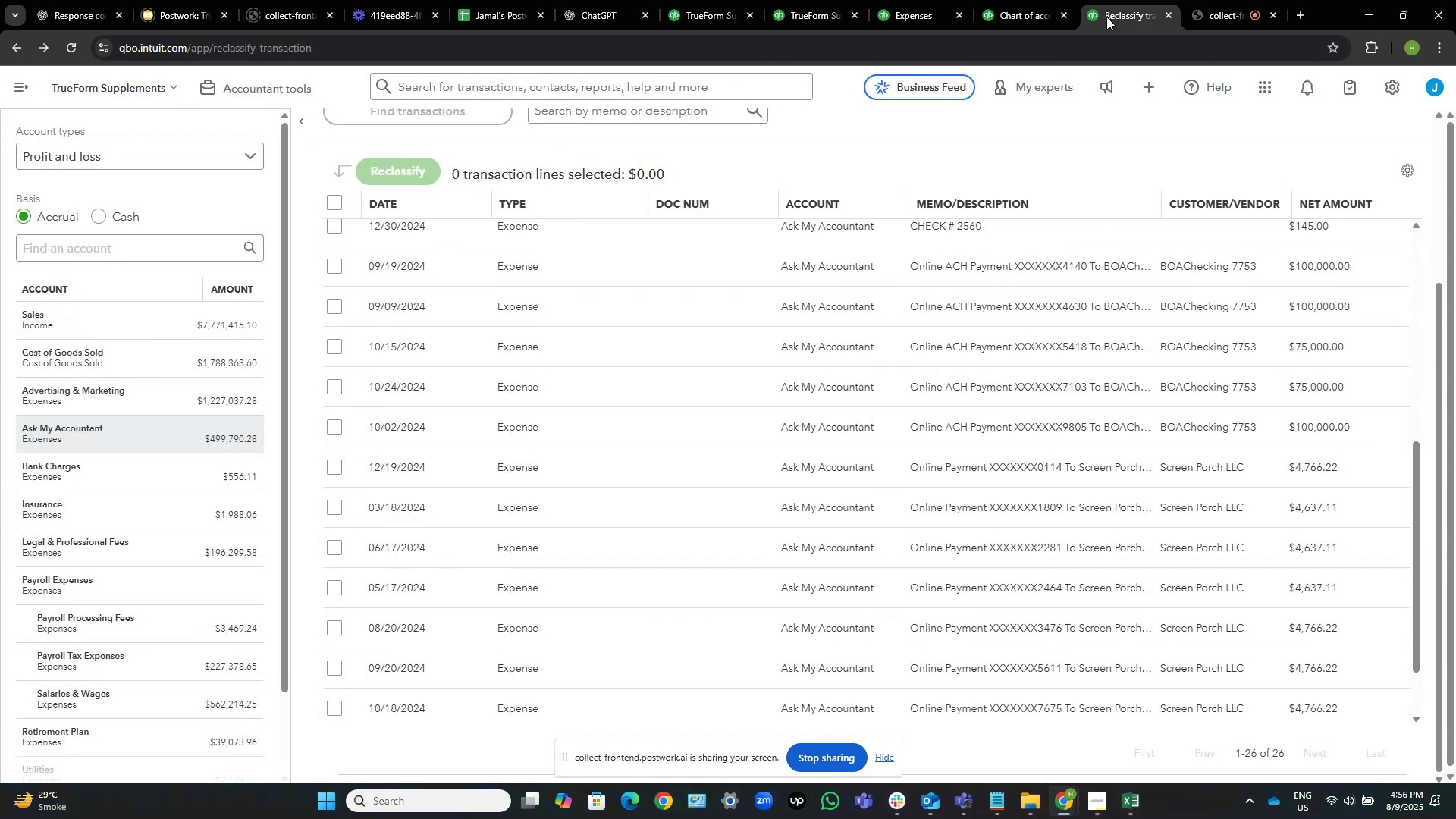 
scroll: coordinate [631, 376], scroll_direction: down, amount: 2.0
 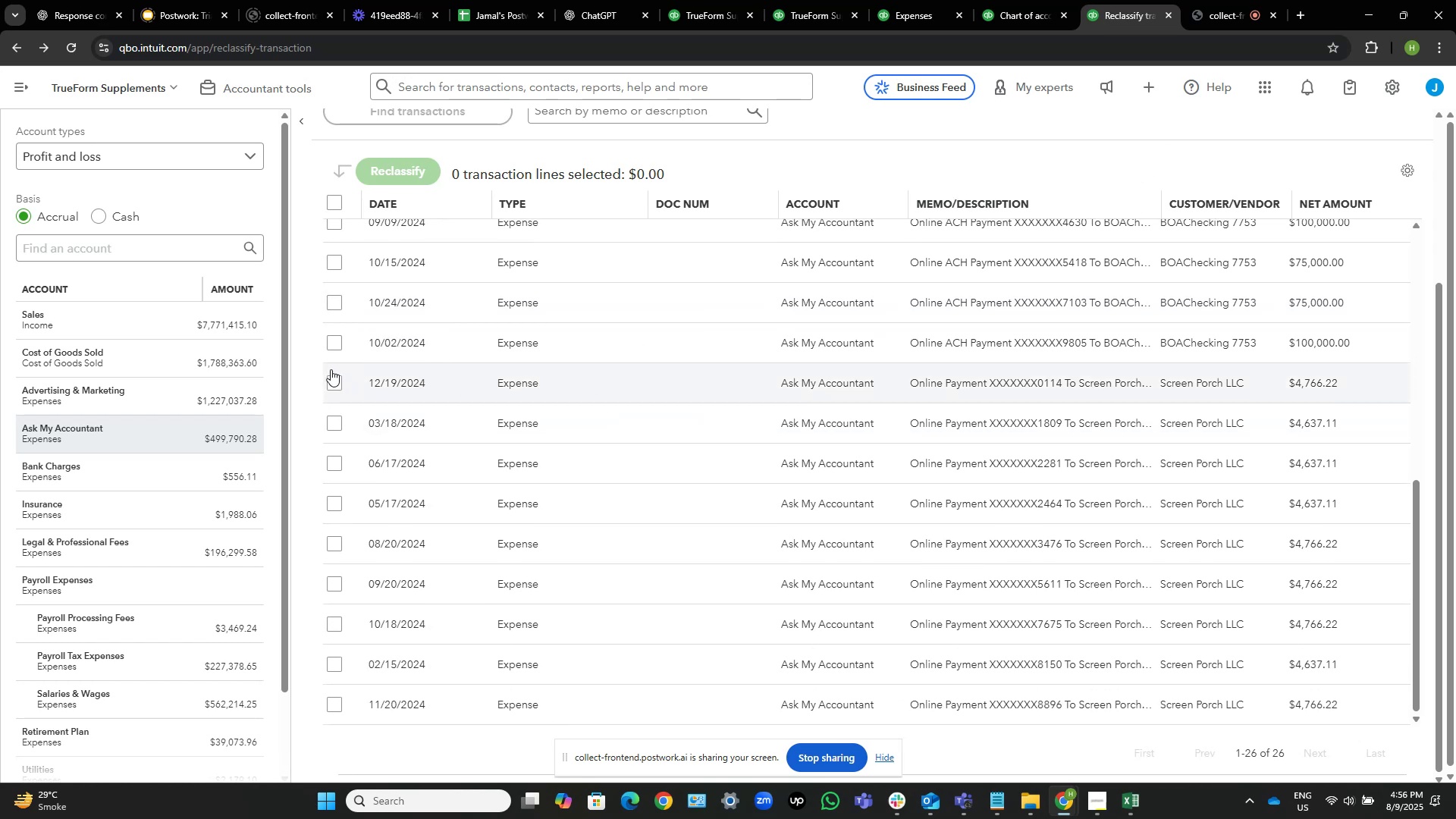 
left_click([329, 379])
 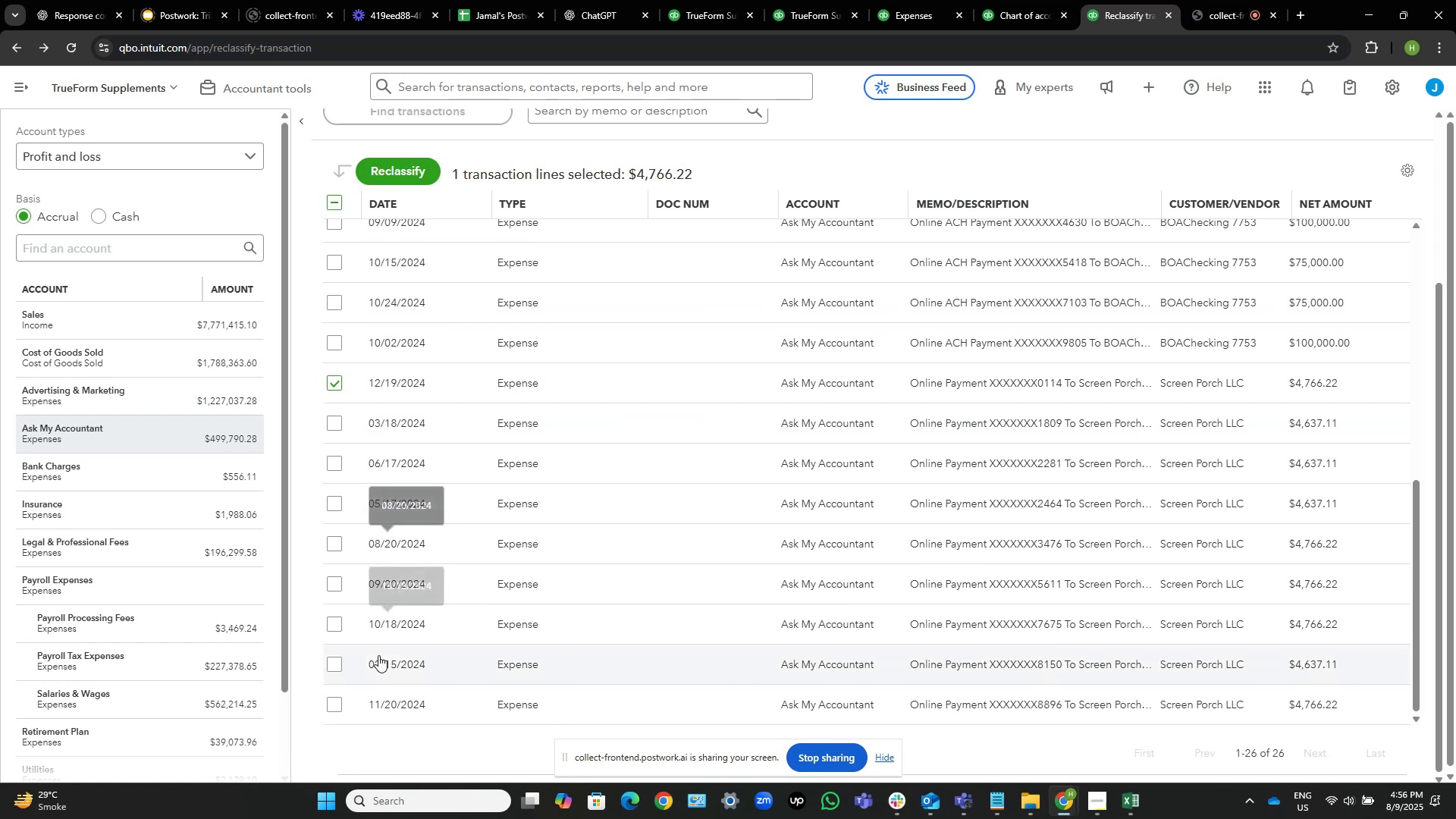 
scroll: coordinate [413, 610], scroll_direction: down, amount: 5.0
 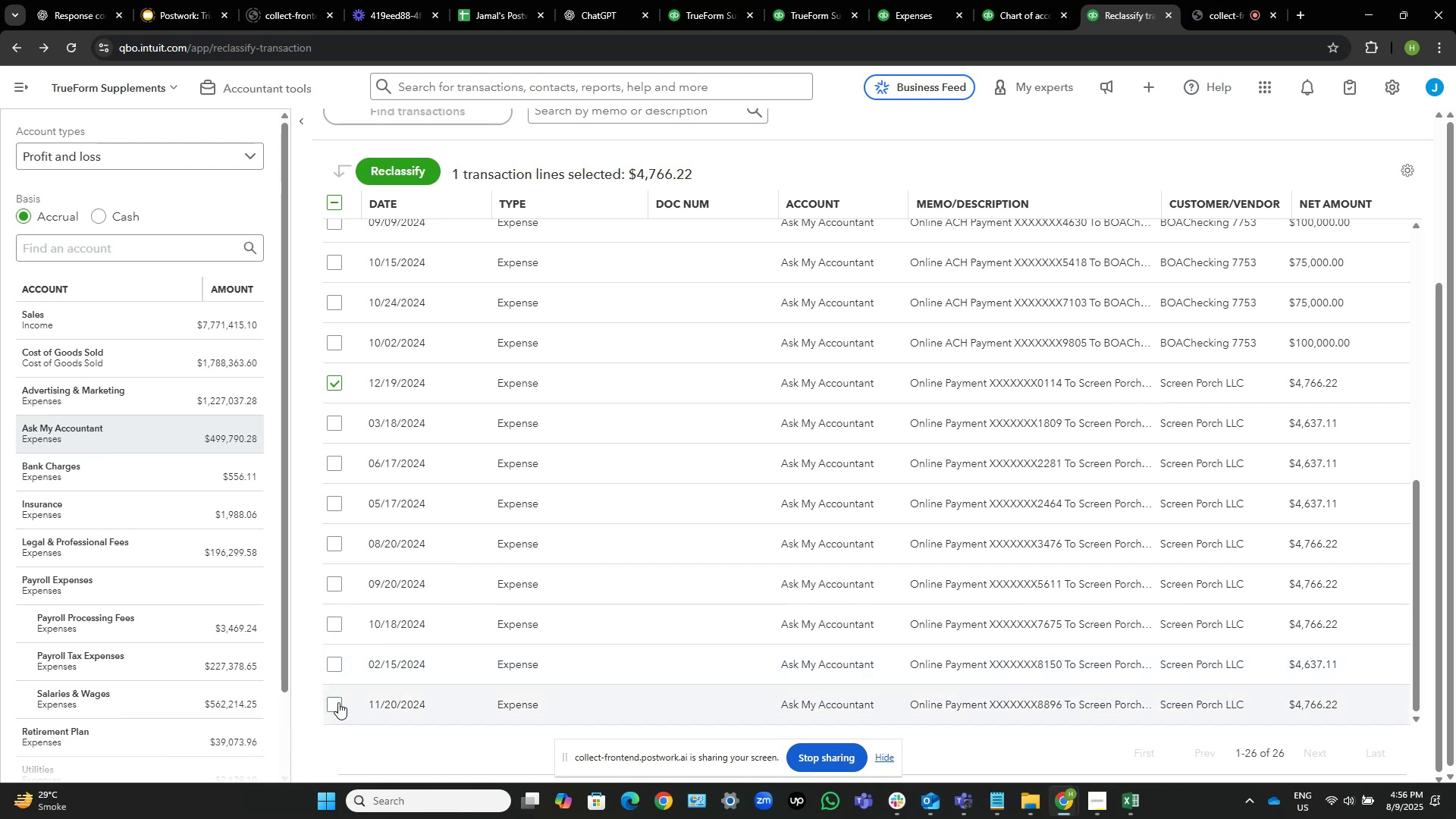 
left_click([338, 702])
 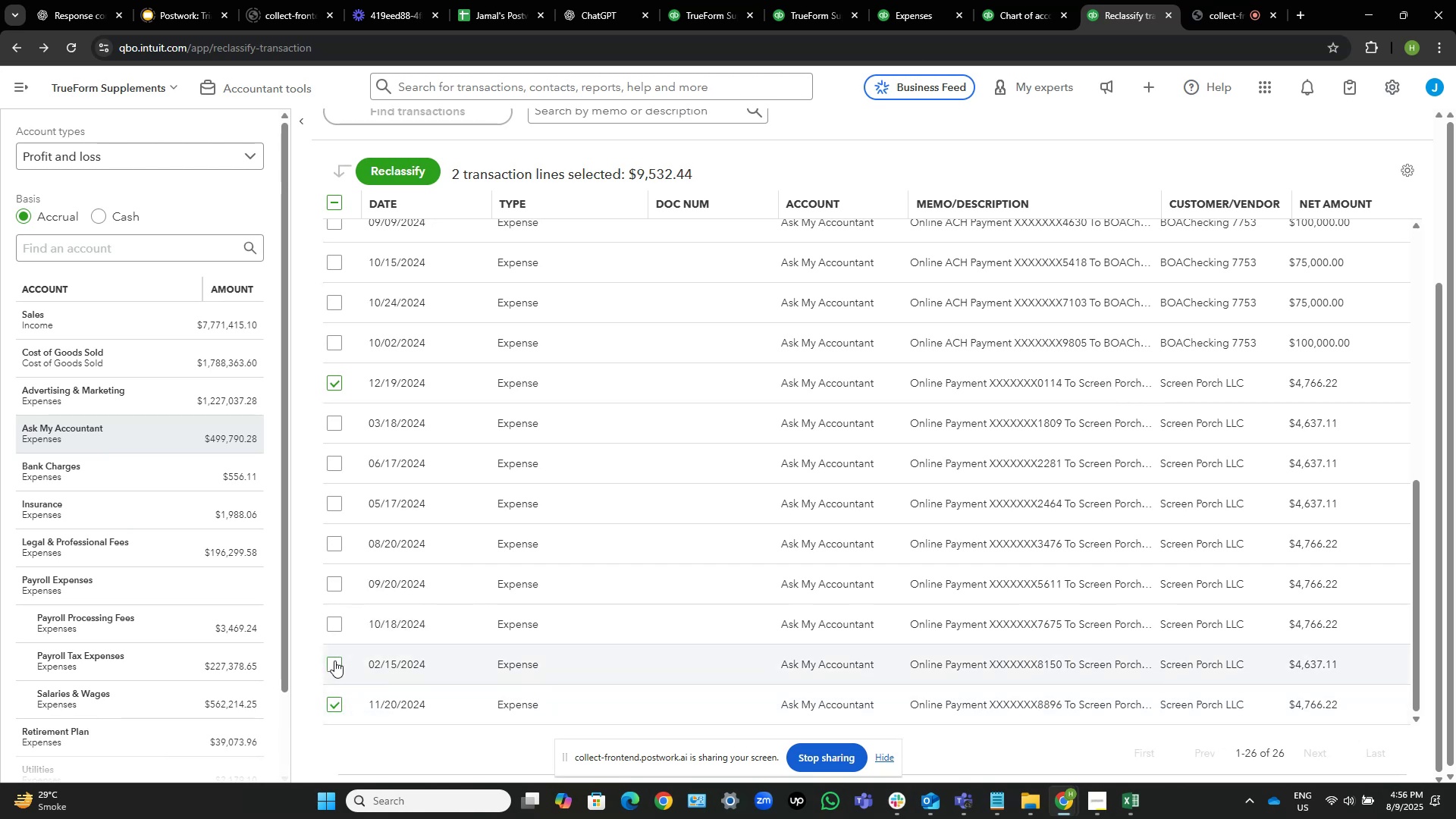 
left_click([332, 667])
 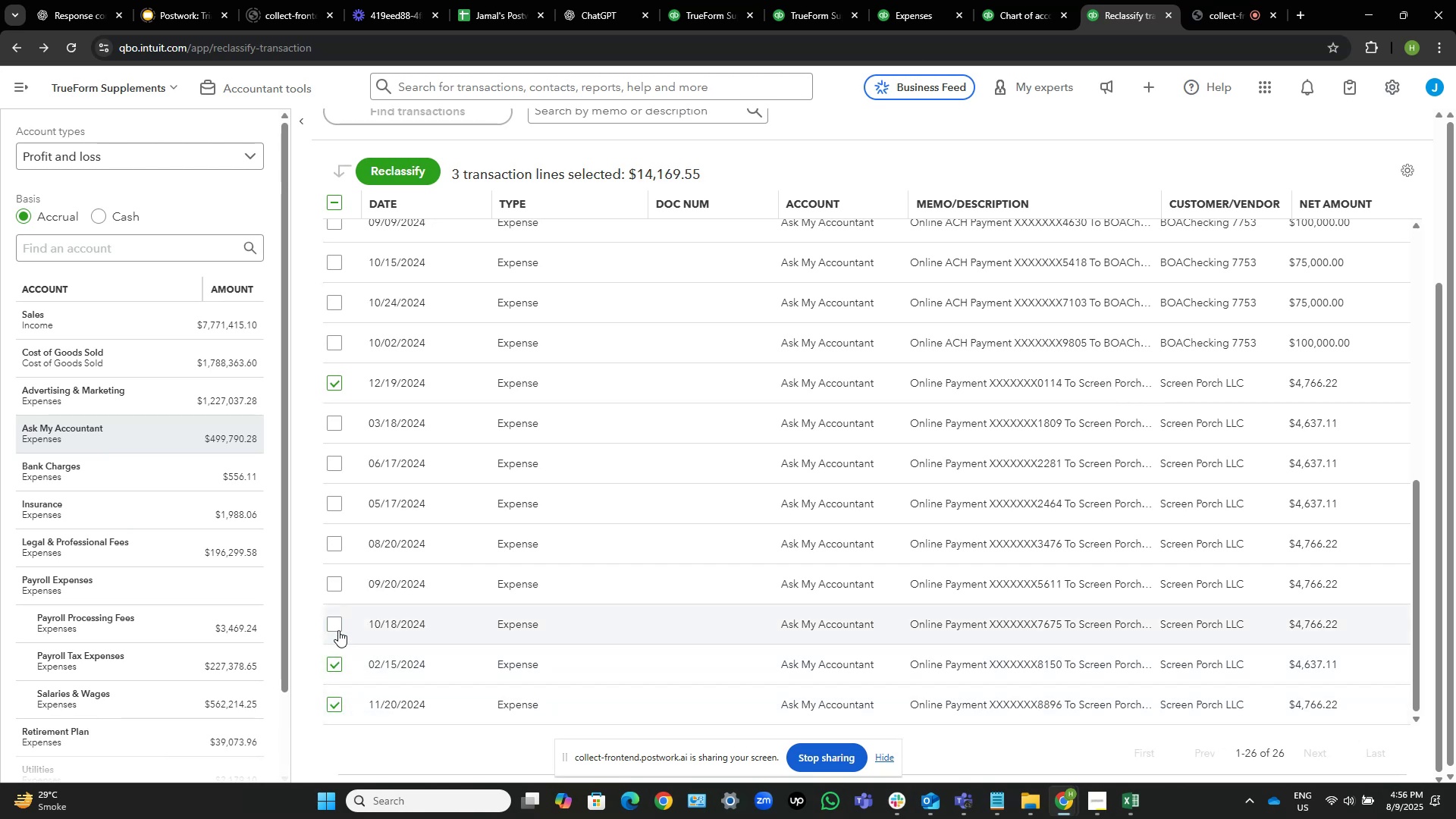 
left_click([338, 629])
 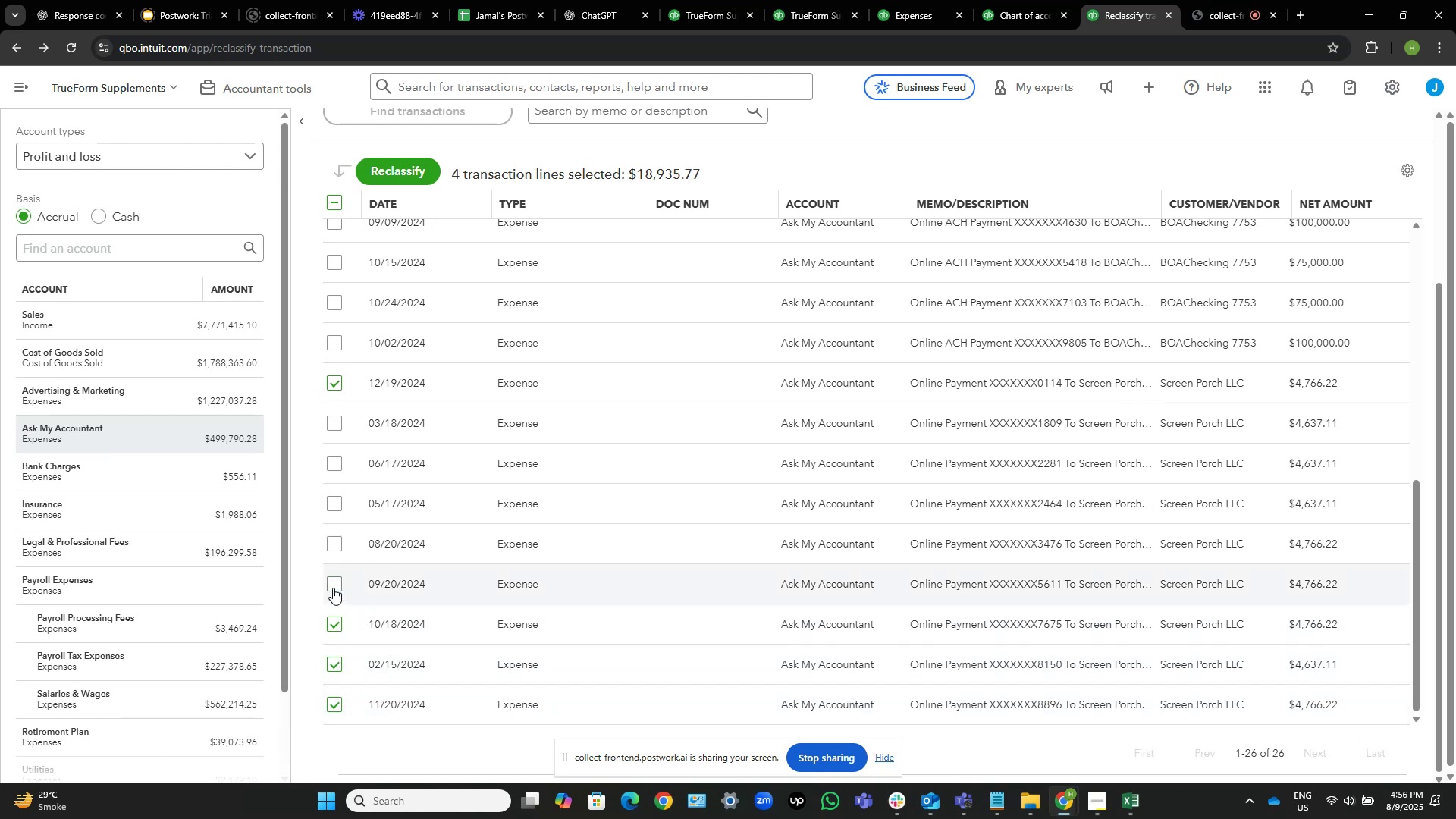 
left_click([333, 588])
 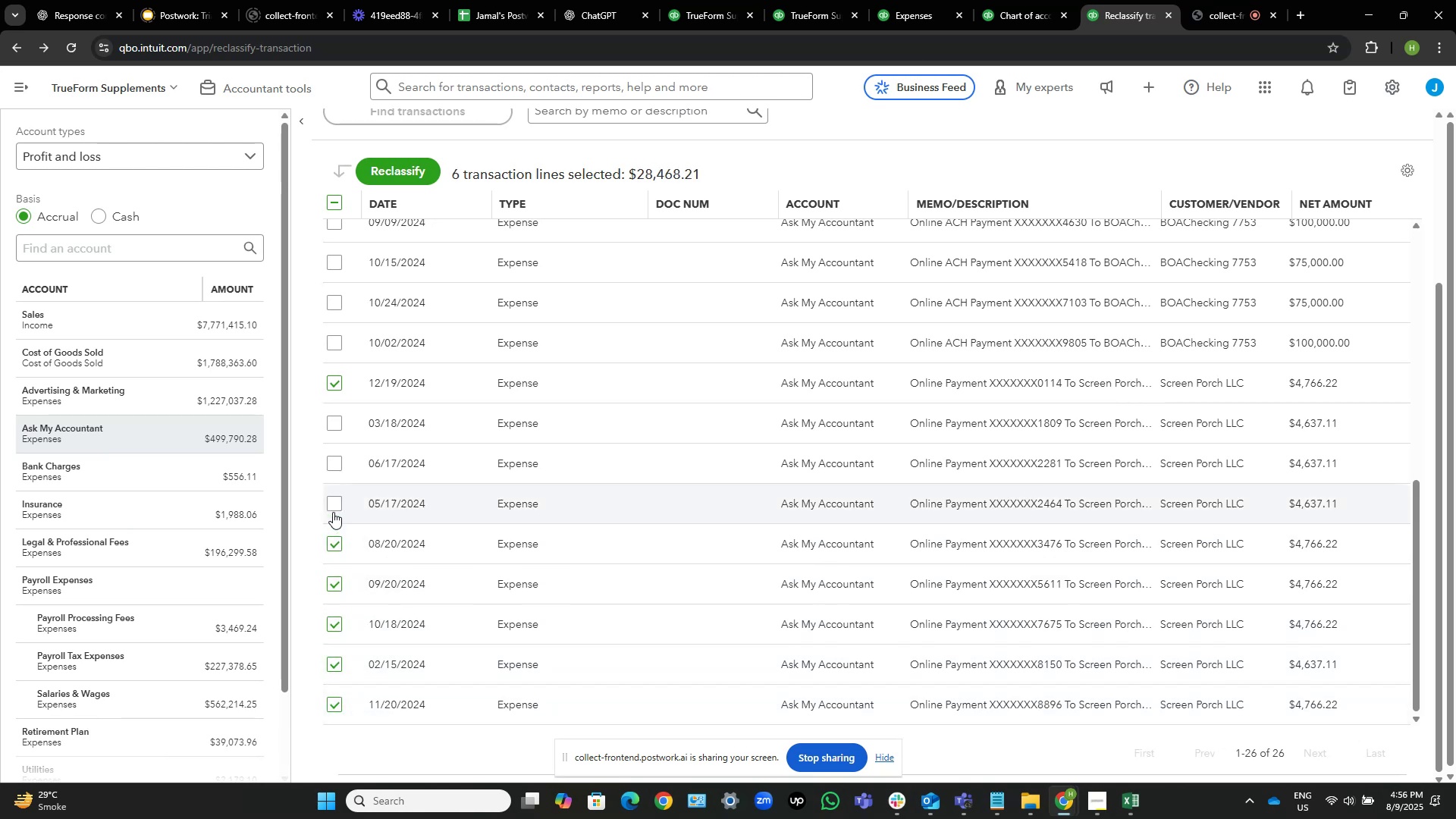 
double_click([333, 506])
 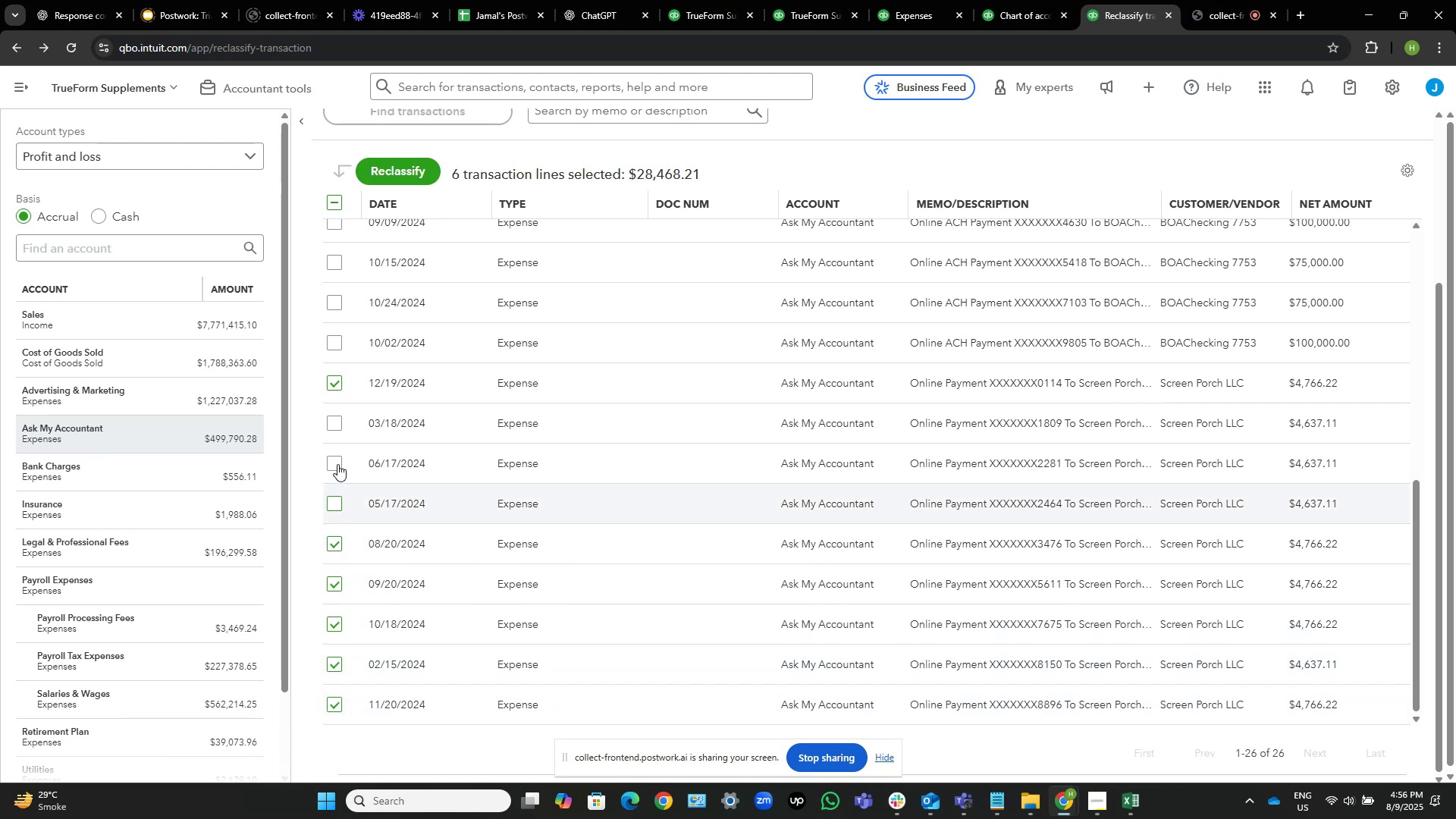 
left_click([336, 463])
 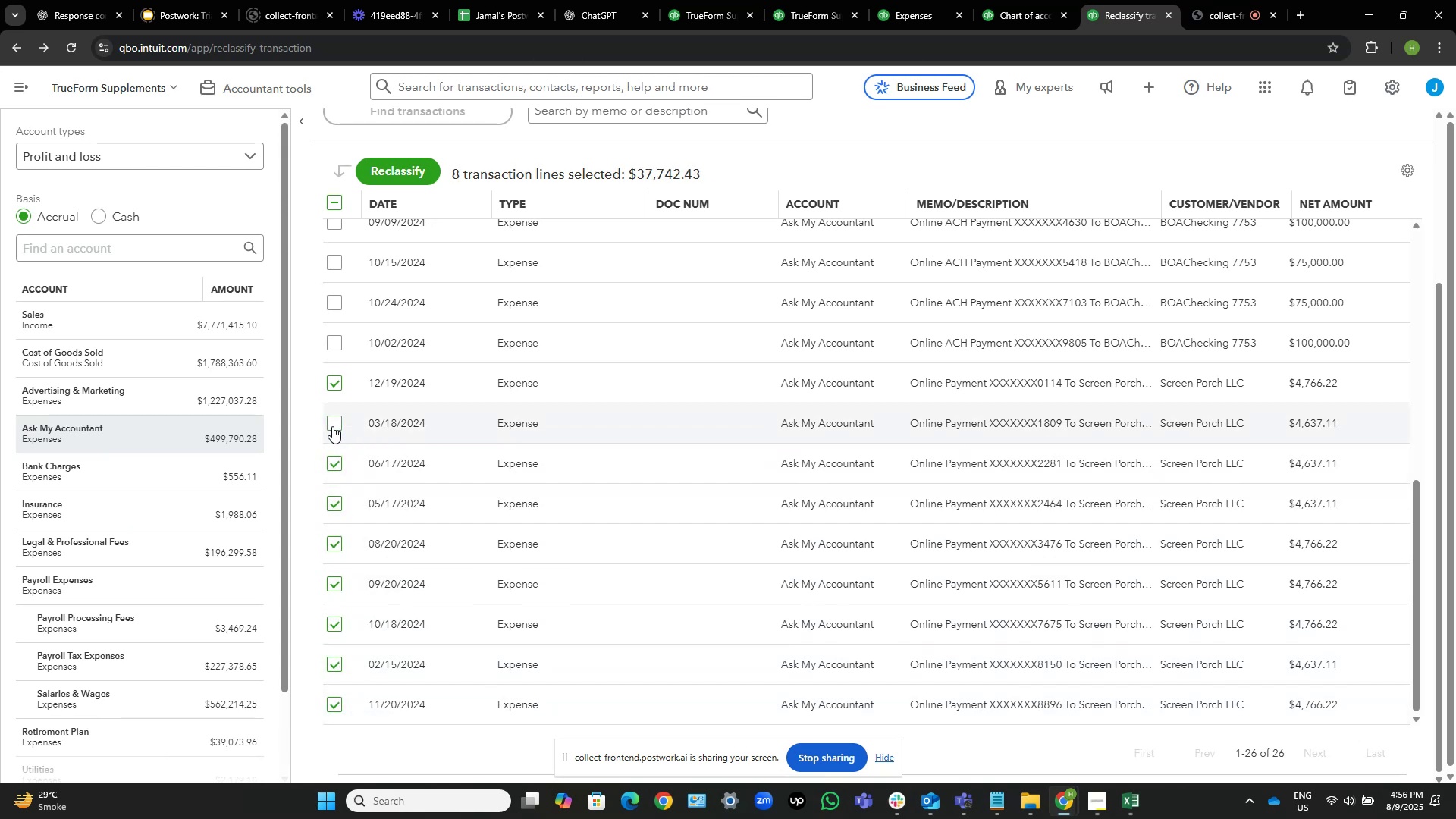 
left_click([332, 426])
 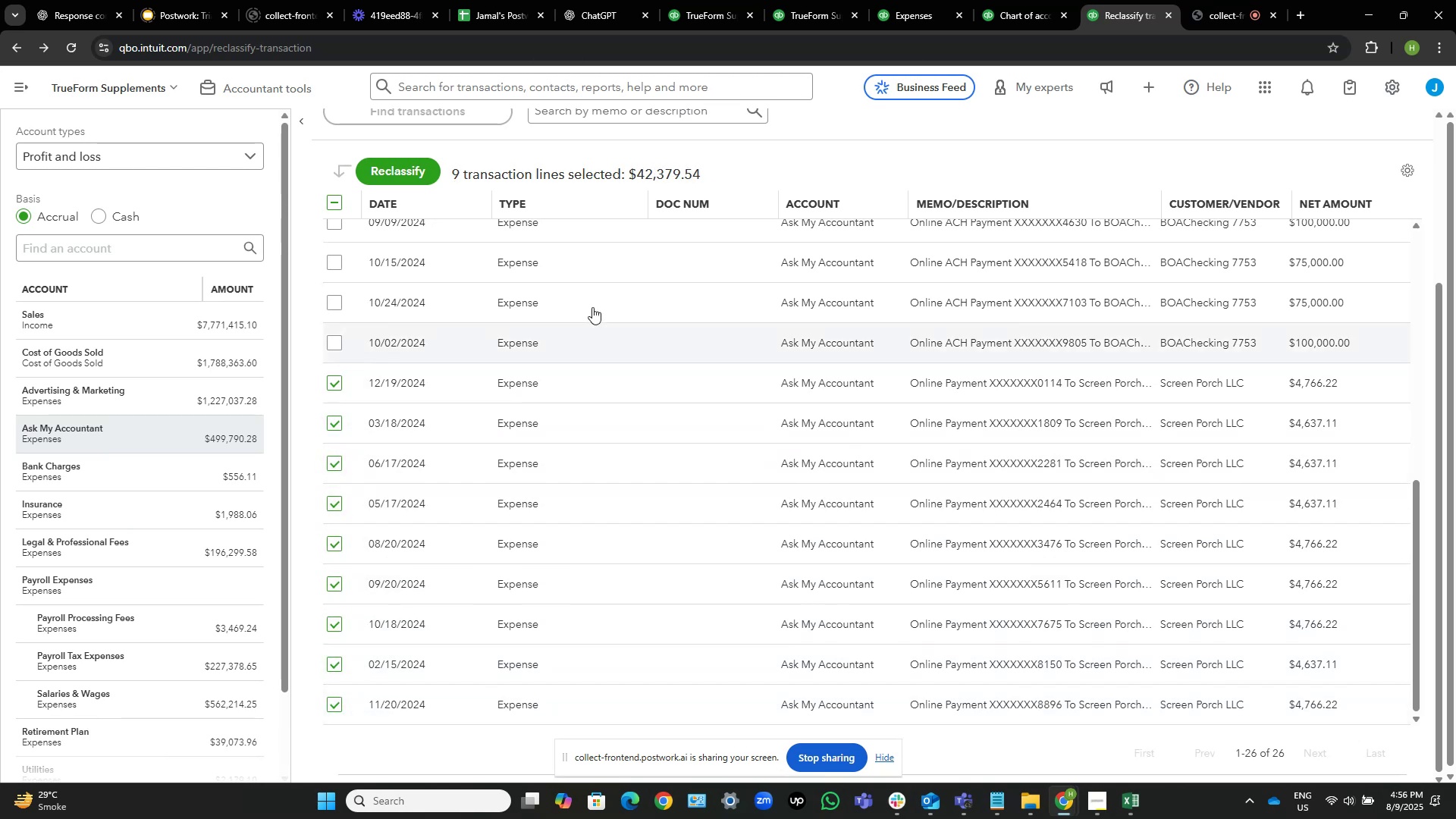 
left_click([412, 168])
 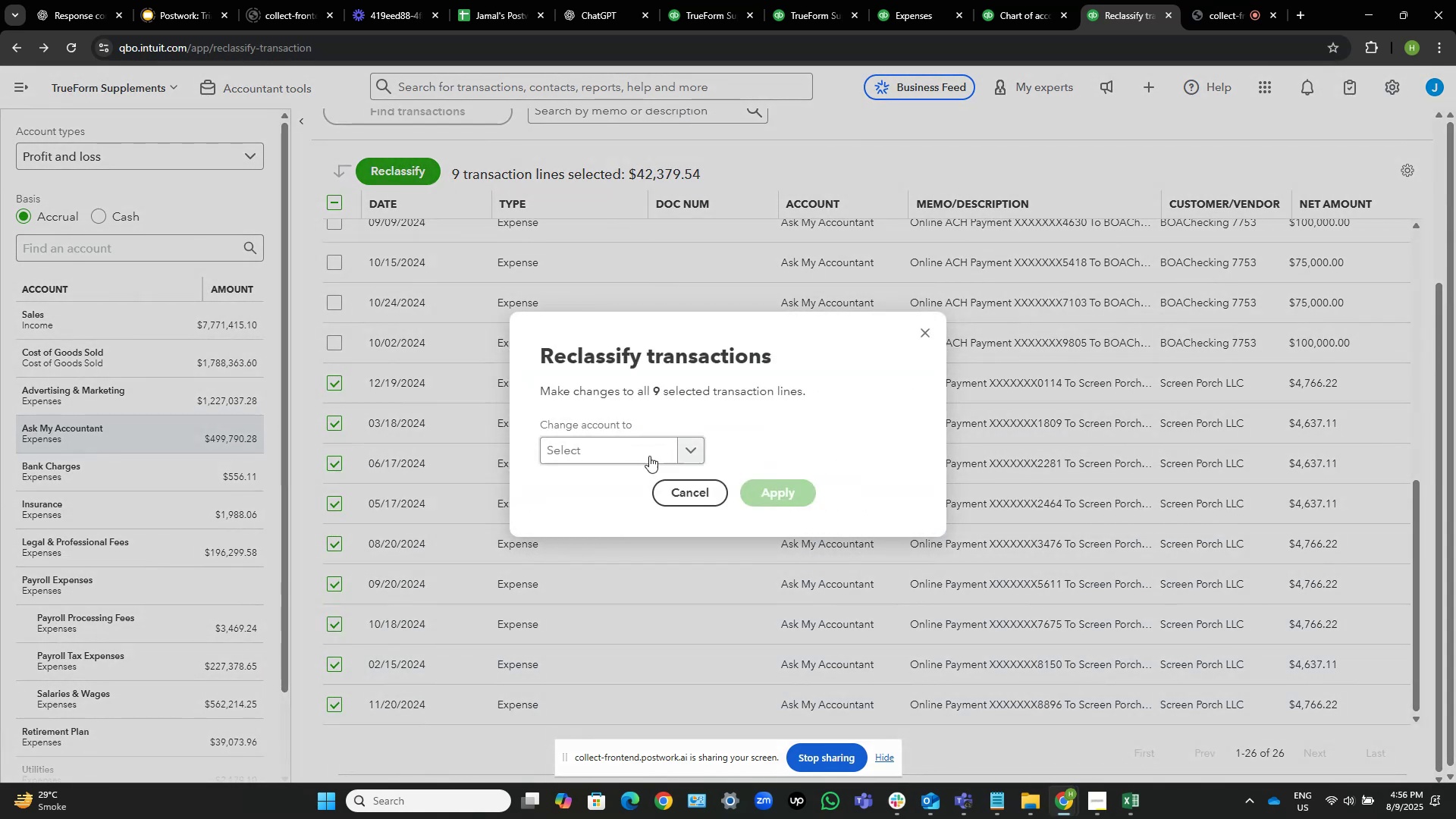 
left_click([626, 446])
 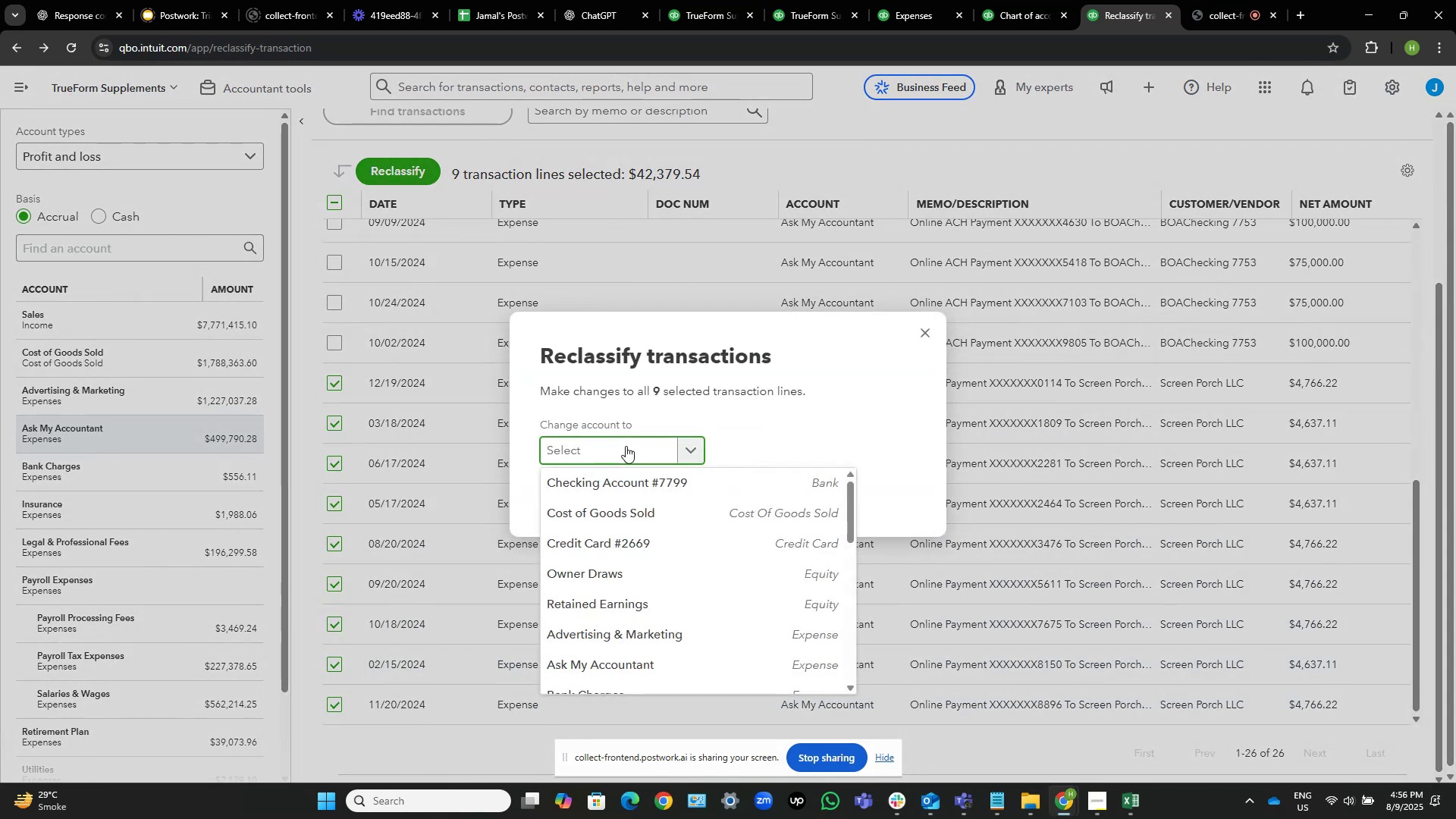 
type(rent)
 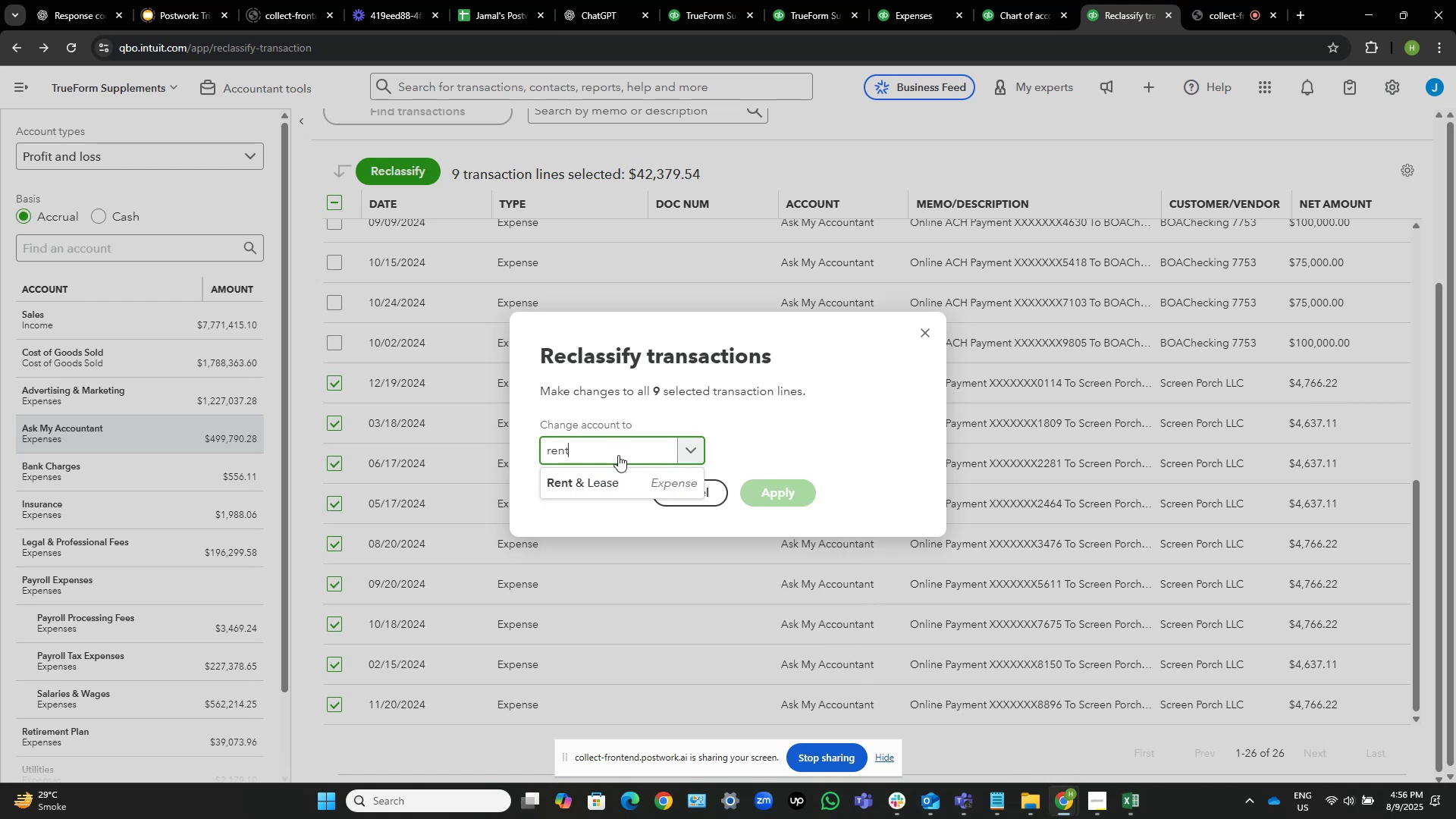 
left_click([608, 485])
 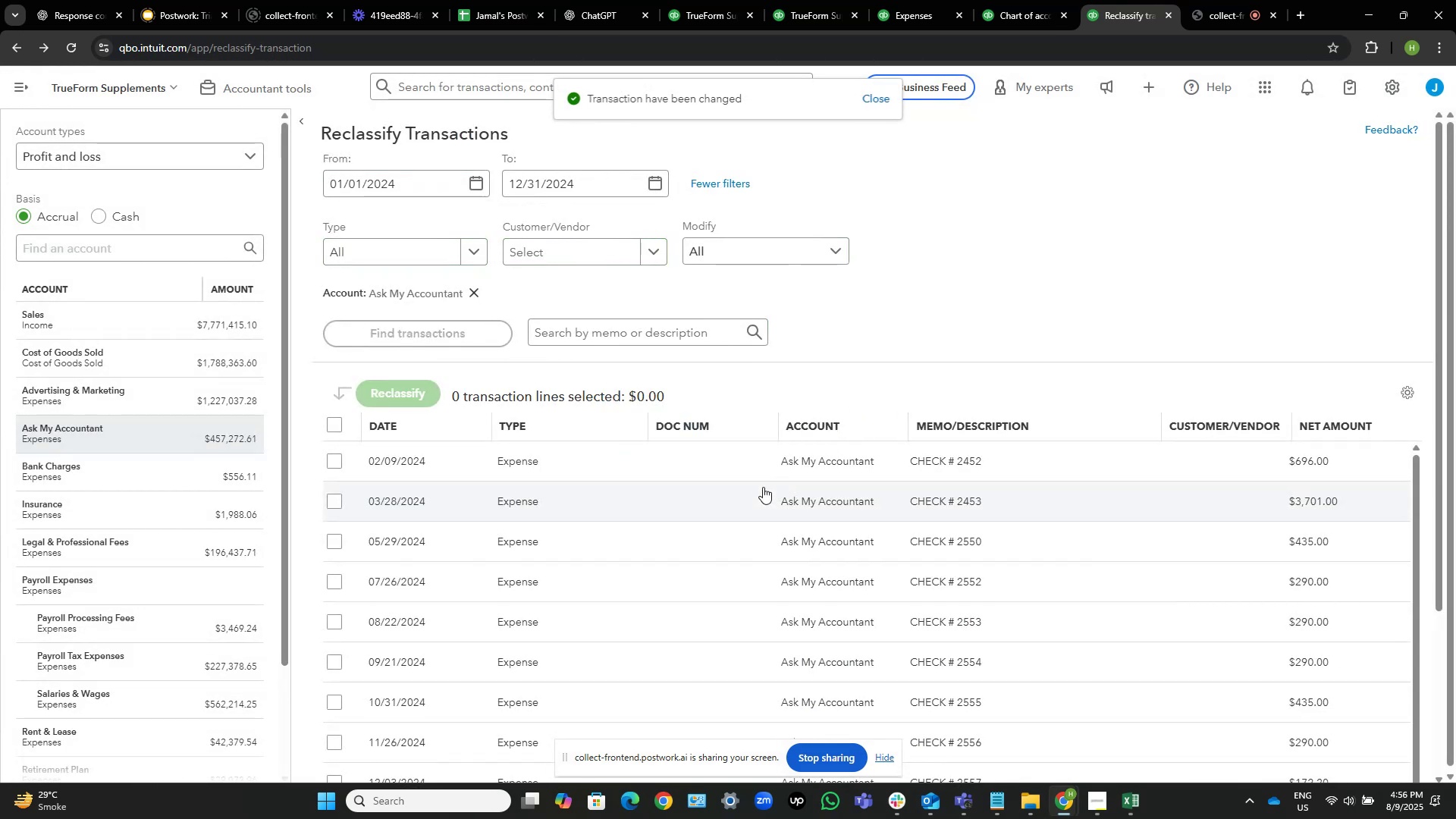 
scroll: coordinate [833, 350], scroll_direction: down, amount: 6.0
 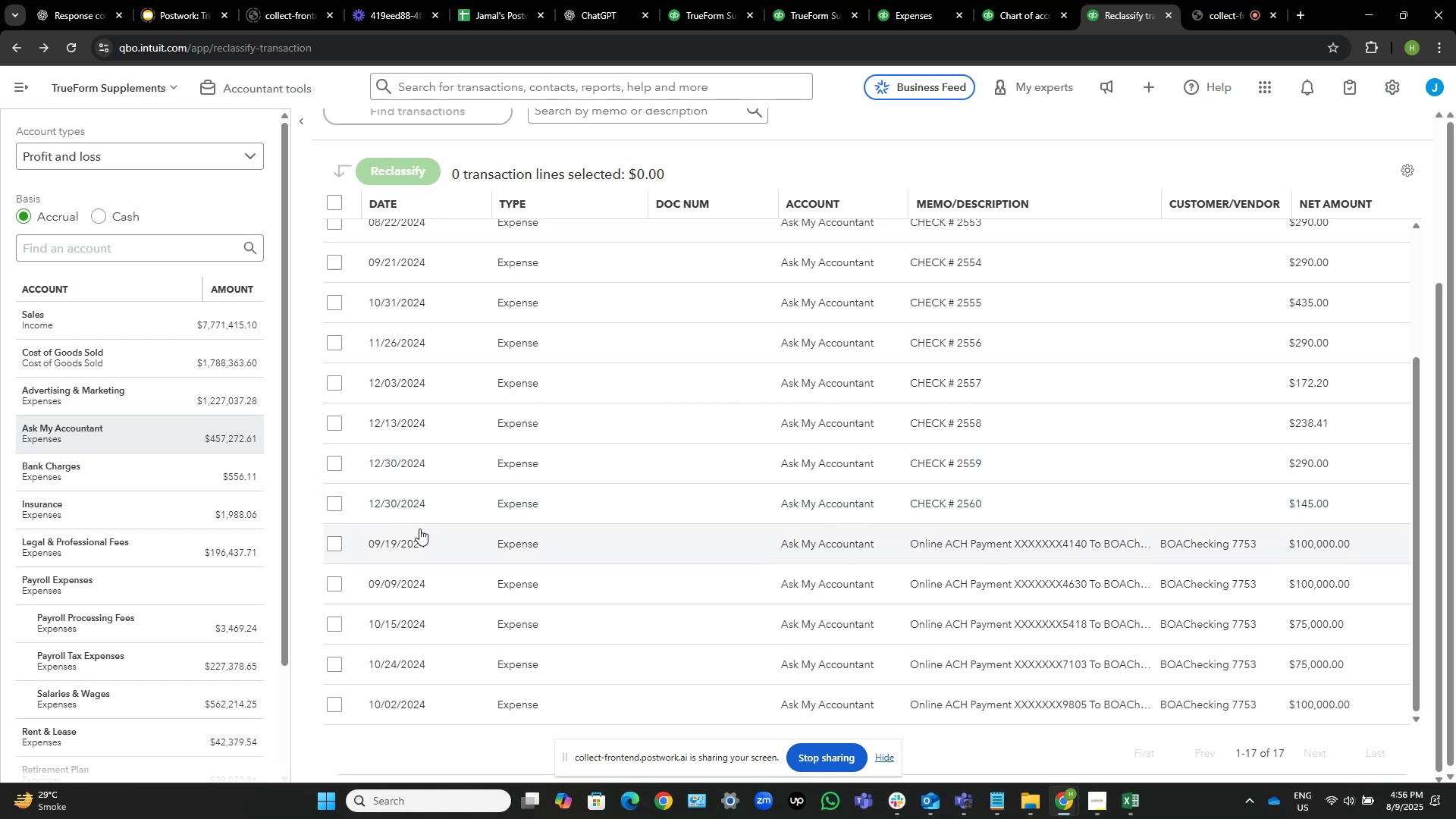 
wait(10.55)
 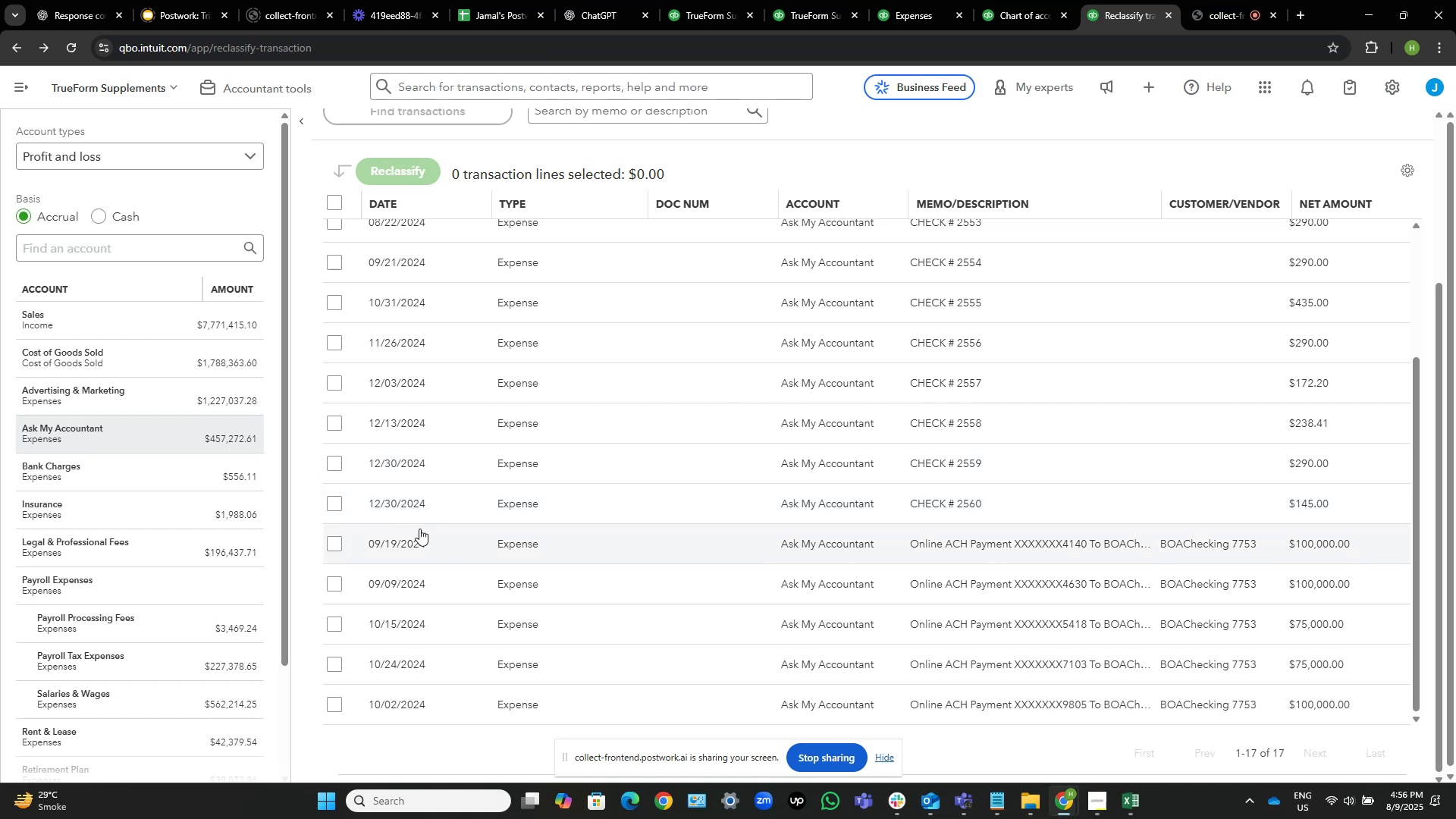 
left_click([335, 701])
 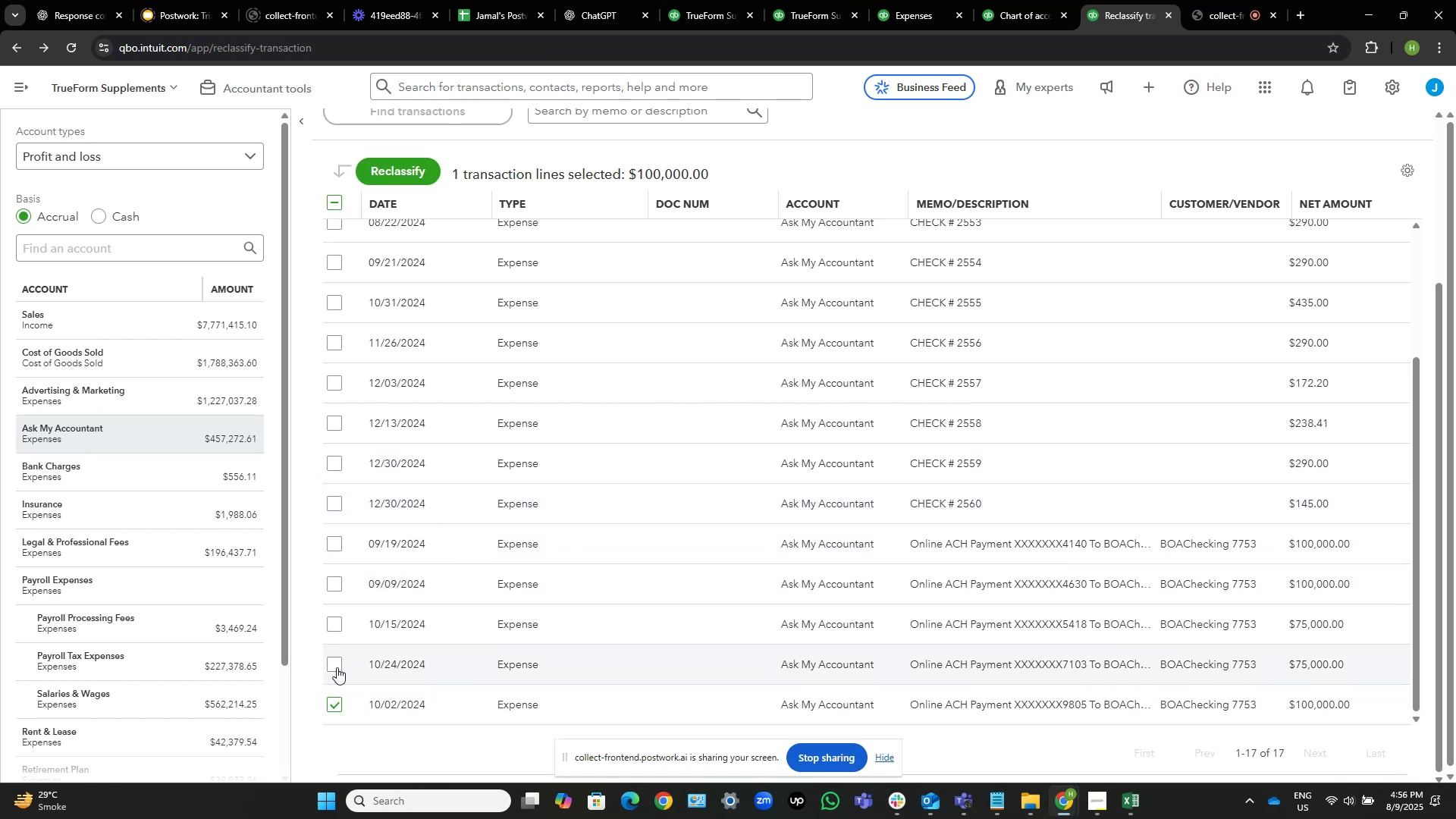 
left_click([335, 666])
 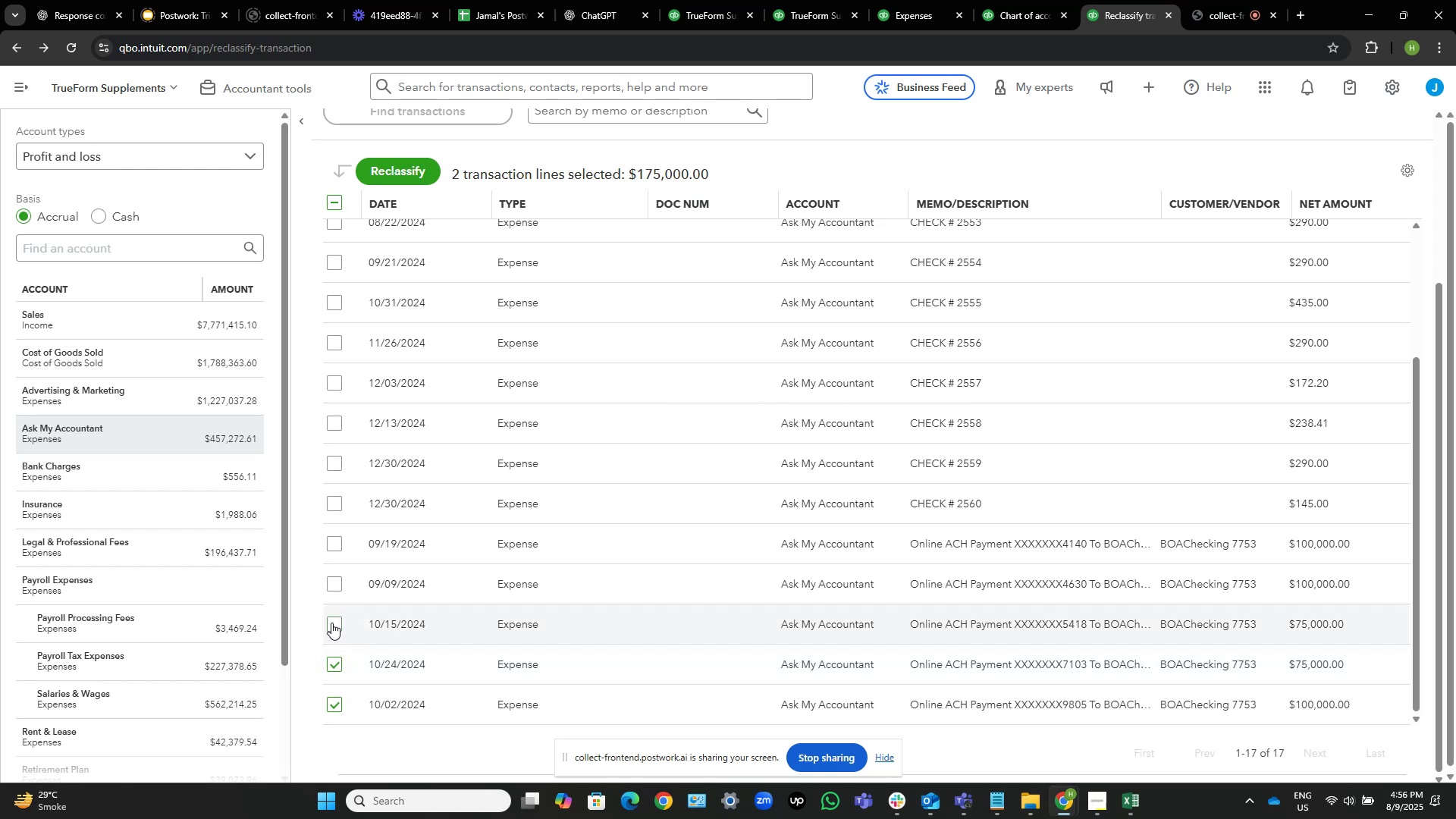 
left_click([331, 623])
 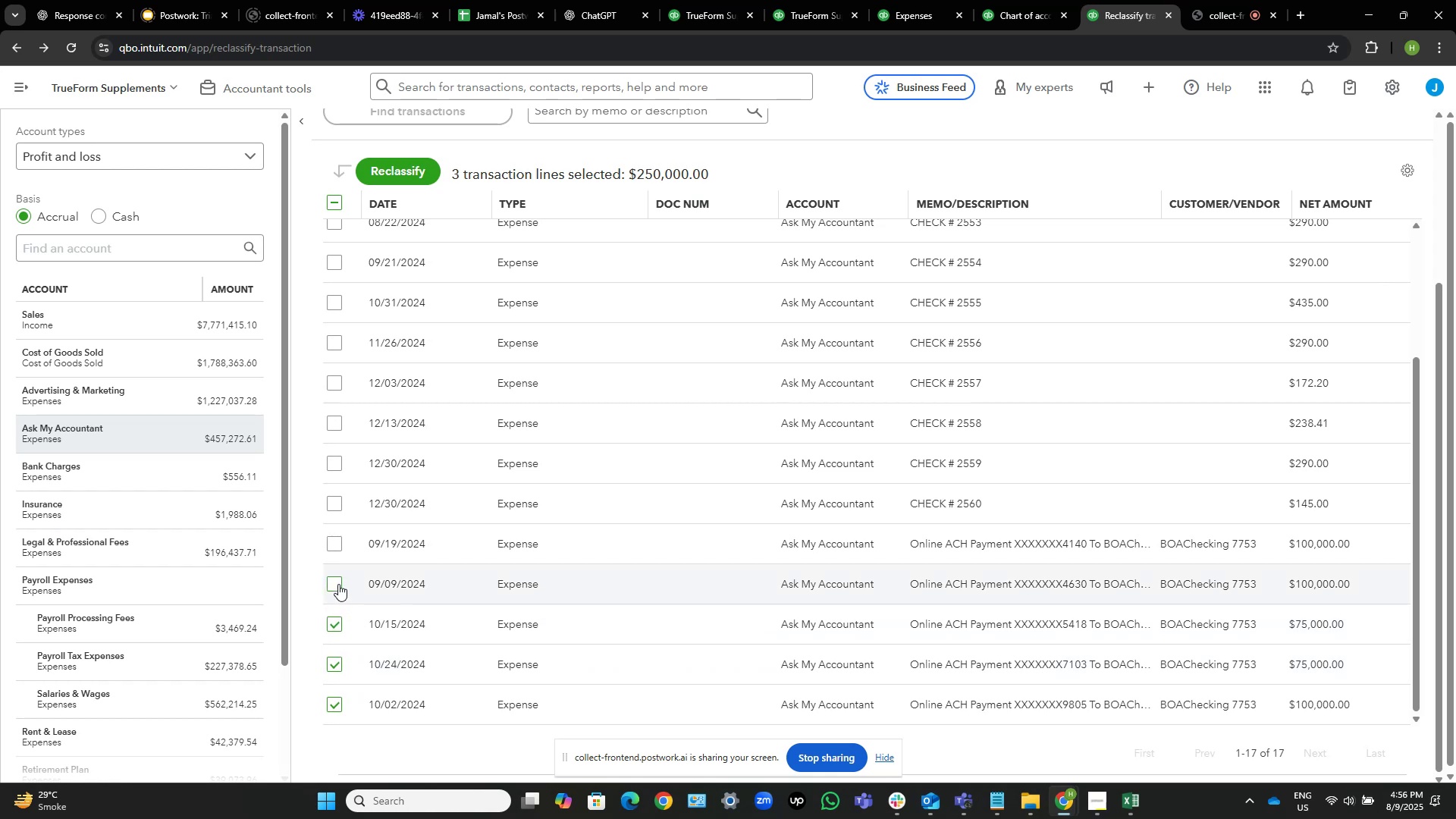 
left_click([339, 583])
 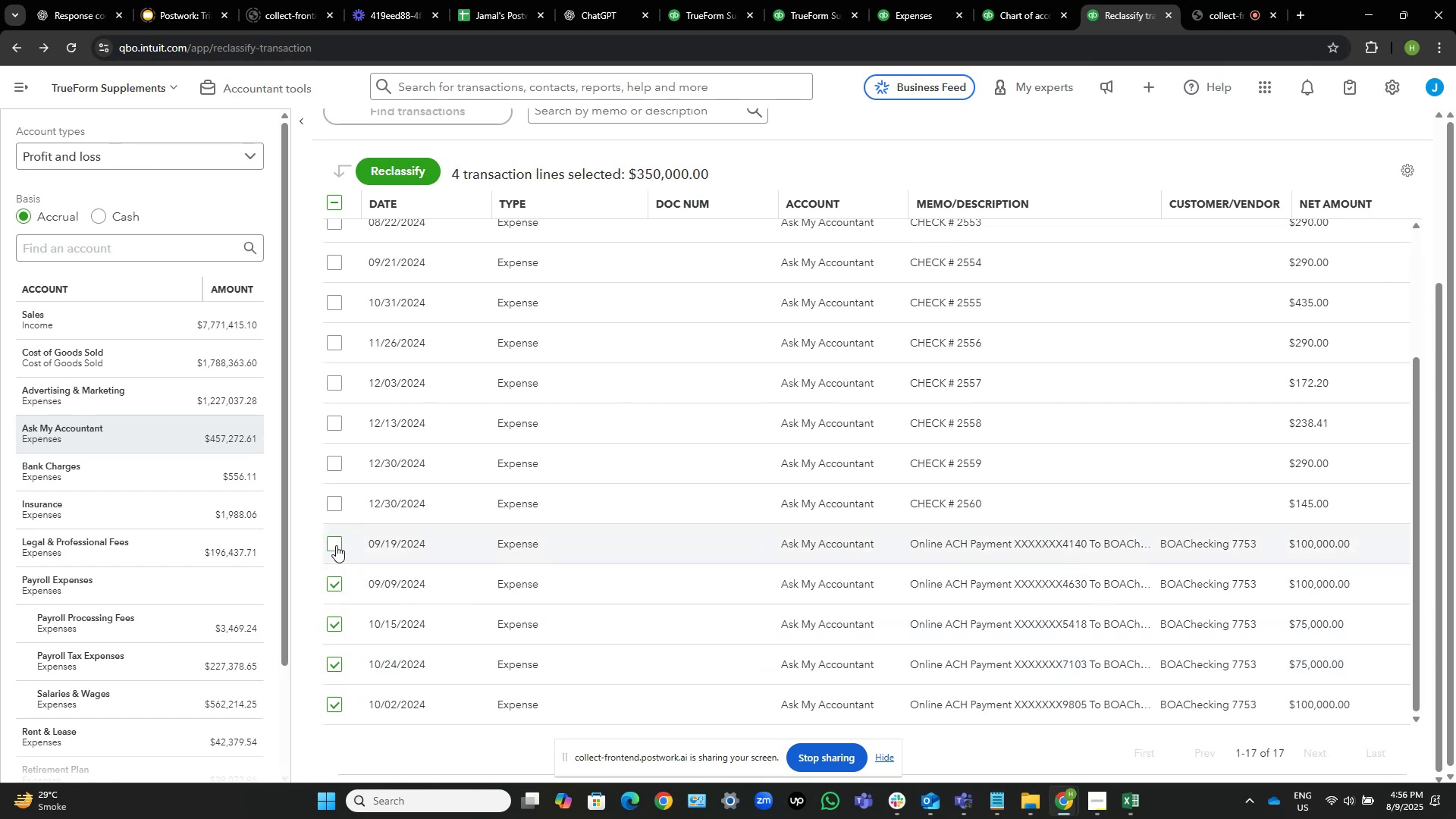 
left_click([337, 541])
 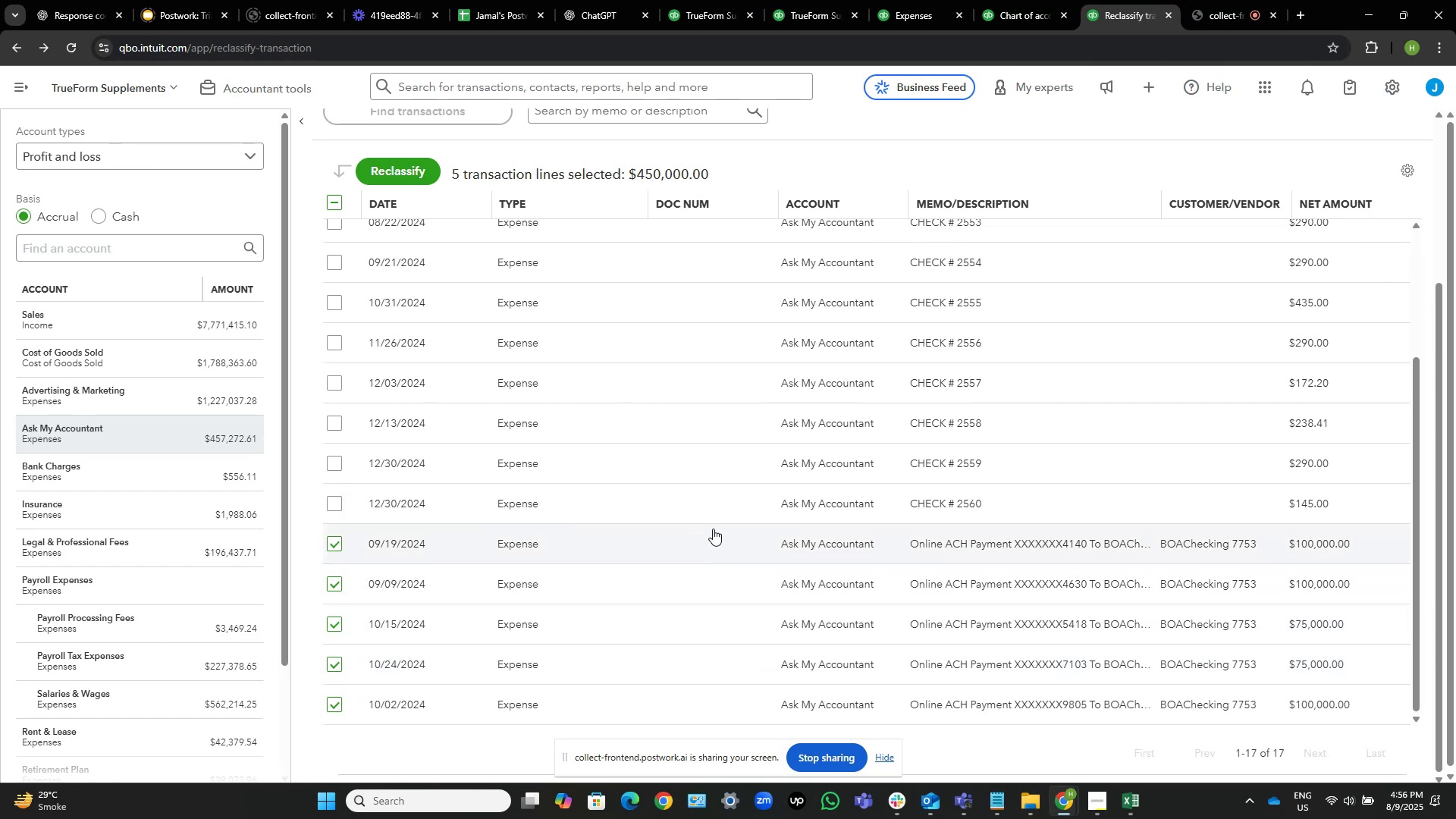 
wait(6.45)
 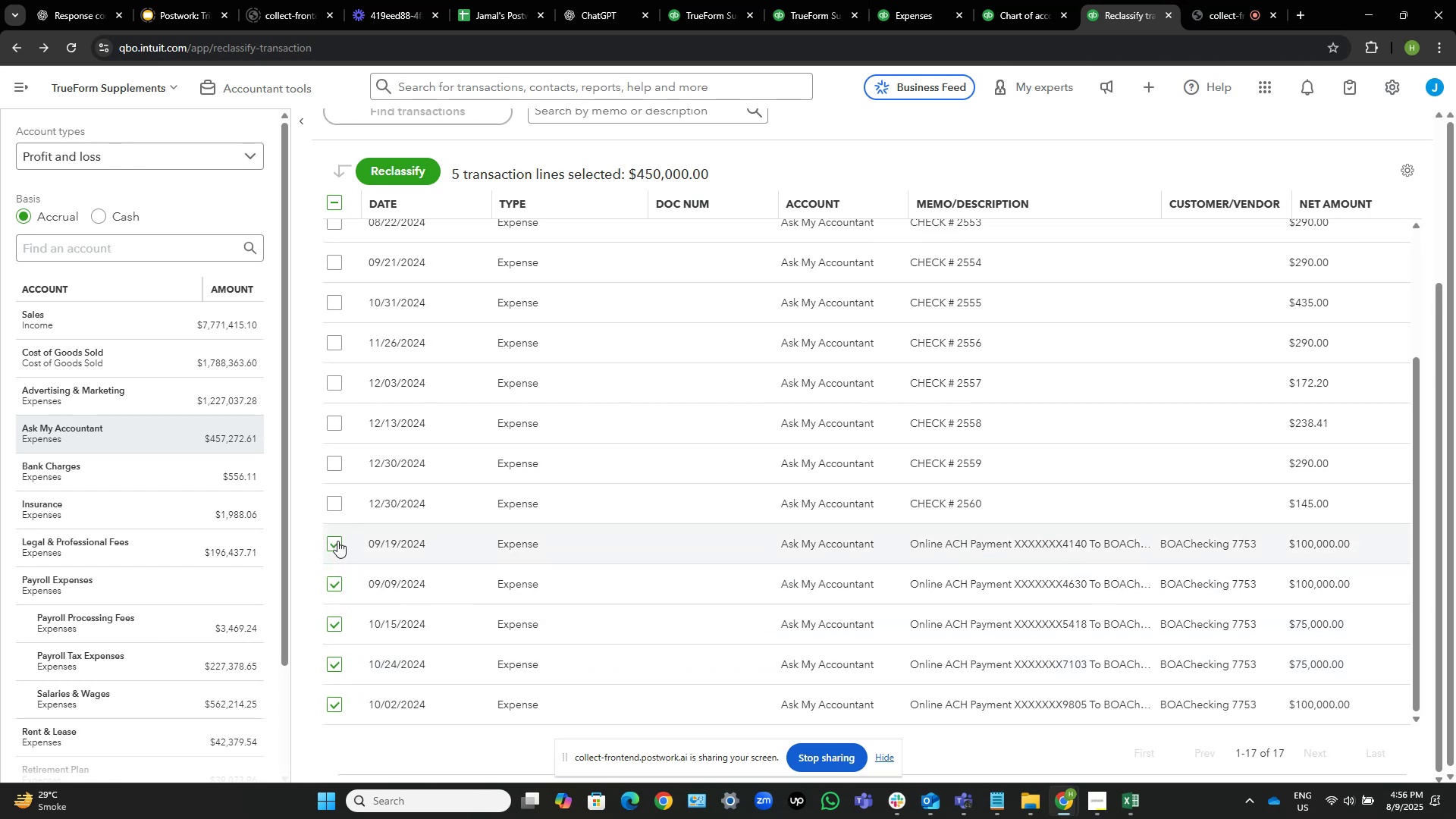 
left_click([414, 165])
 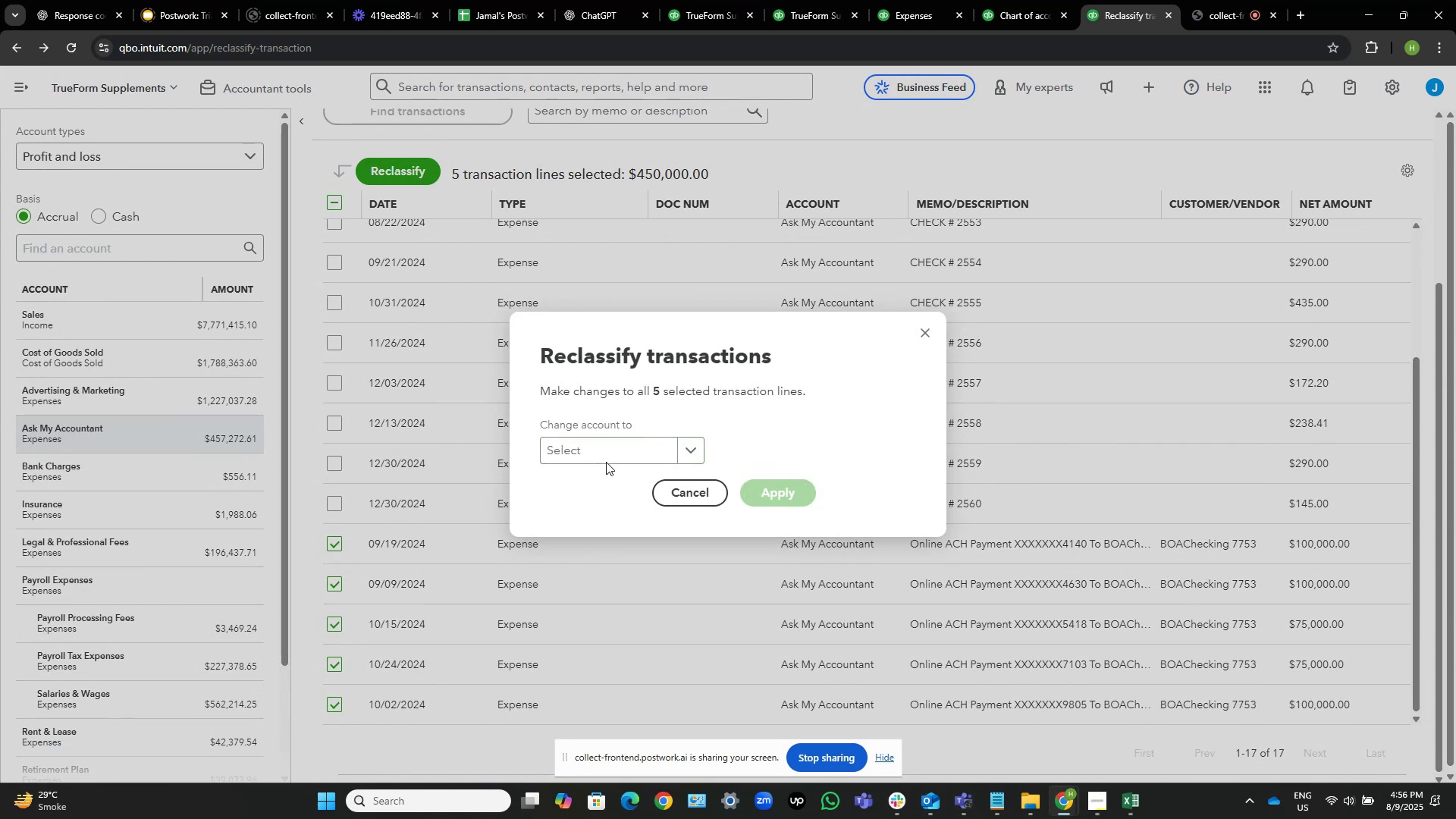 
left_click([611, 450])
 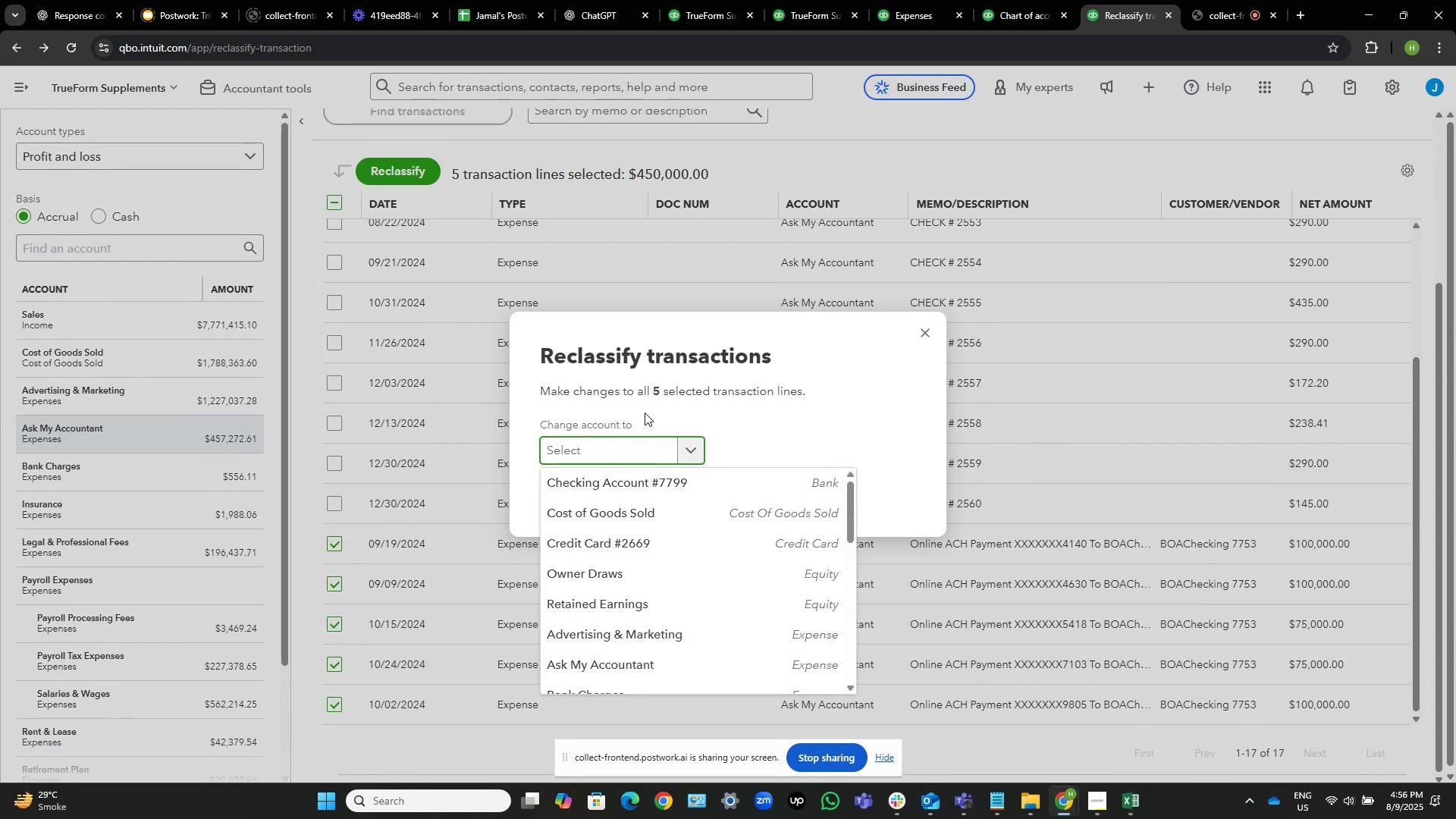 
wait(5.34)
 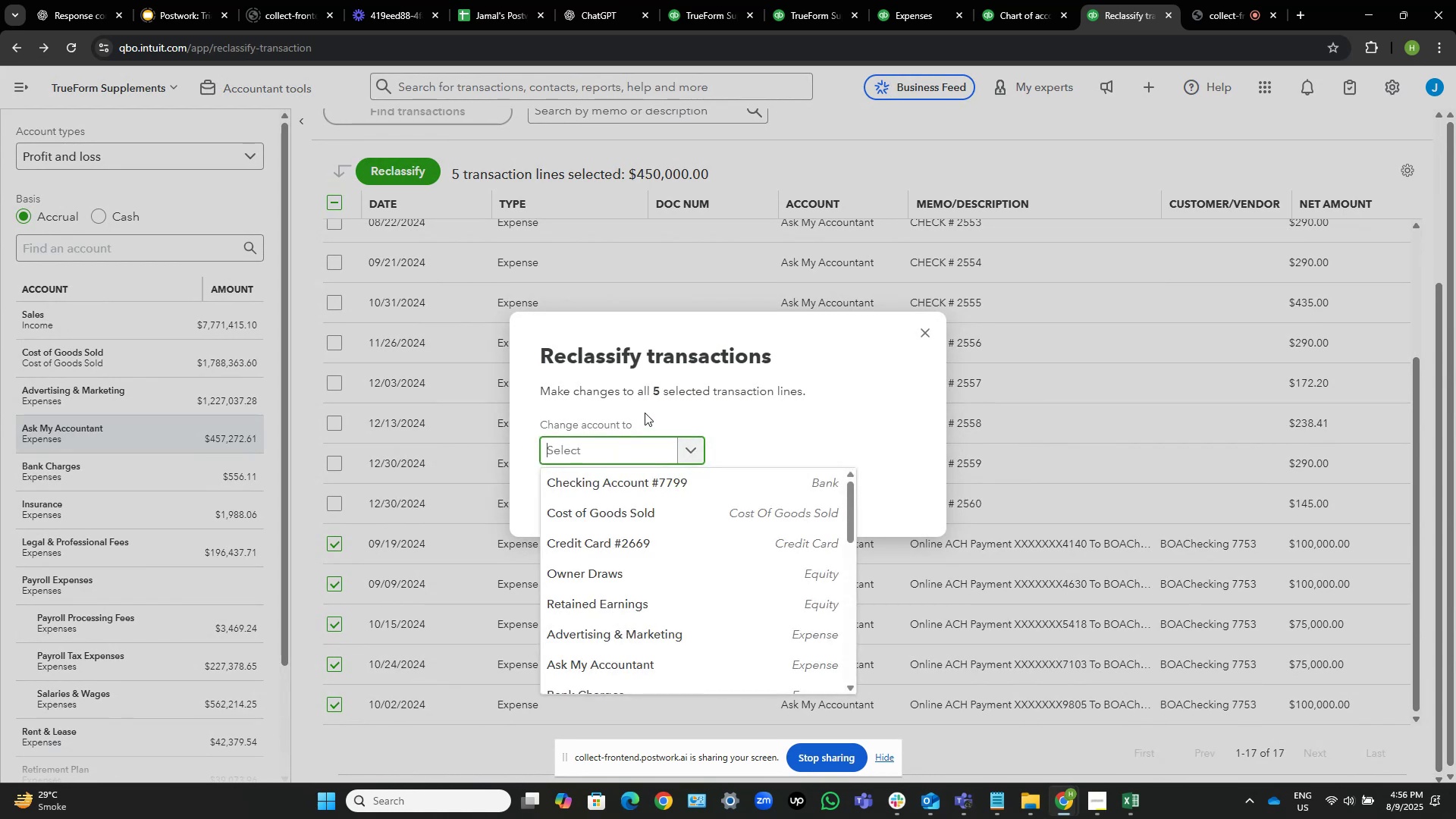 
type(cost)
 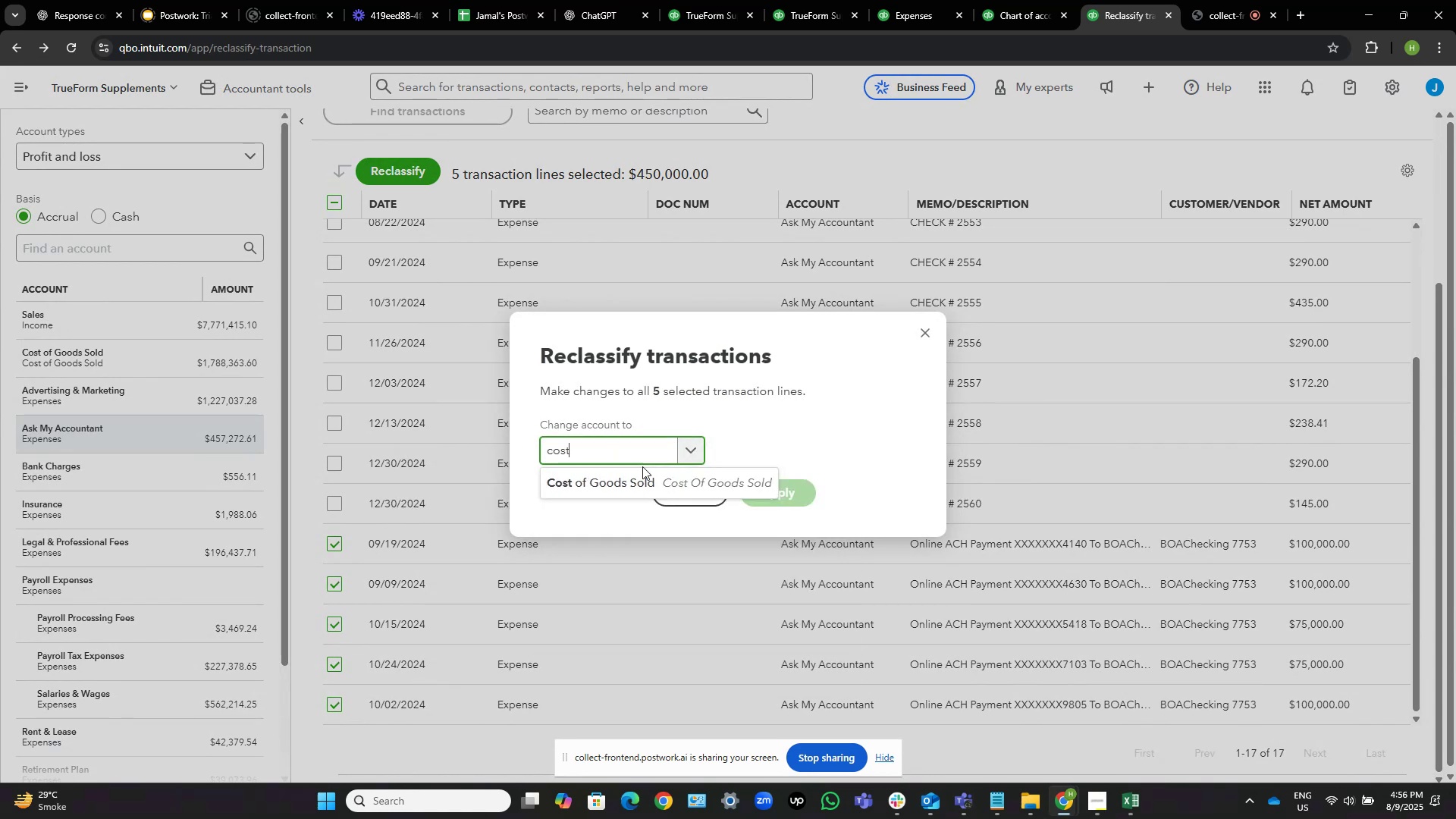 
left_click([626, 482])
 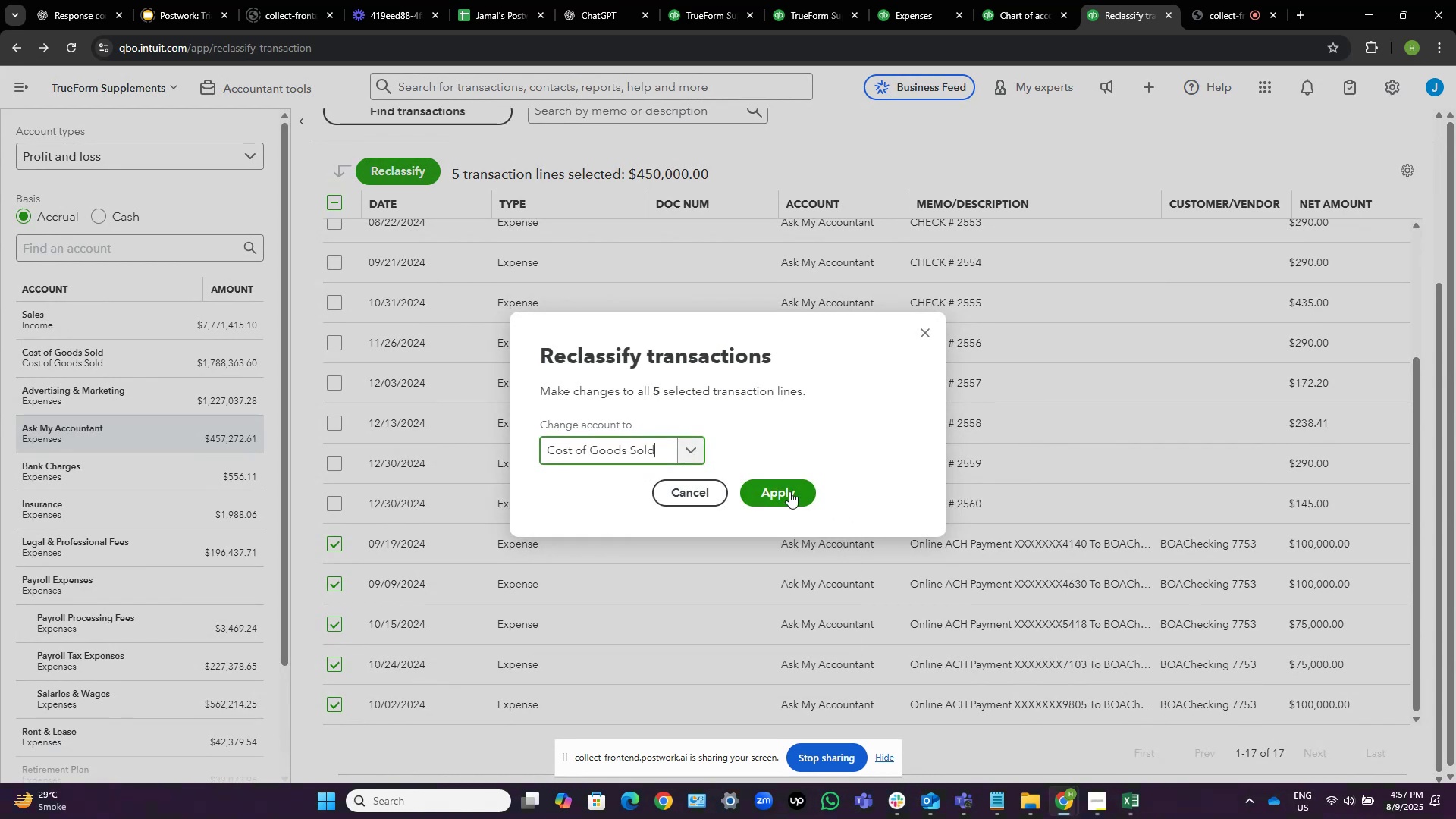 
left_click([771, 490])
 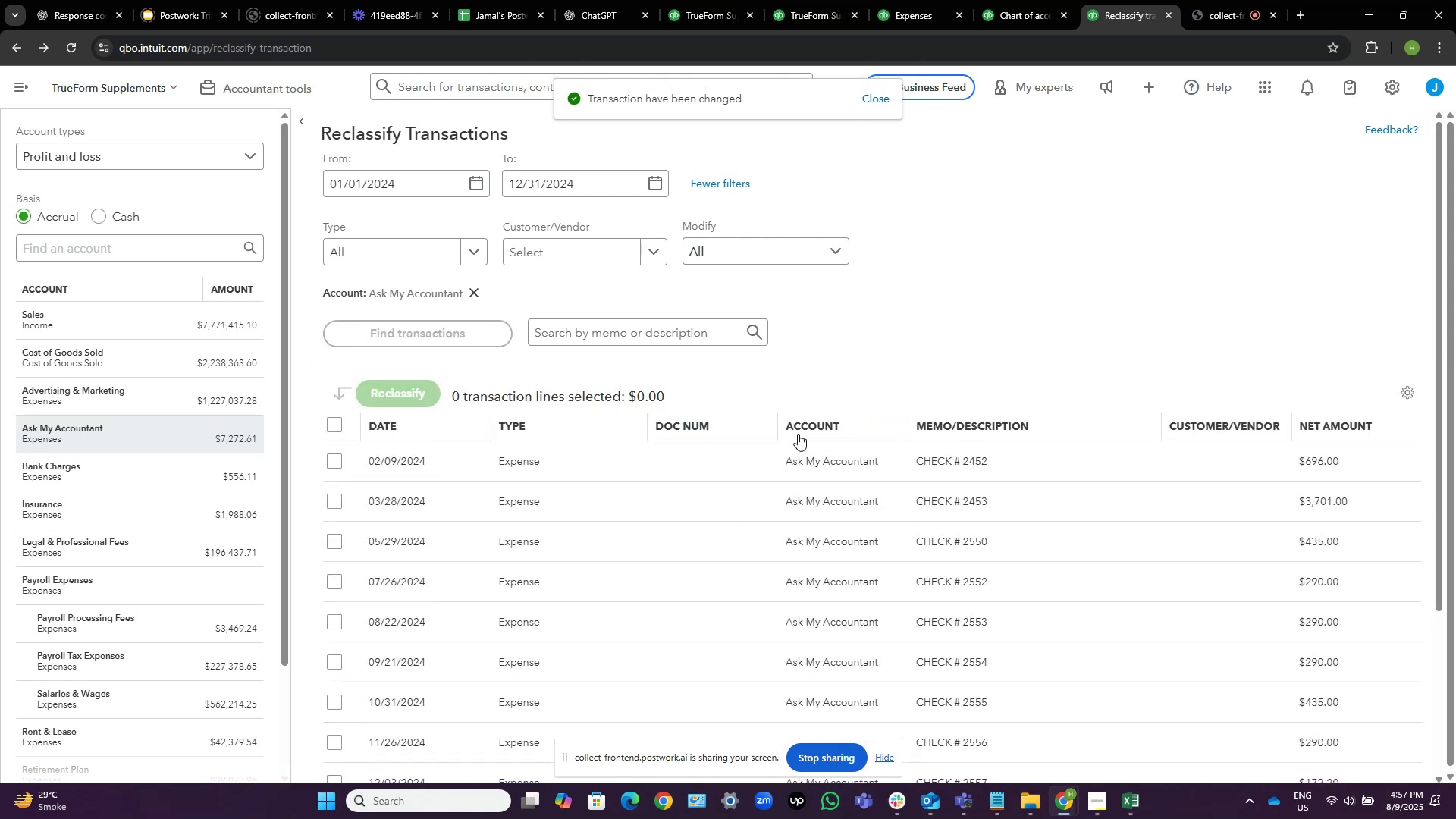 
scroll: coordinate [986, 328], scroll_direction: down, amount: 2.0
 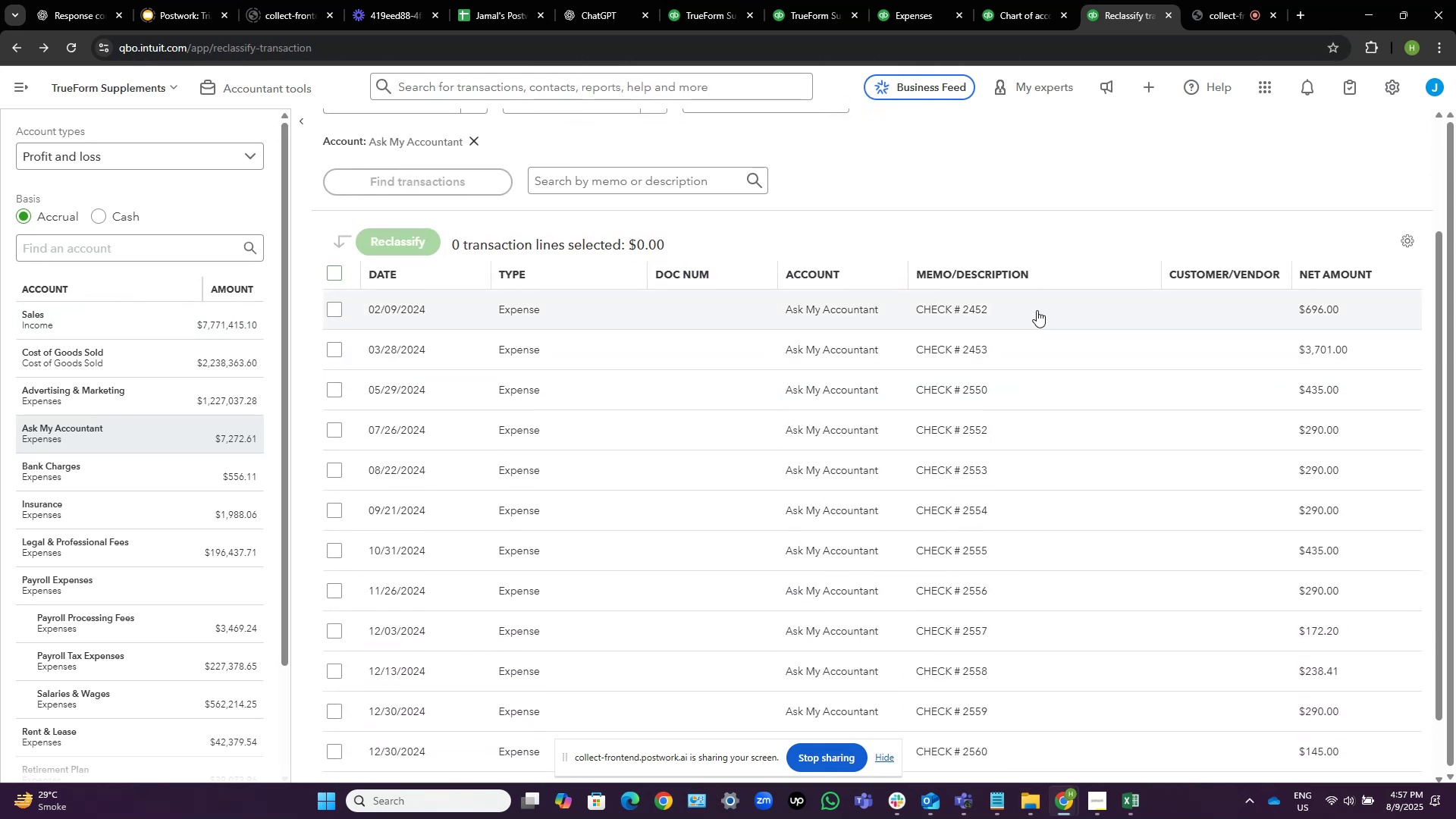 
left_click([1222, 0])
 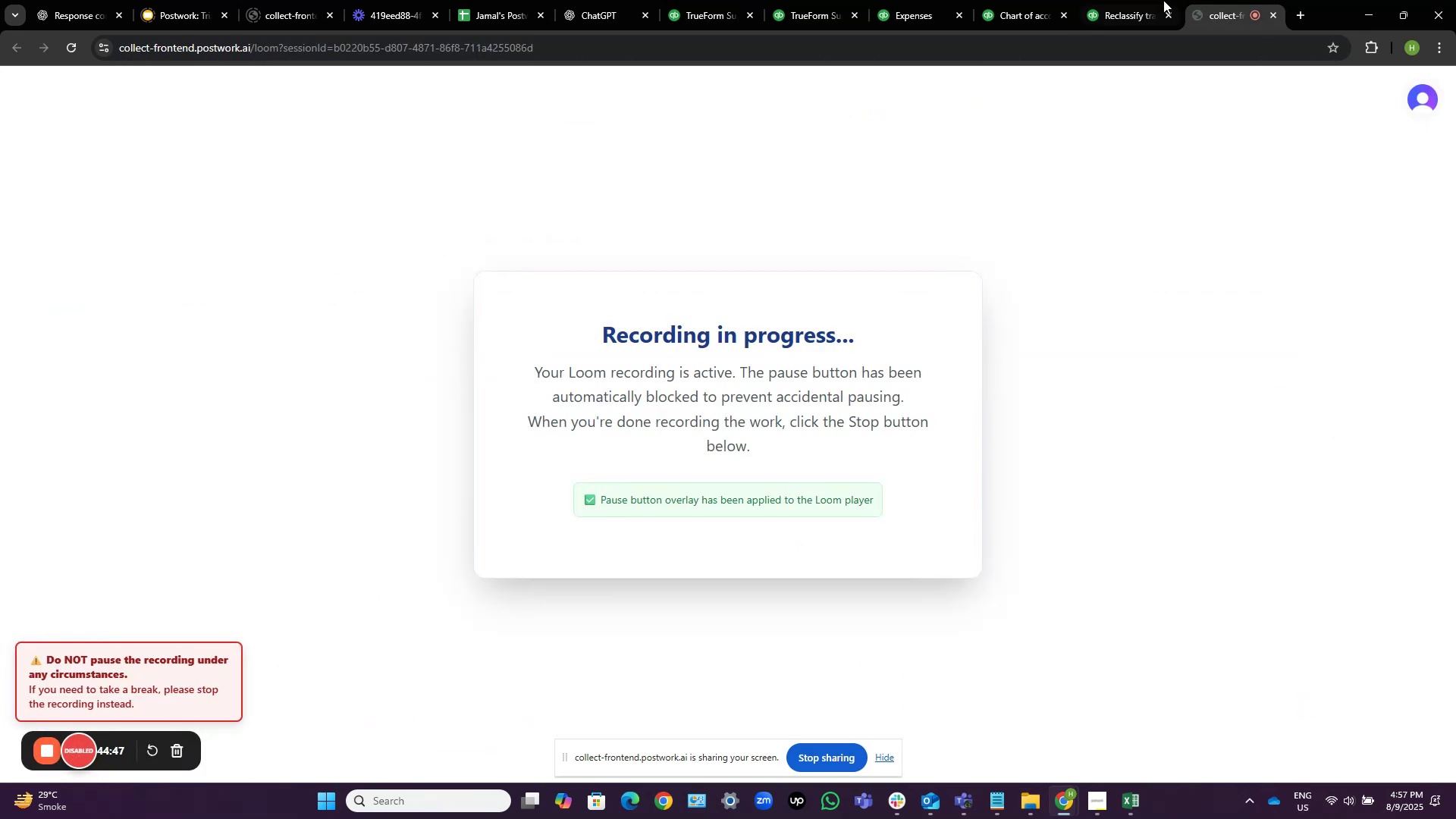 
left_click([1114, 0])
 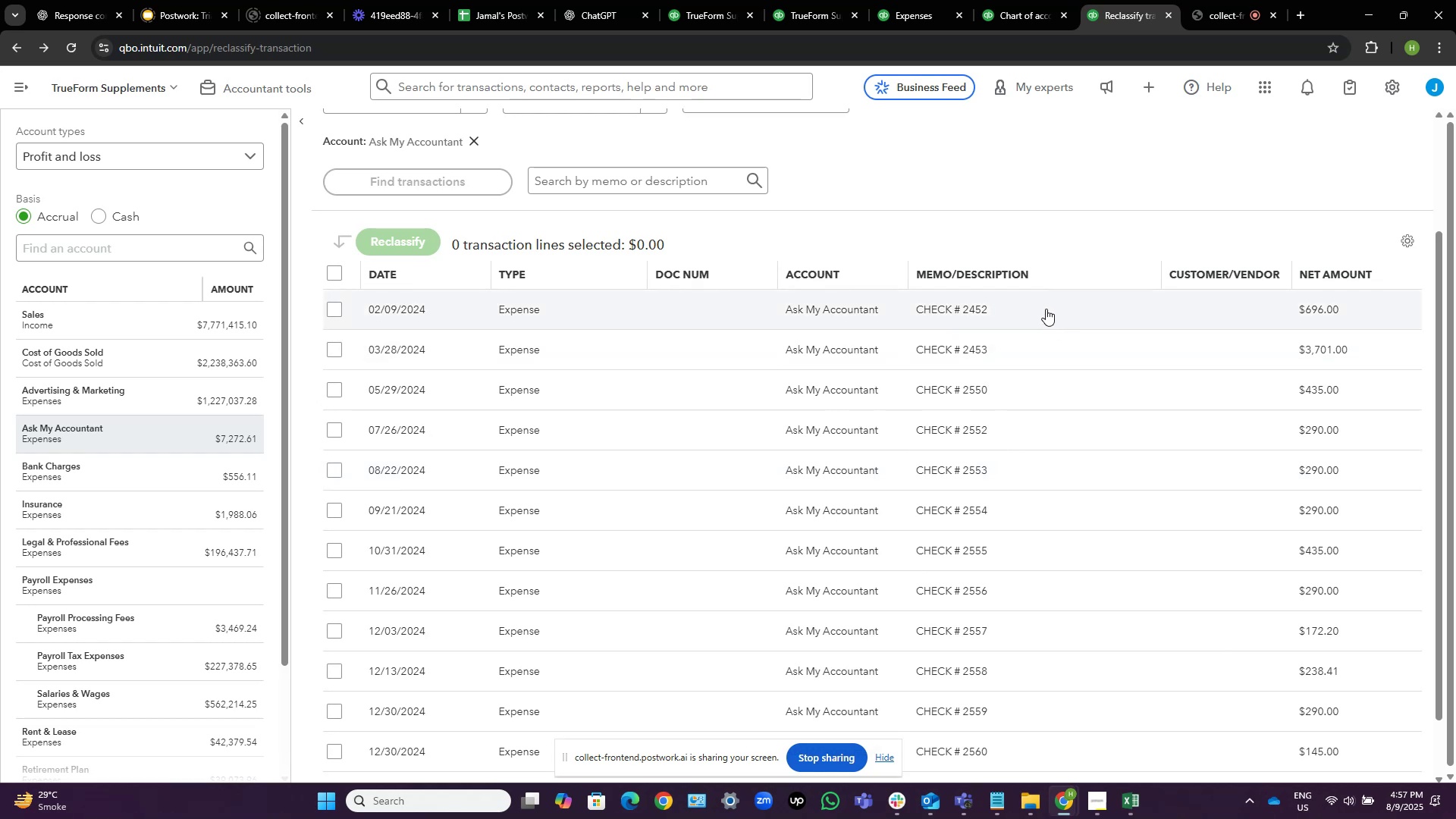 
left_click([1046, 309])
 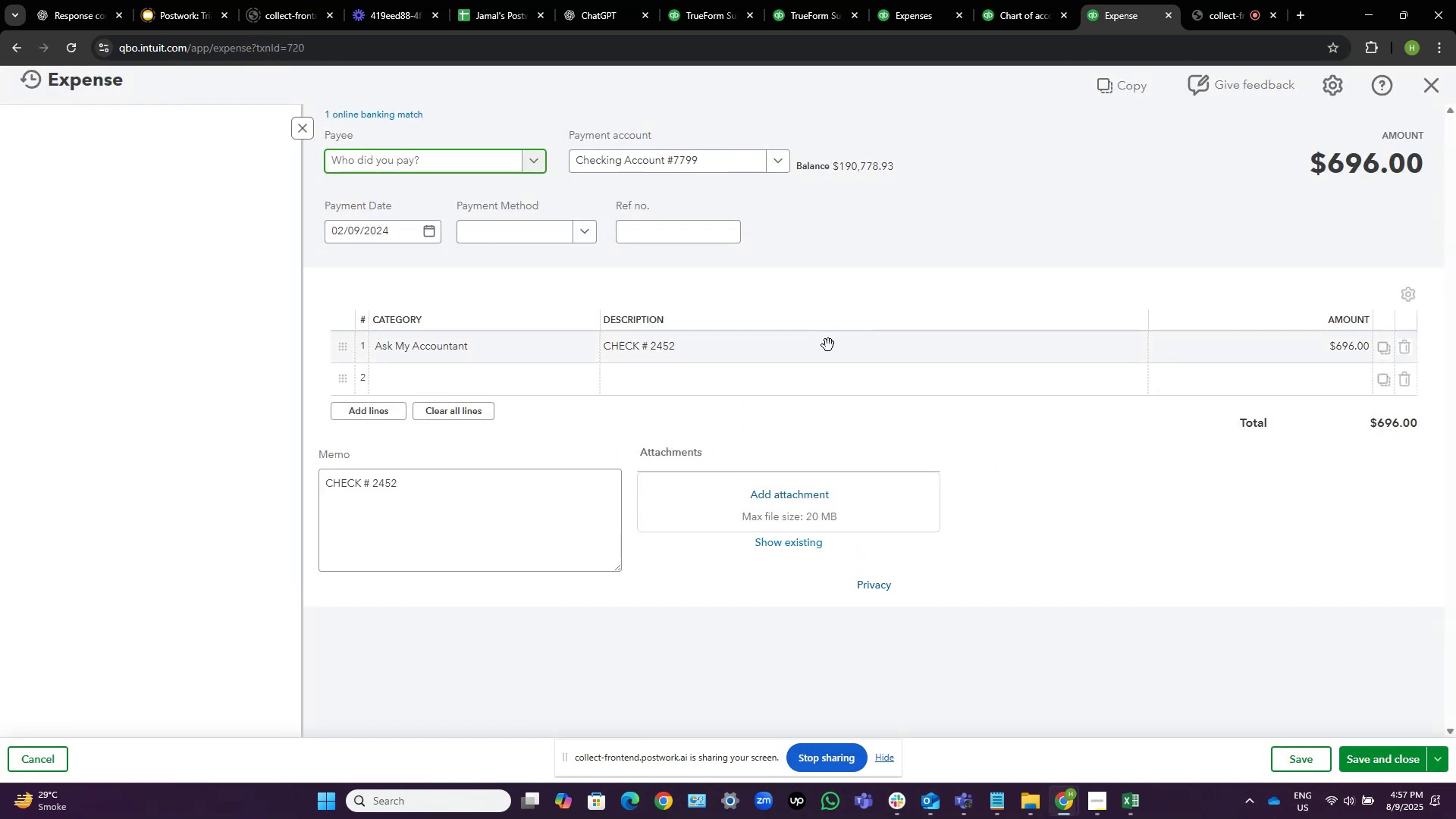 
left_click([783, 347])
 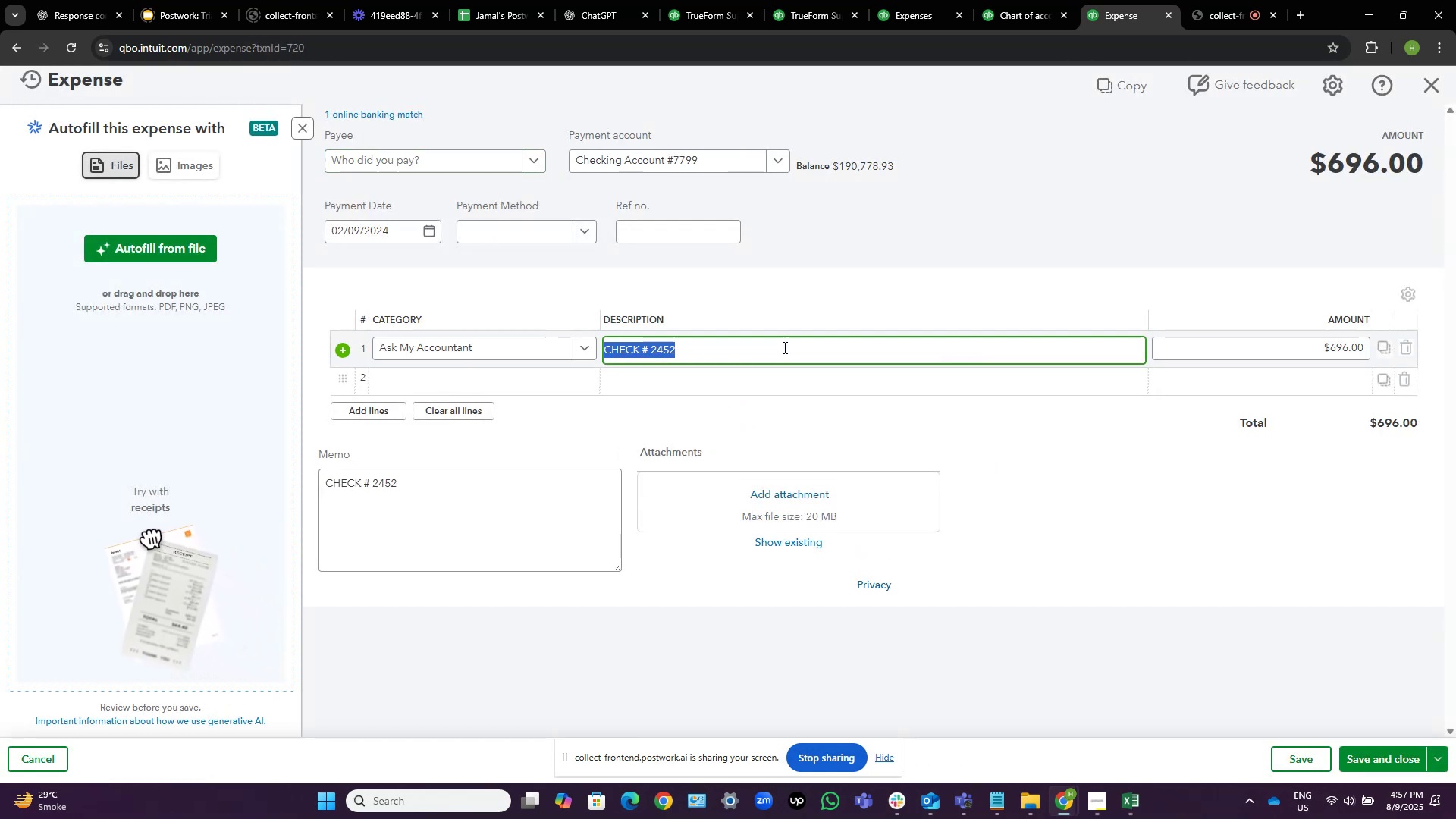 
key(ArrowRight)
 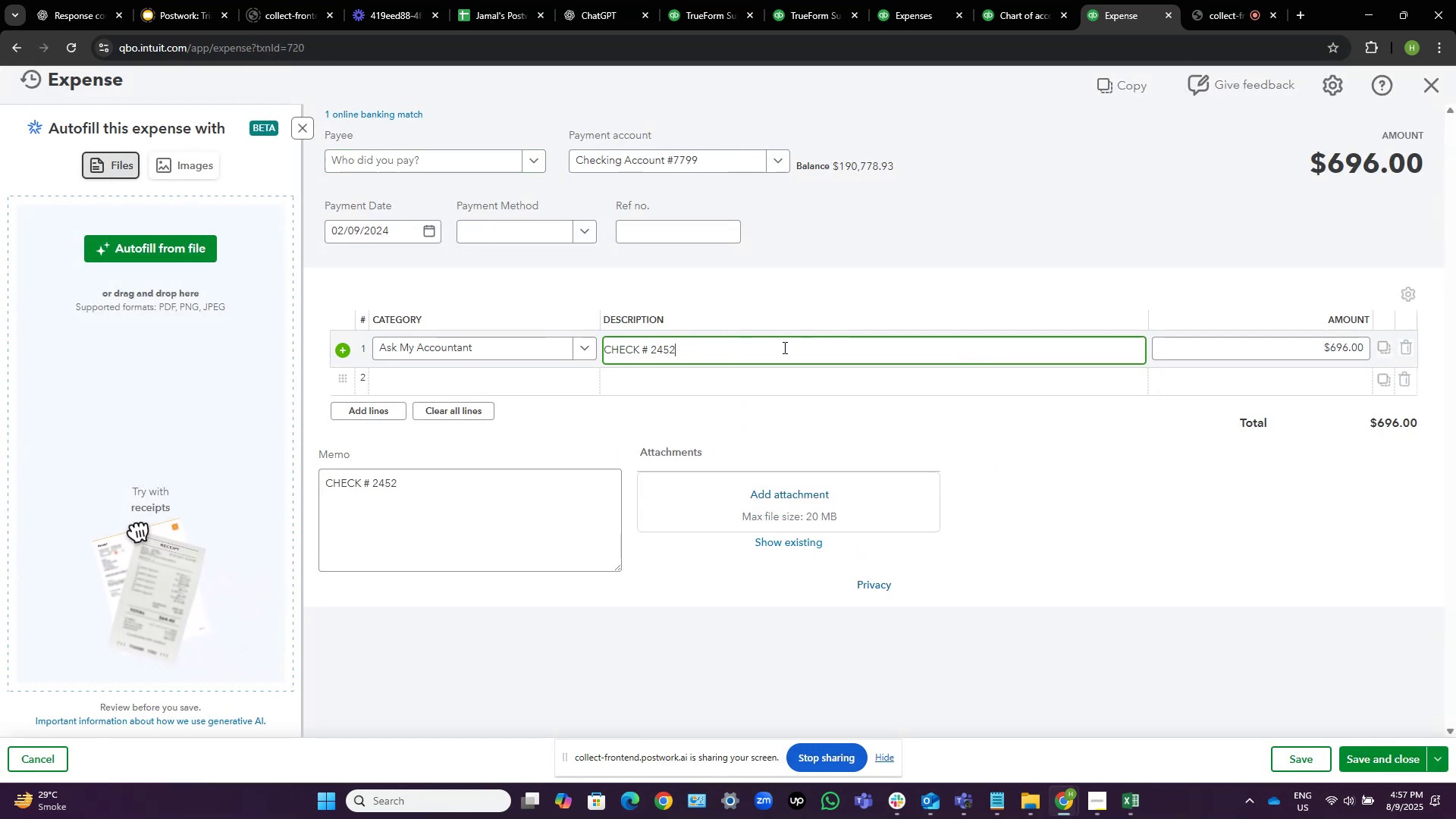 
type( - Edwrd)
 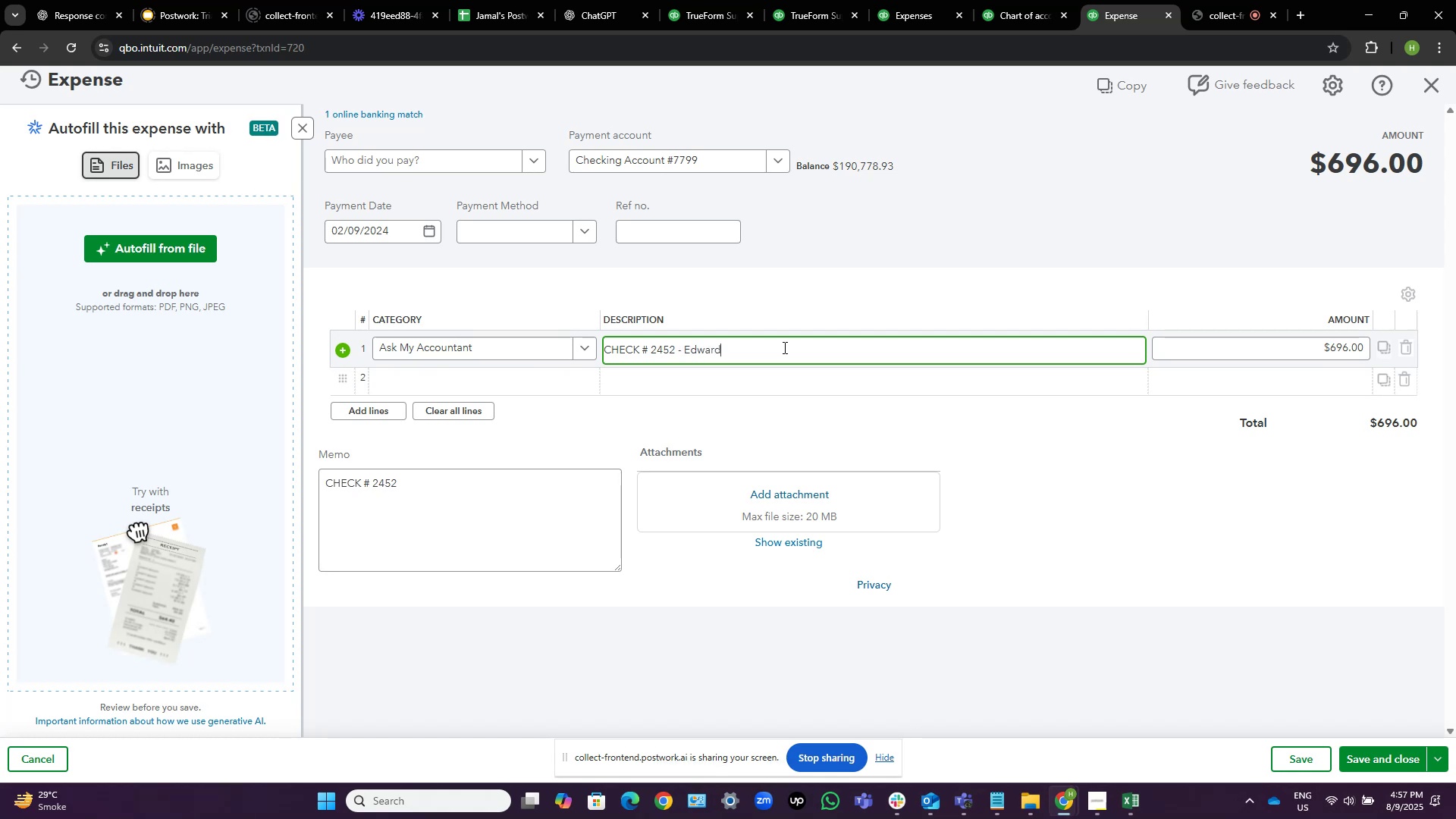 
 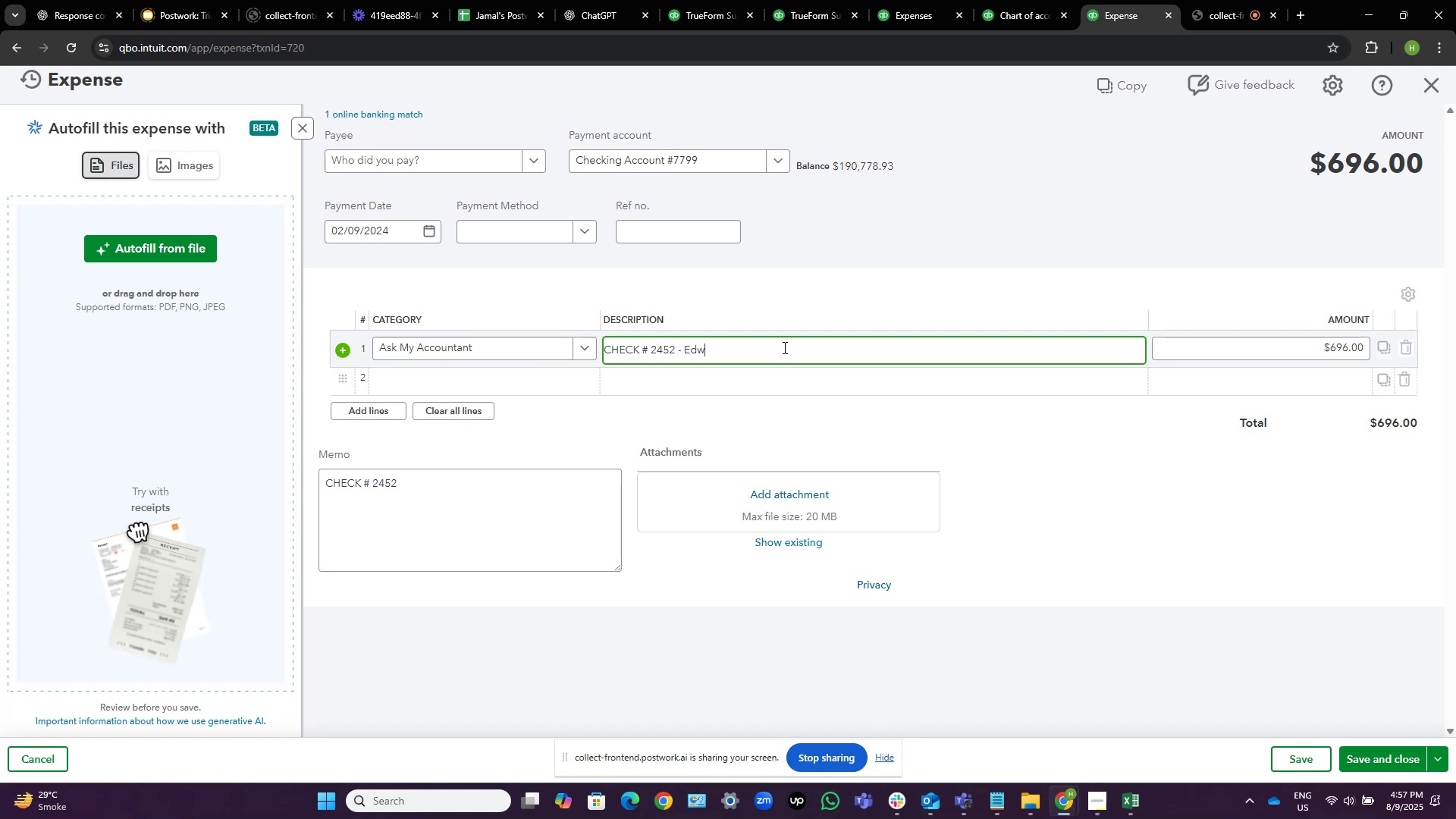 
hold_key(key=A, duration=0.36)
 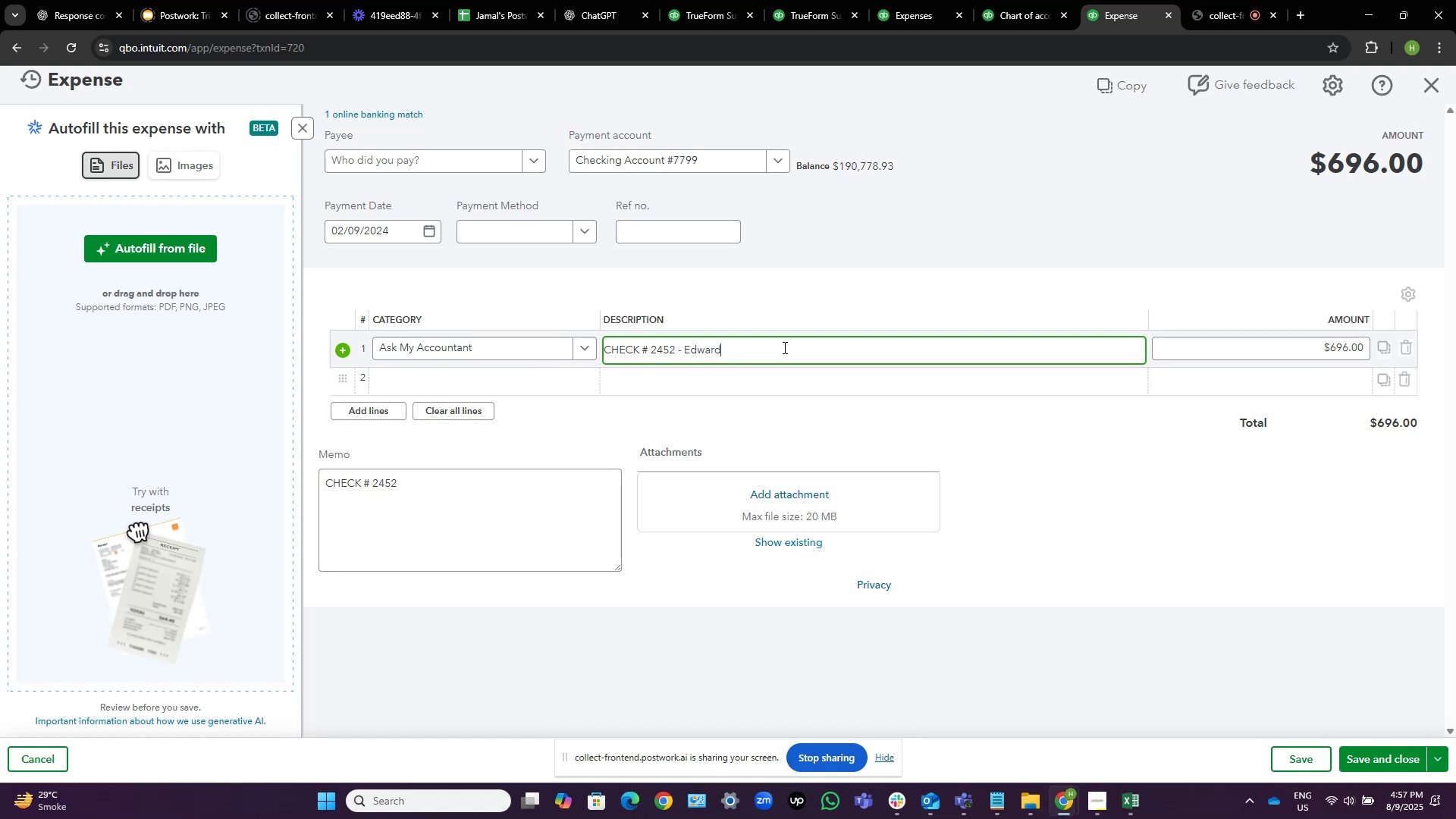 
key(Control+Shift+ArrowLeft)
 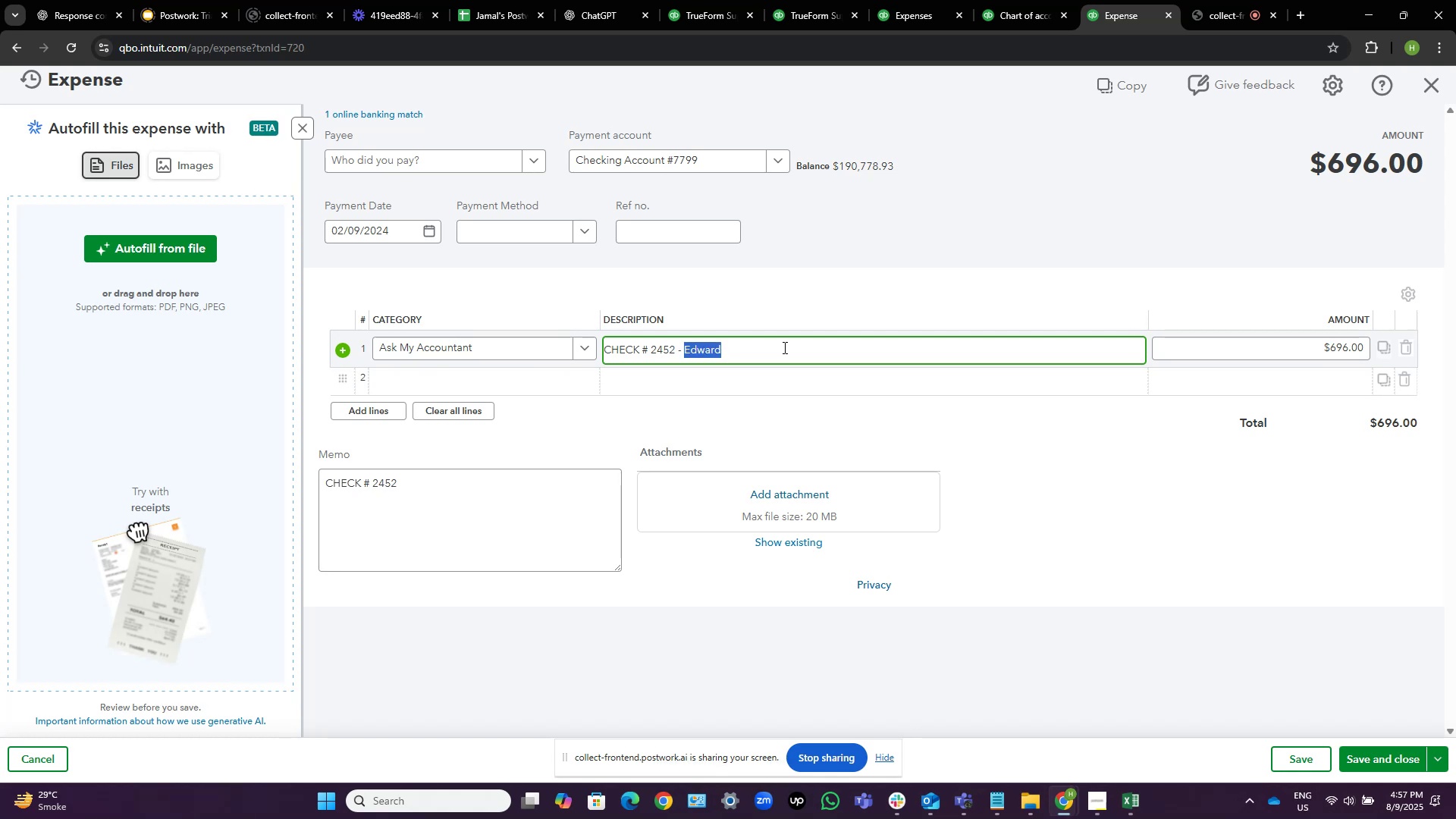 
key(Control+C)
 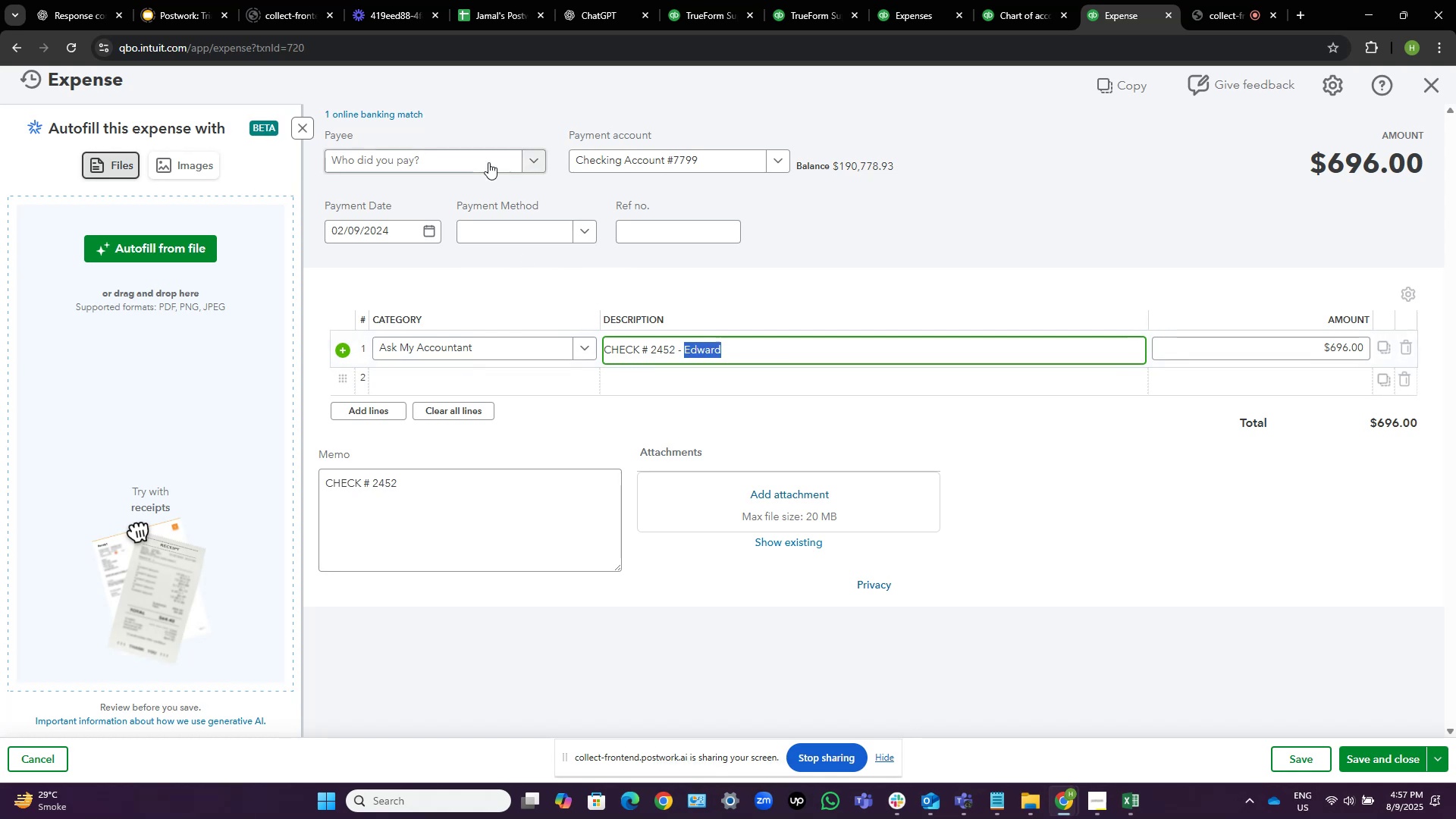 
left_click([484, 158])
 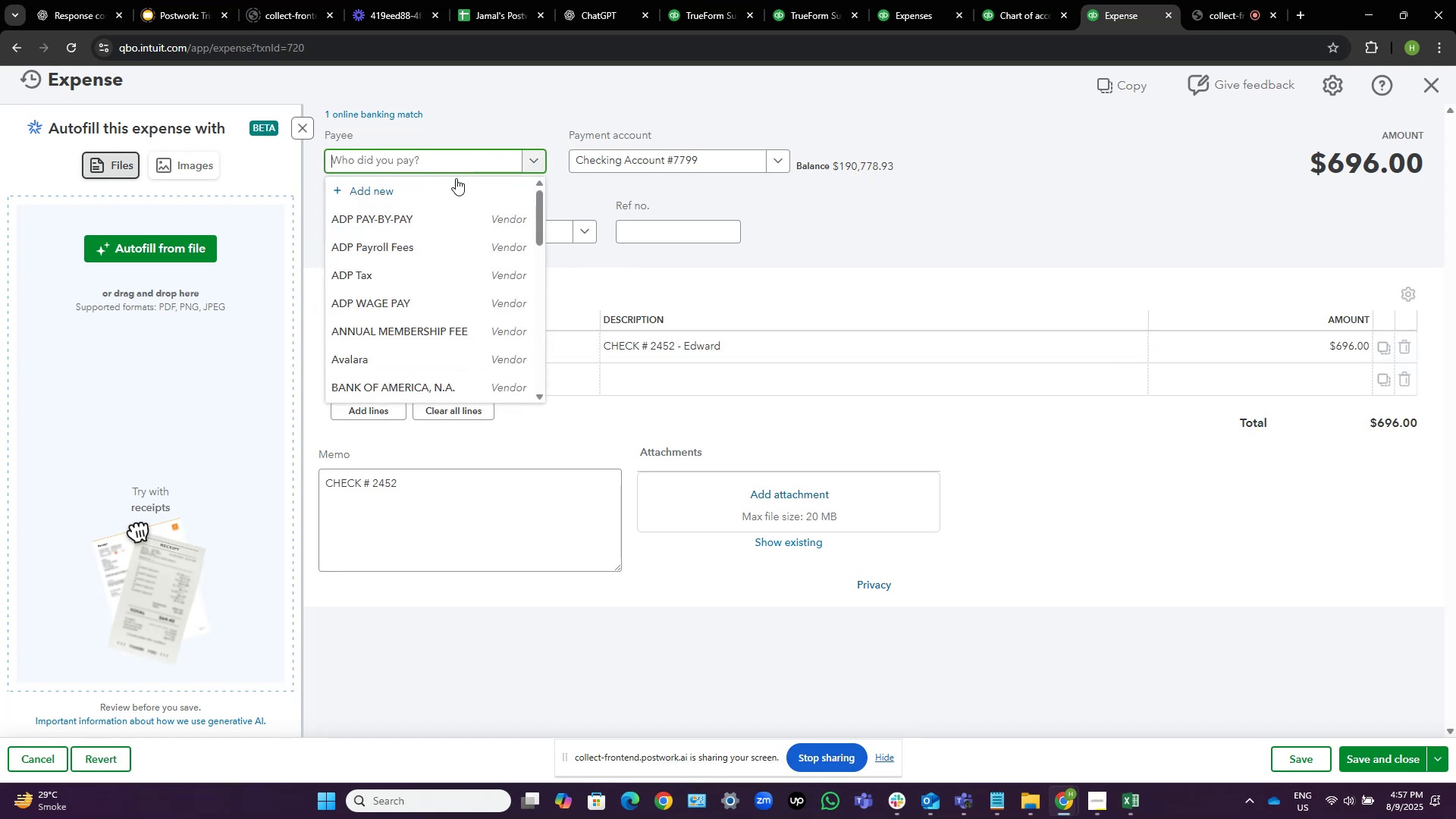 
left_click([442, 191])
 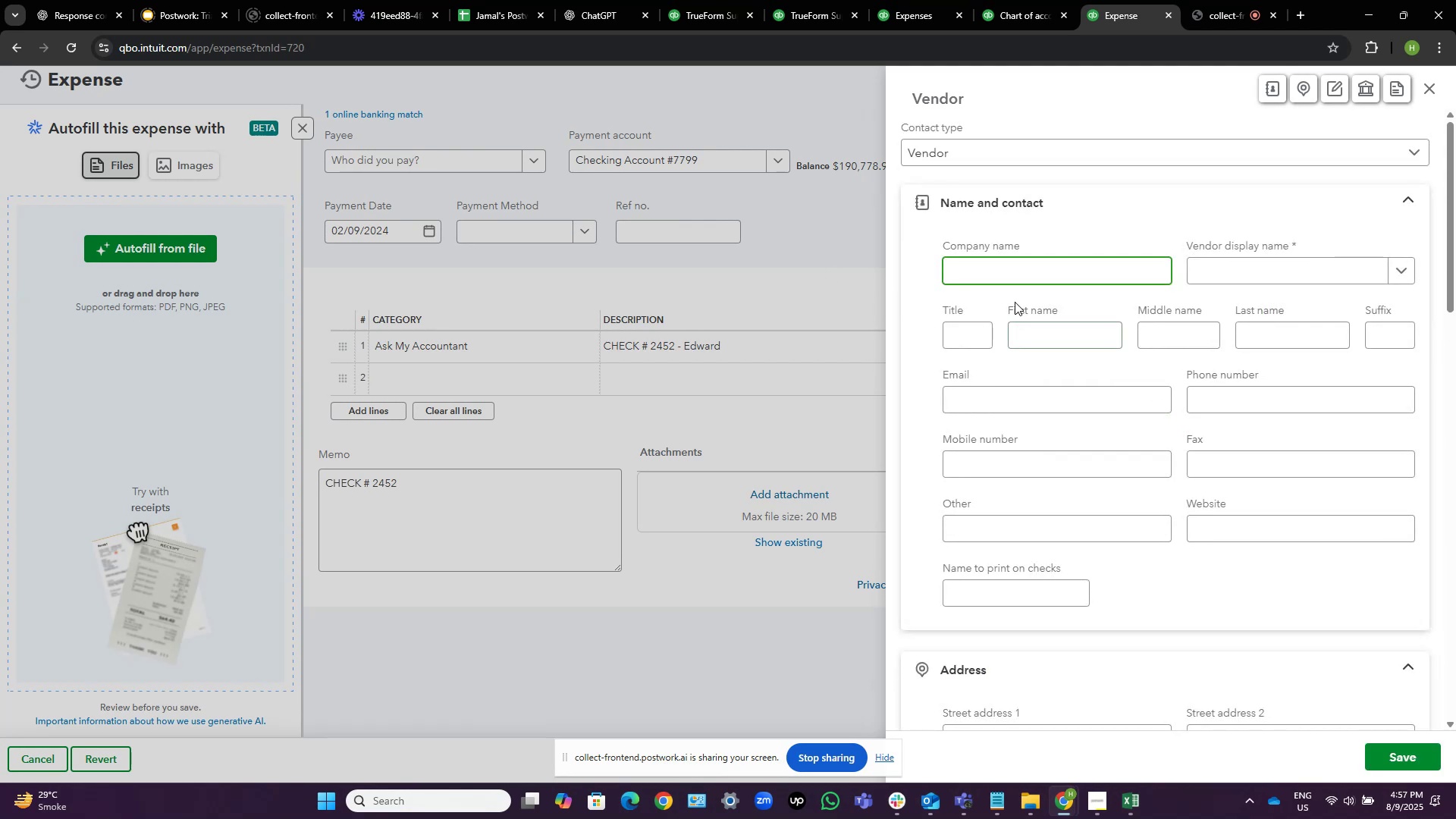 
type(Edwrd)
 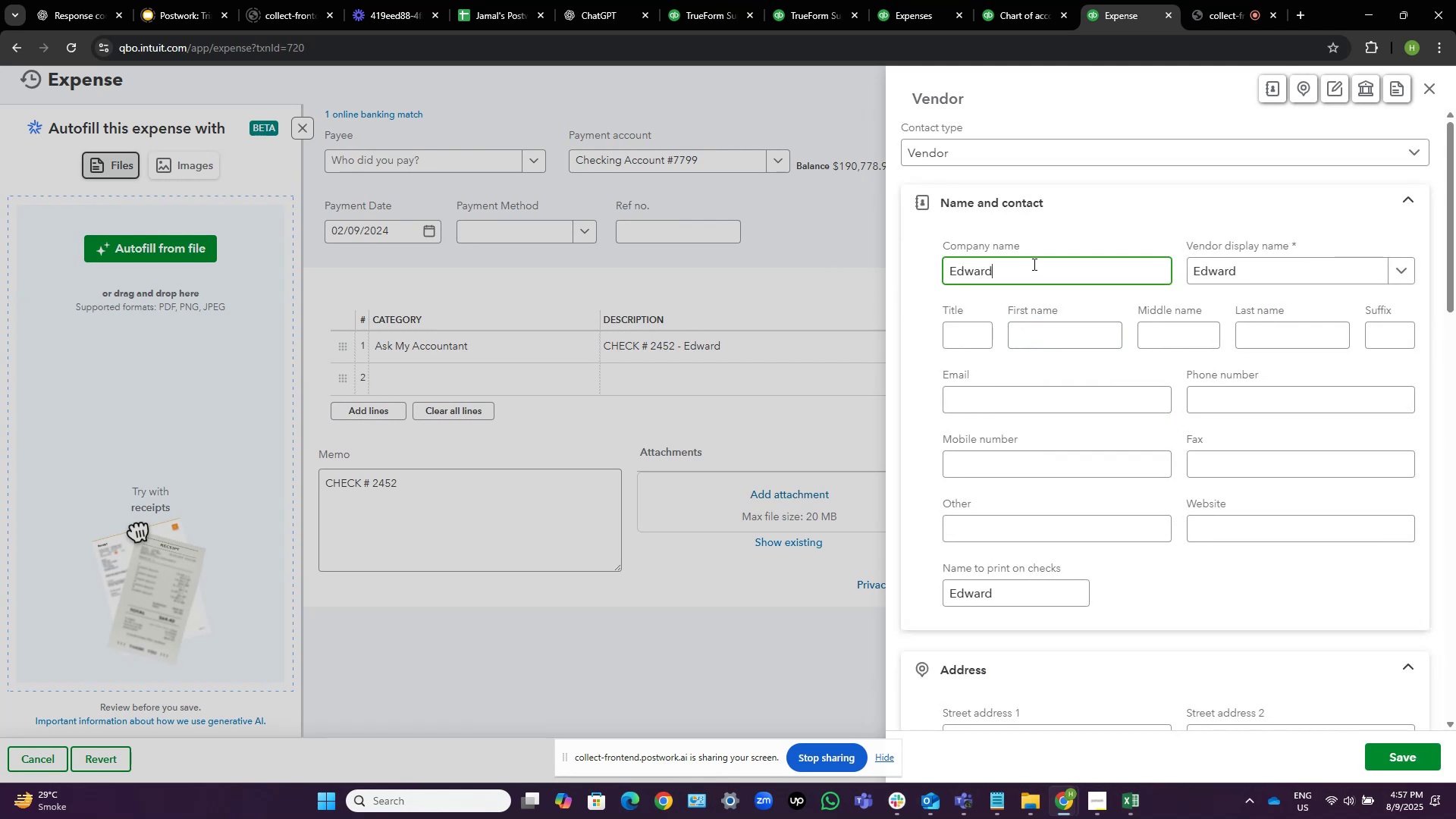 
hold_key(key=A, duration=0.37)
 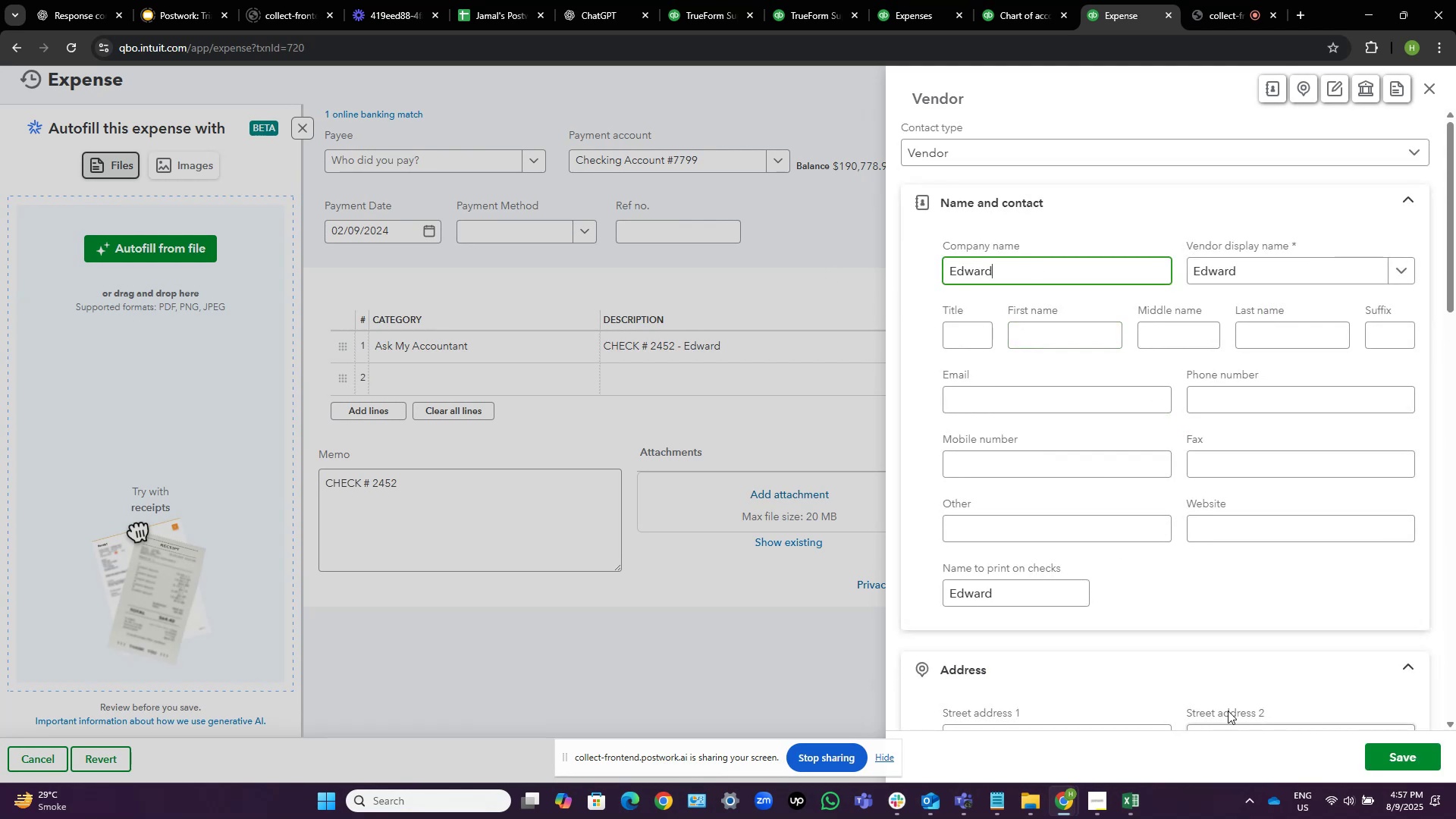 
wait(5.18)
 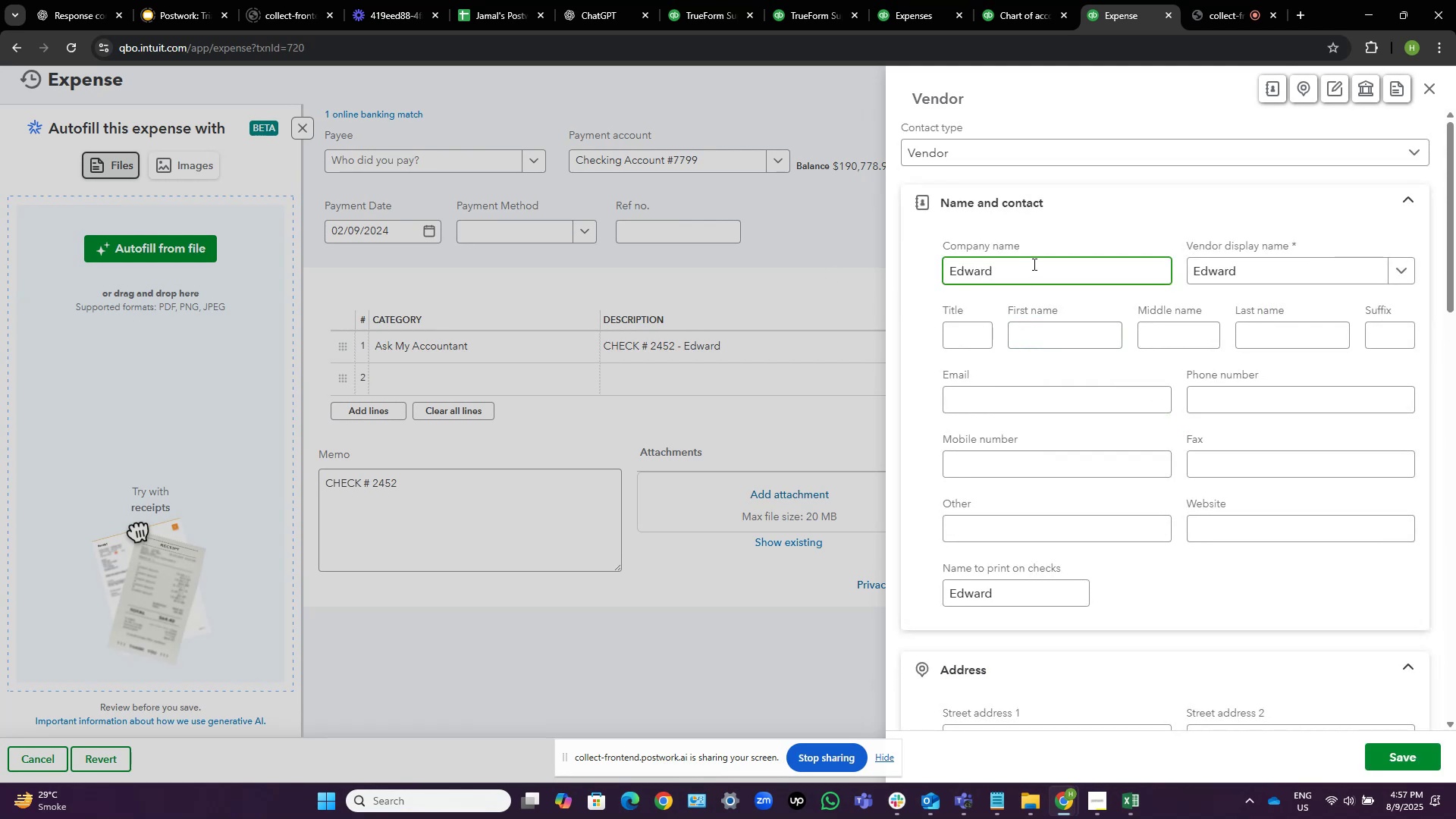 
left_click([1399, 758])
 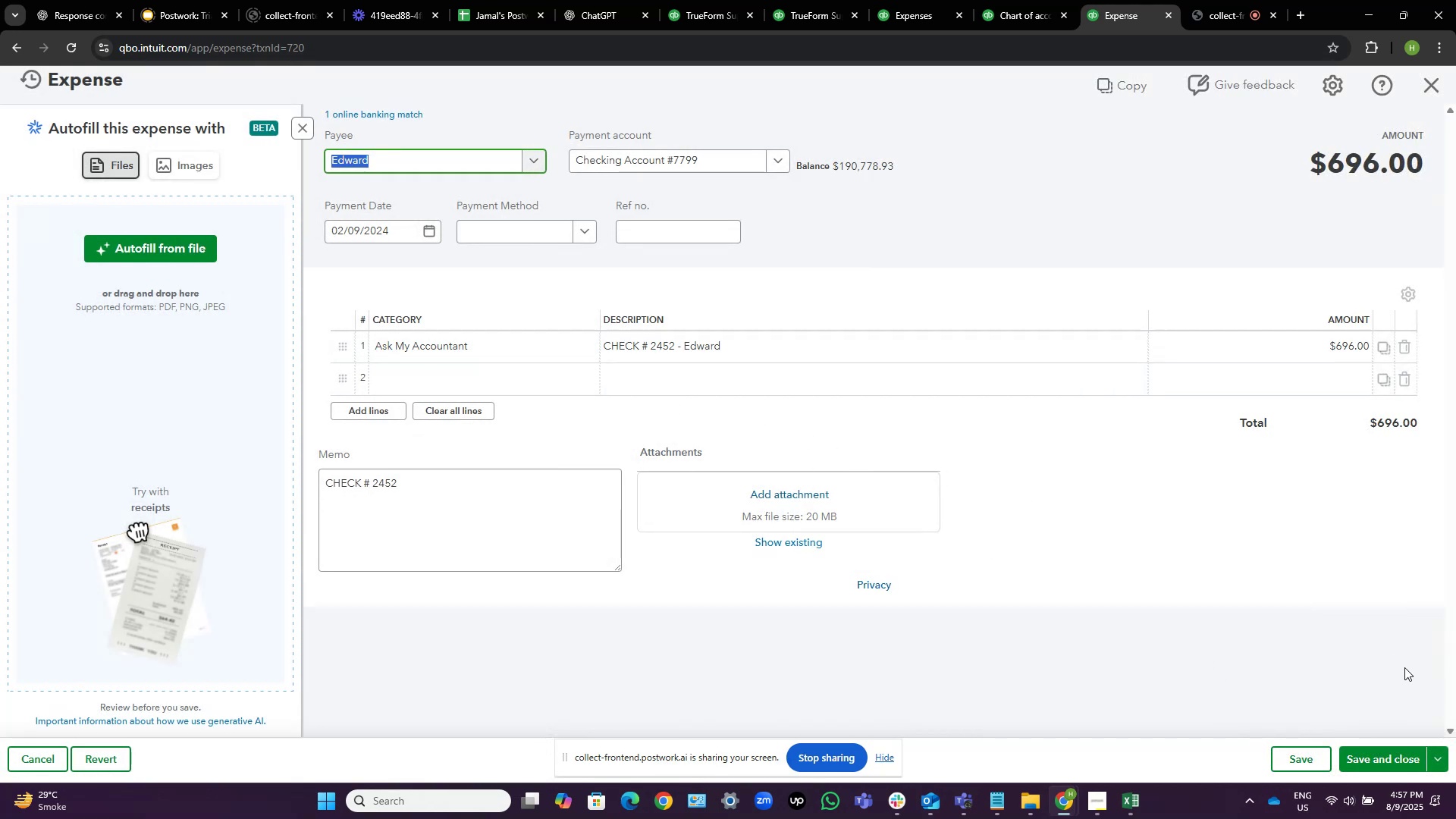 
wait(5.41)
 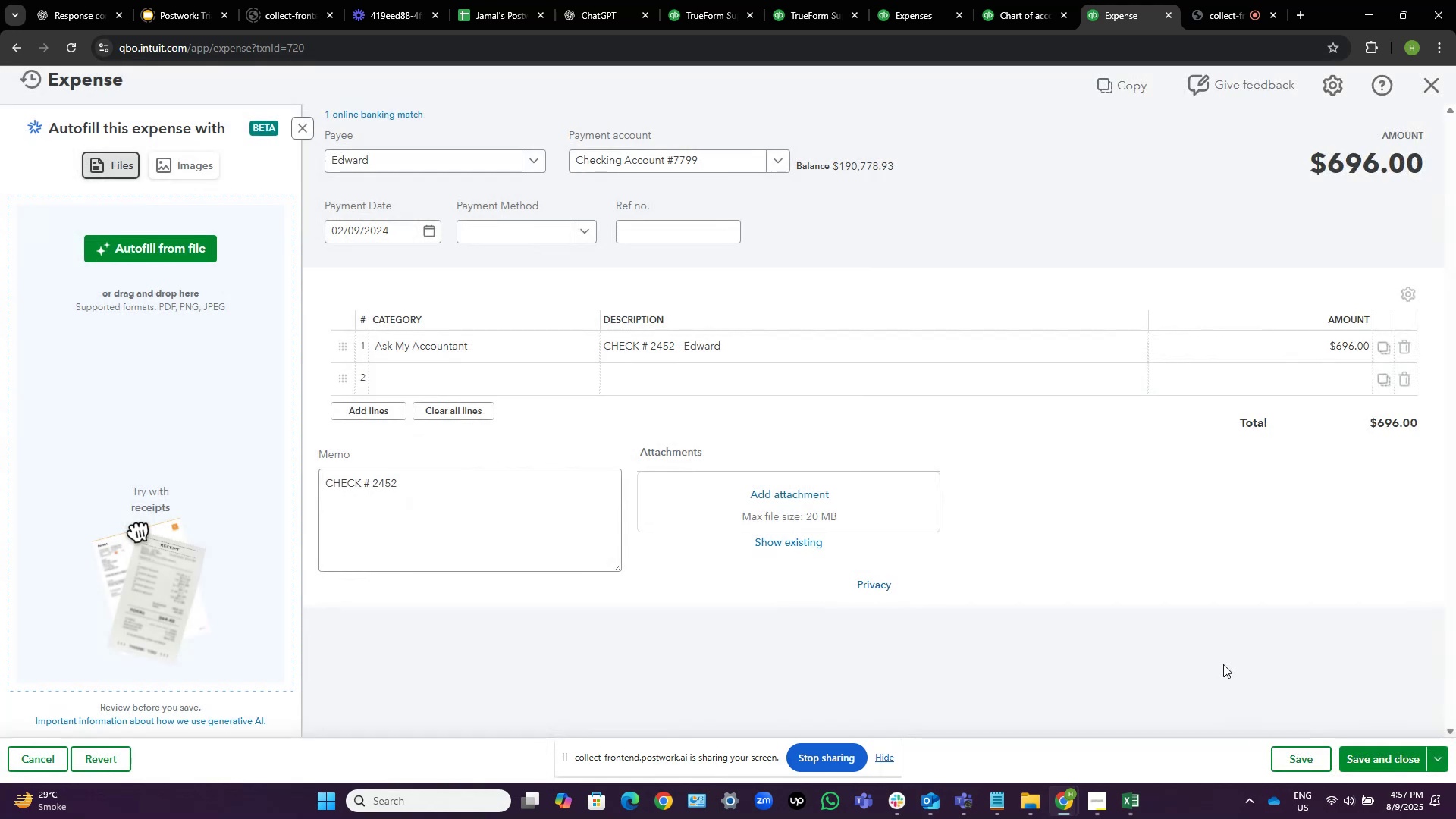 
left_click([1370, 761])
 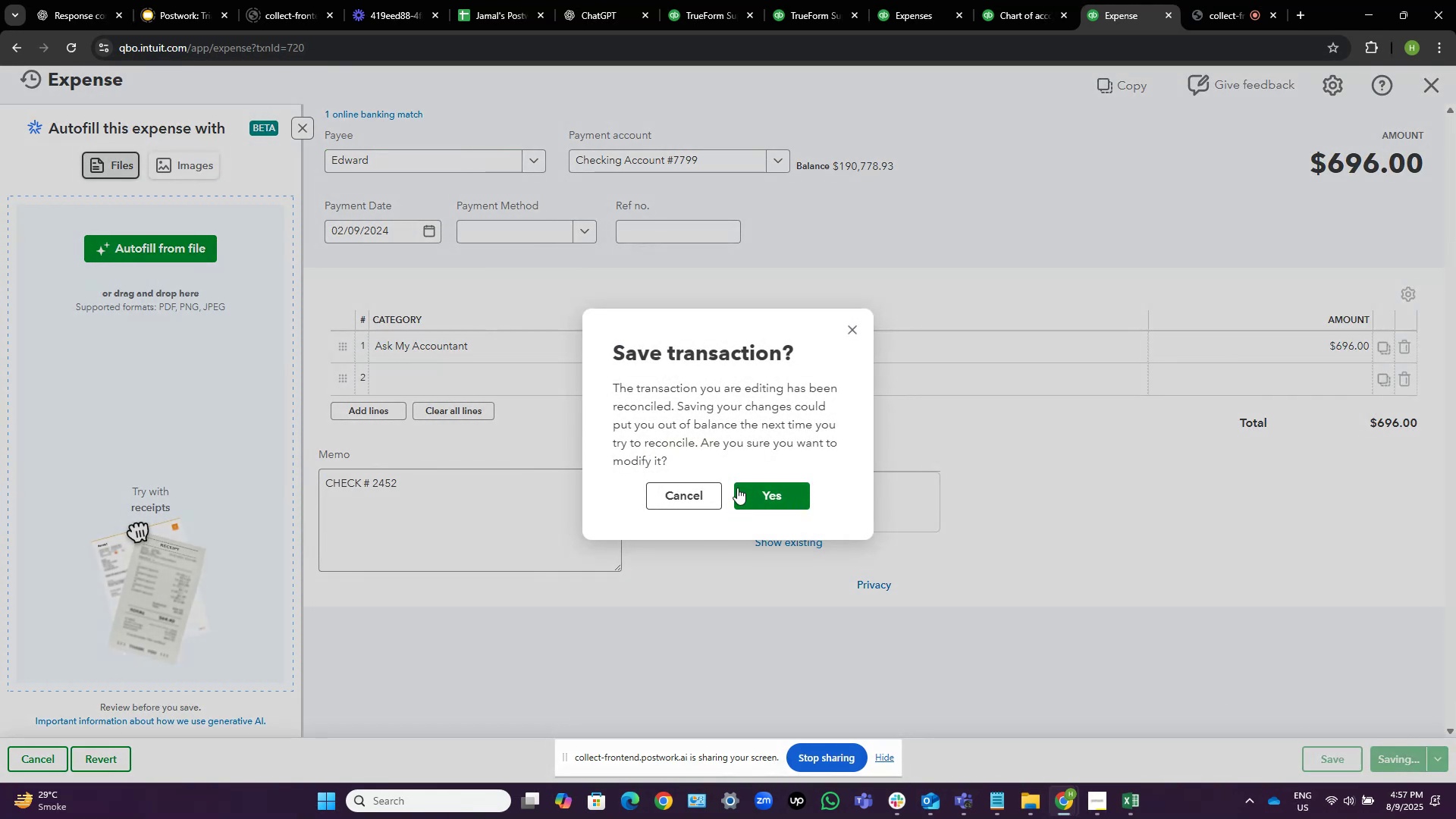 
left_click([769, 497])
 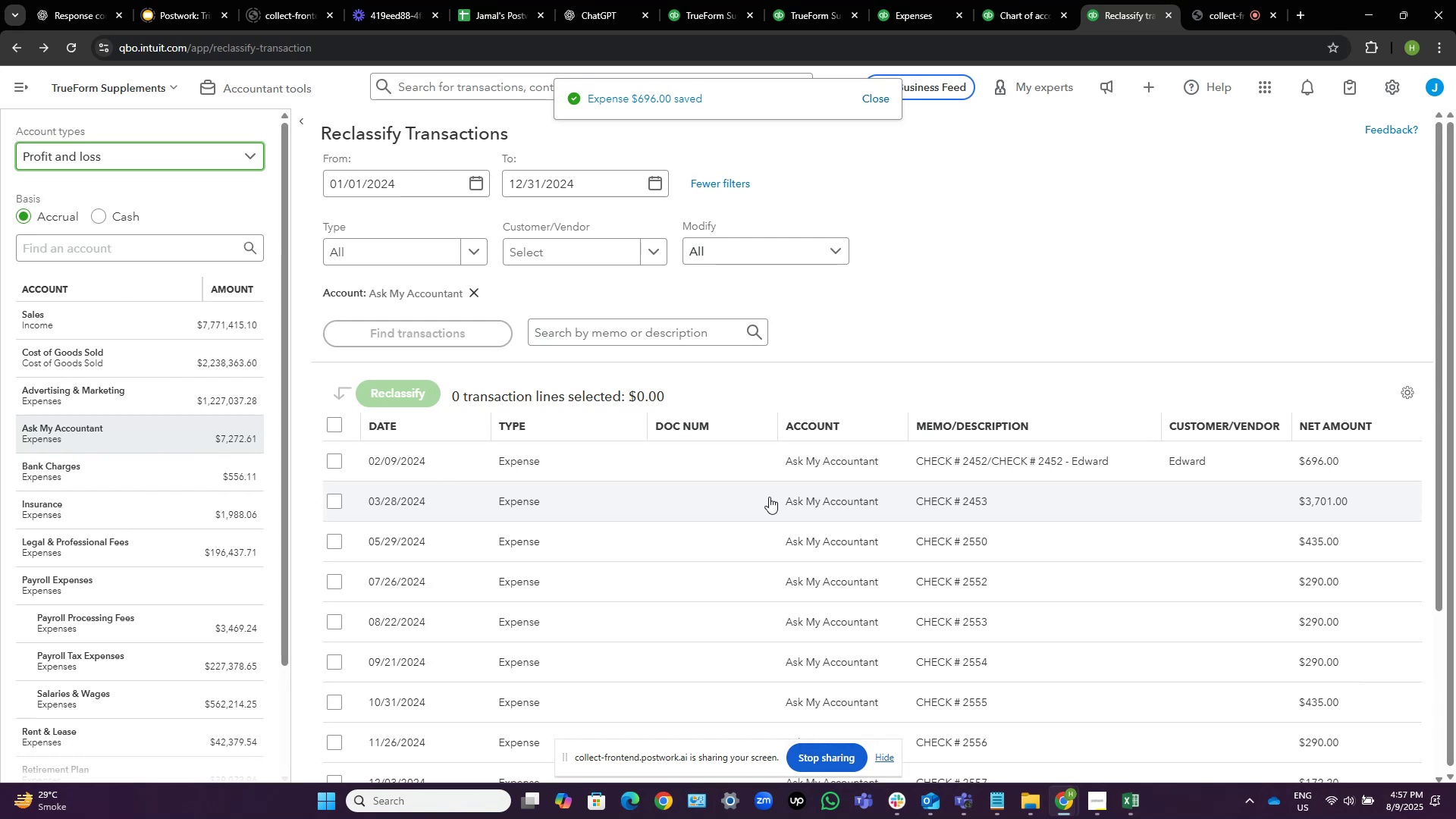 
wait(10.01)
 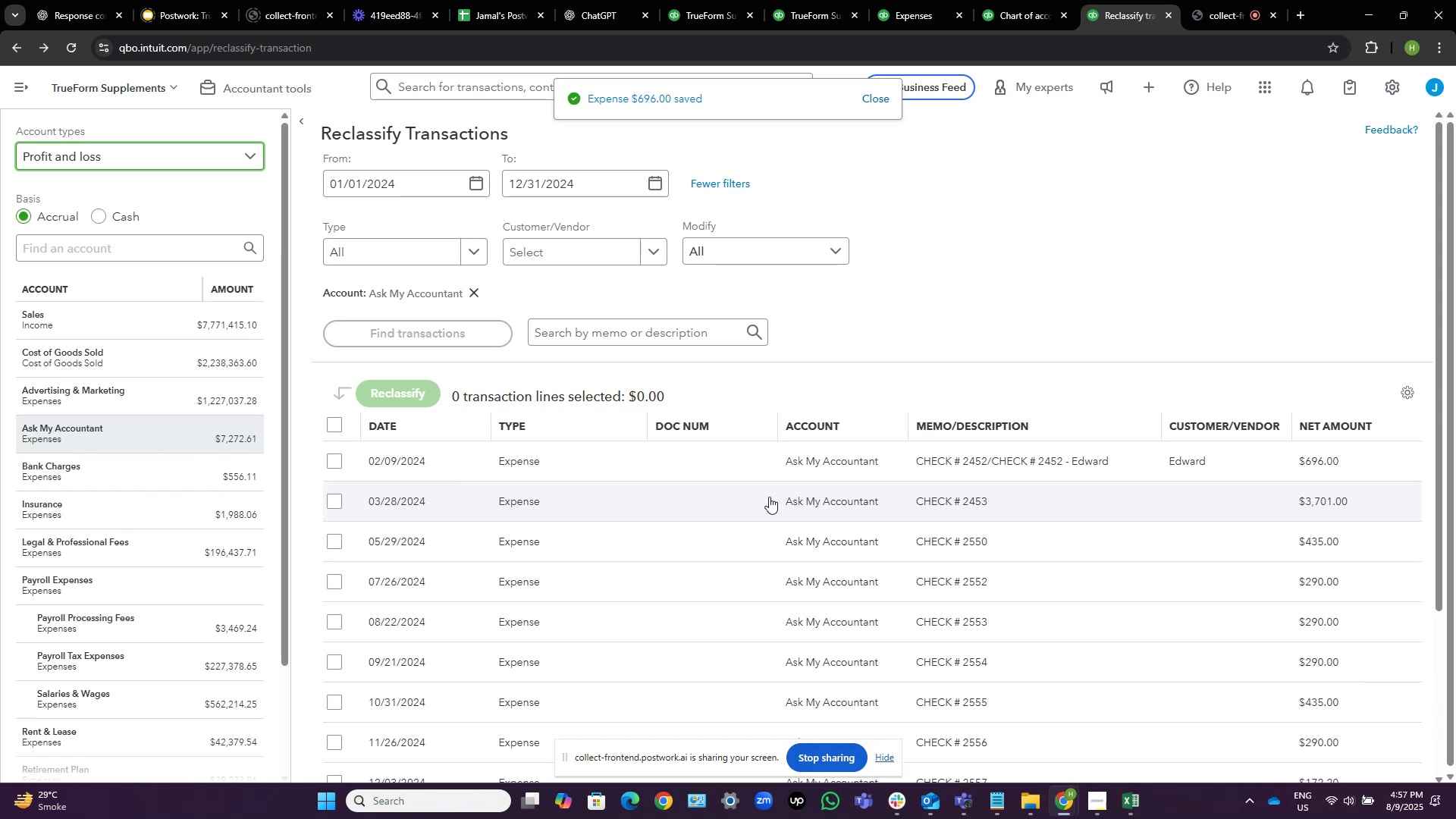 
left_click([334, 422])
 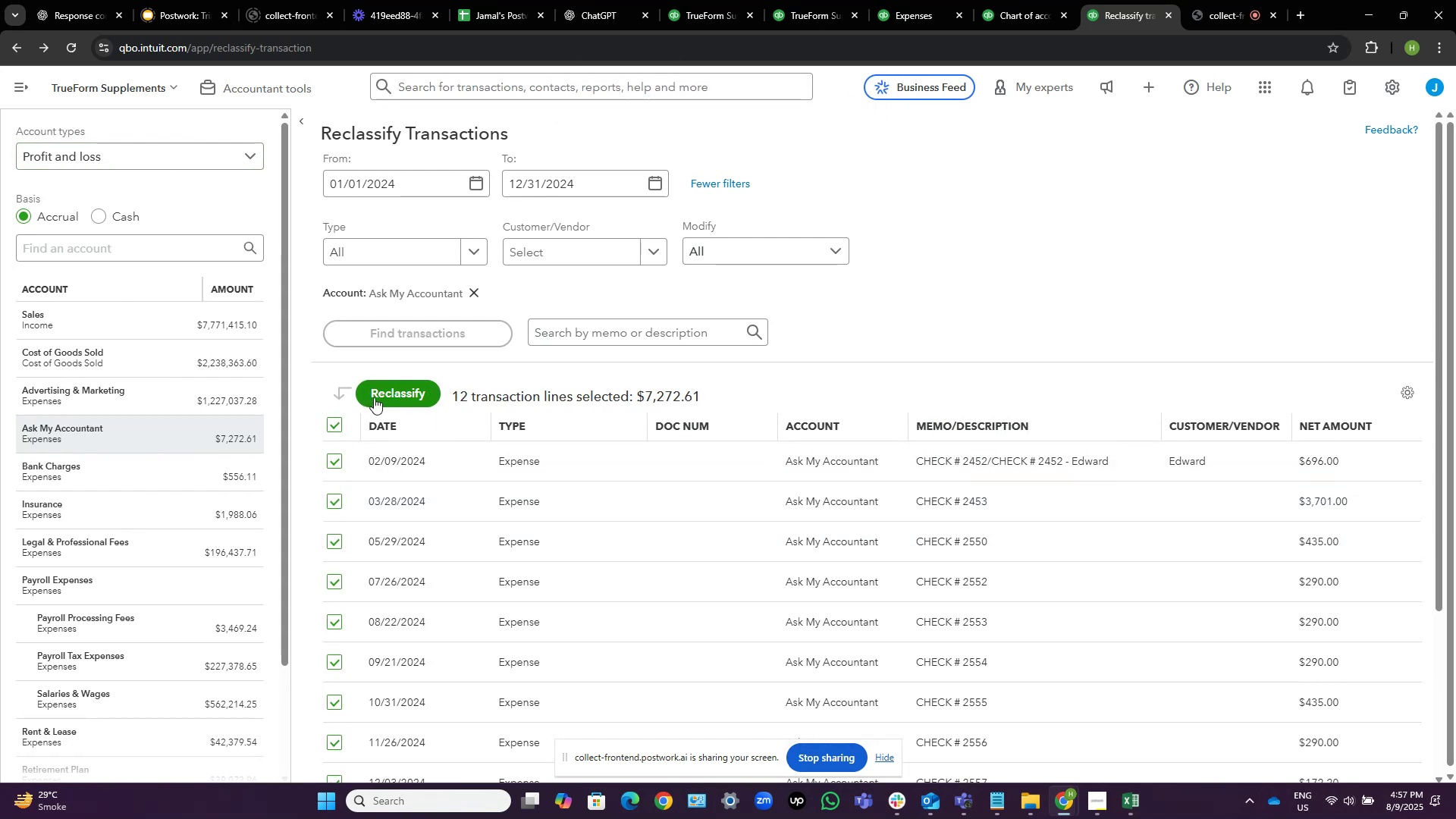 
left_click([374, 397])
 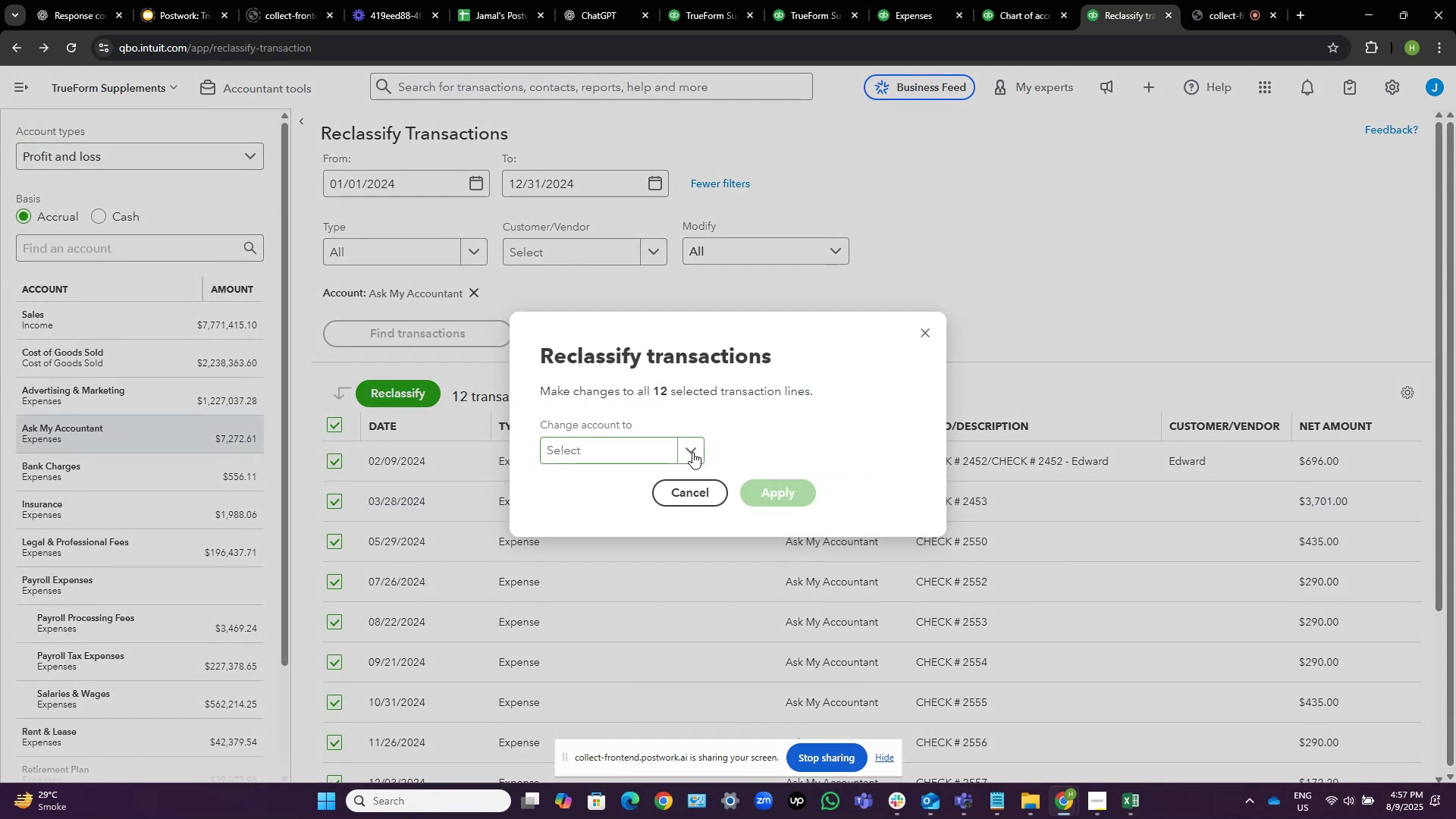 
left_click([704, 438])
 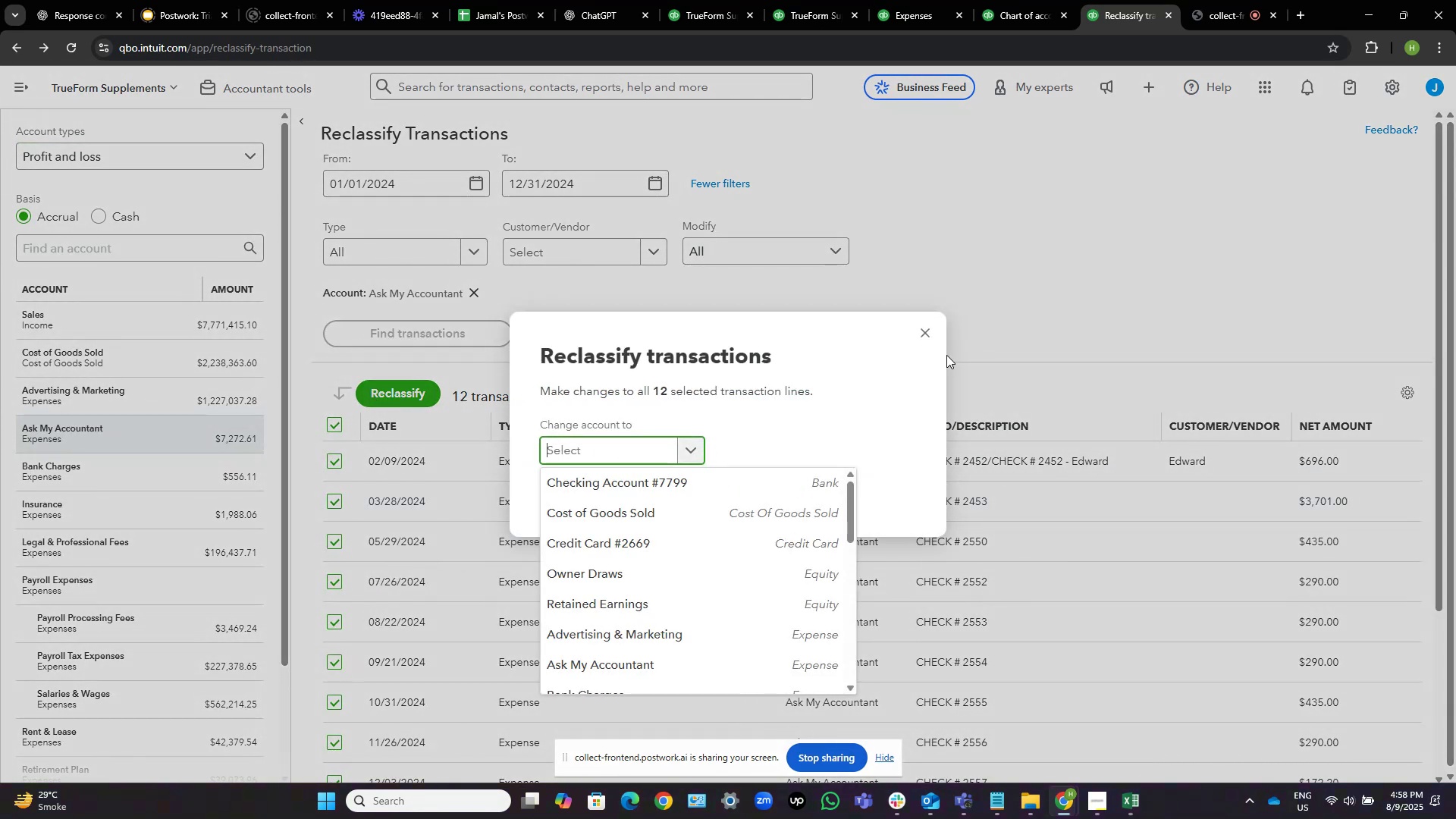 
left_click([930, 324])
 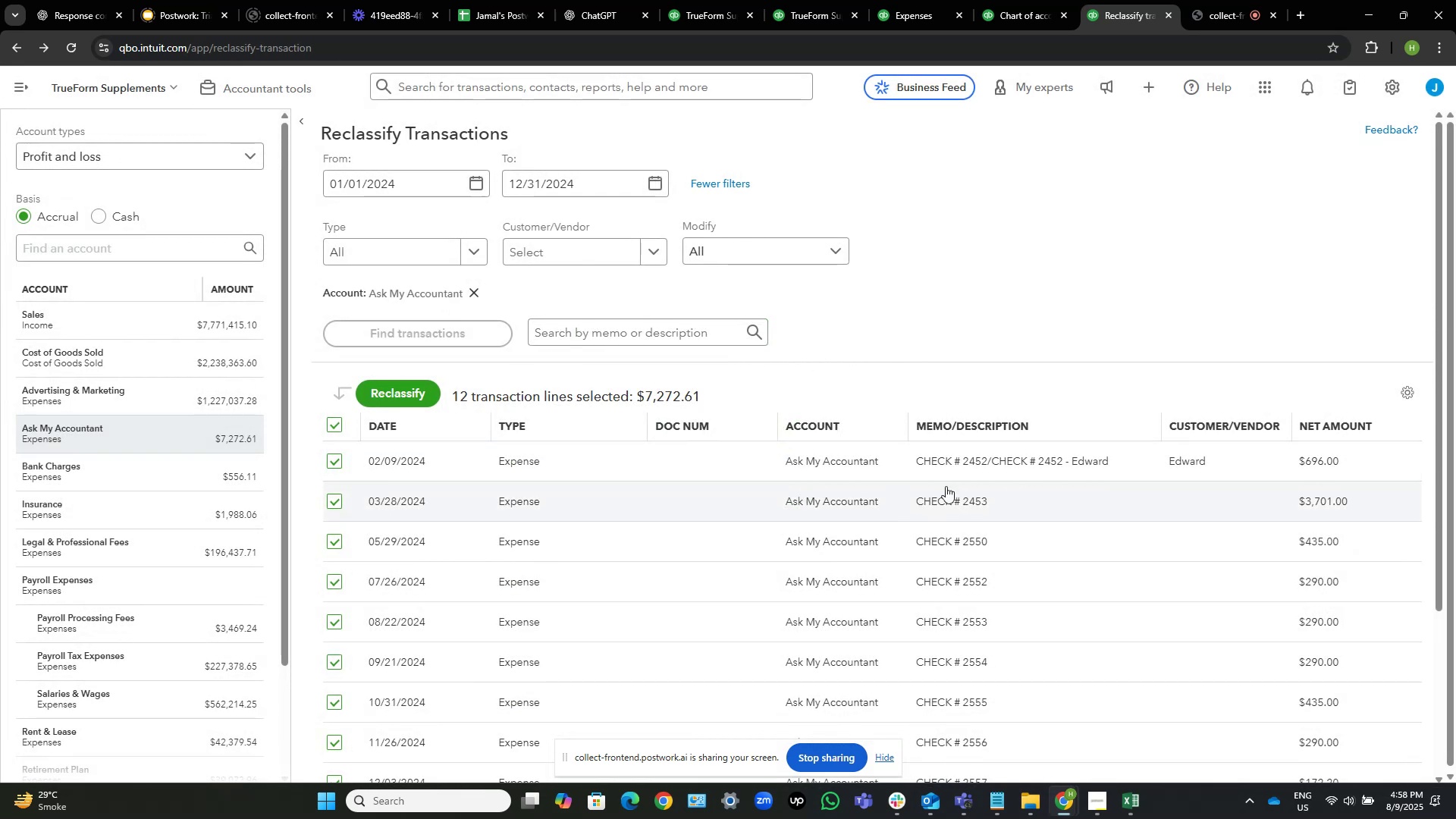 
left_click([1029, 507])
 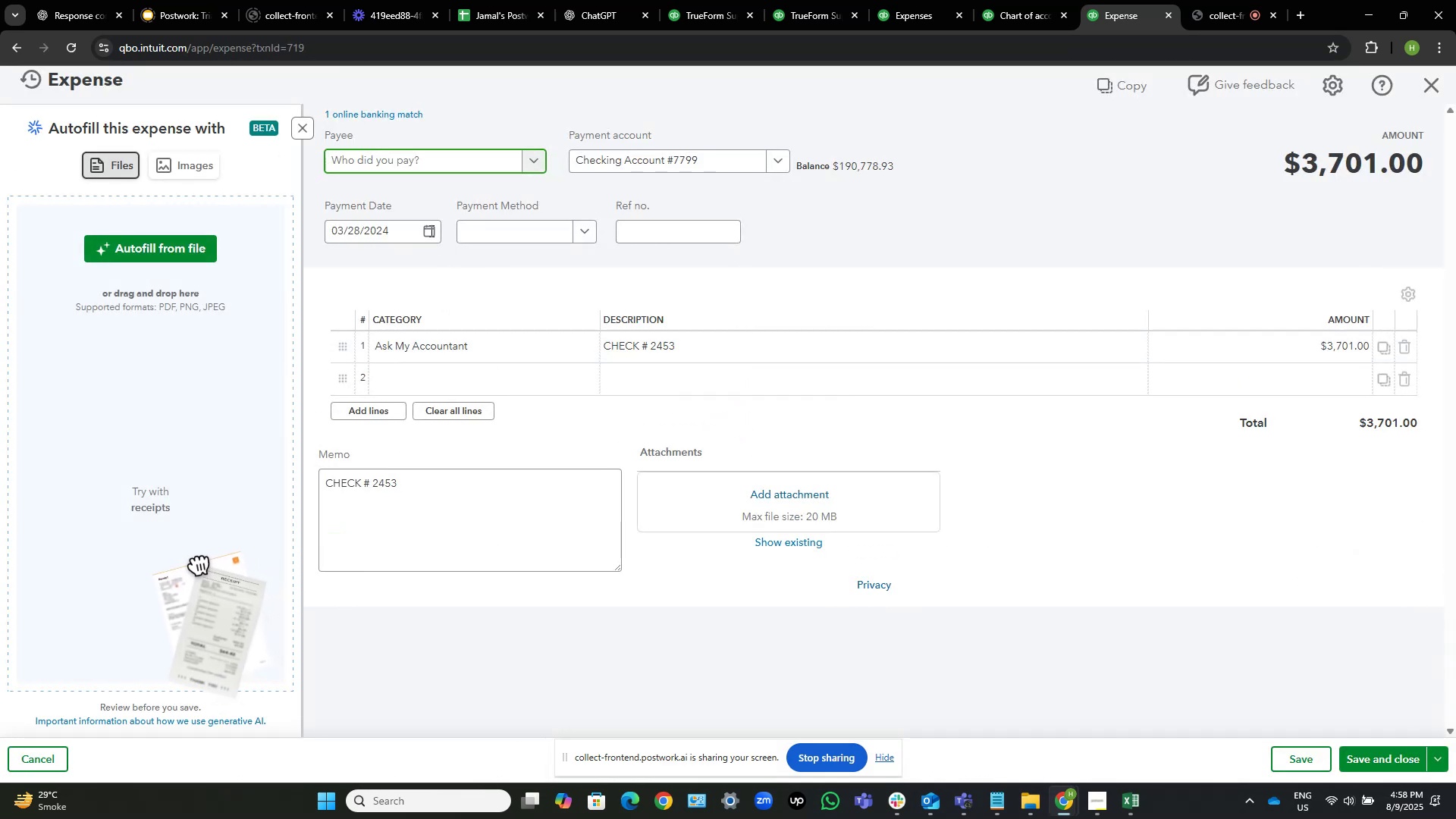 
double_click([438, 160])
 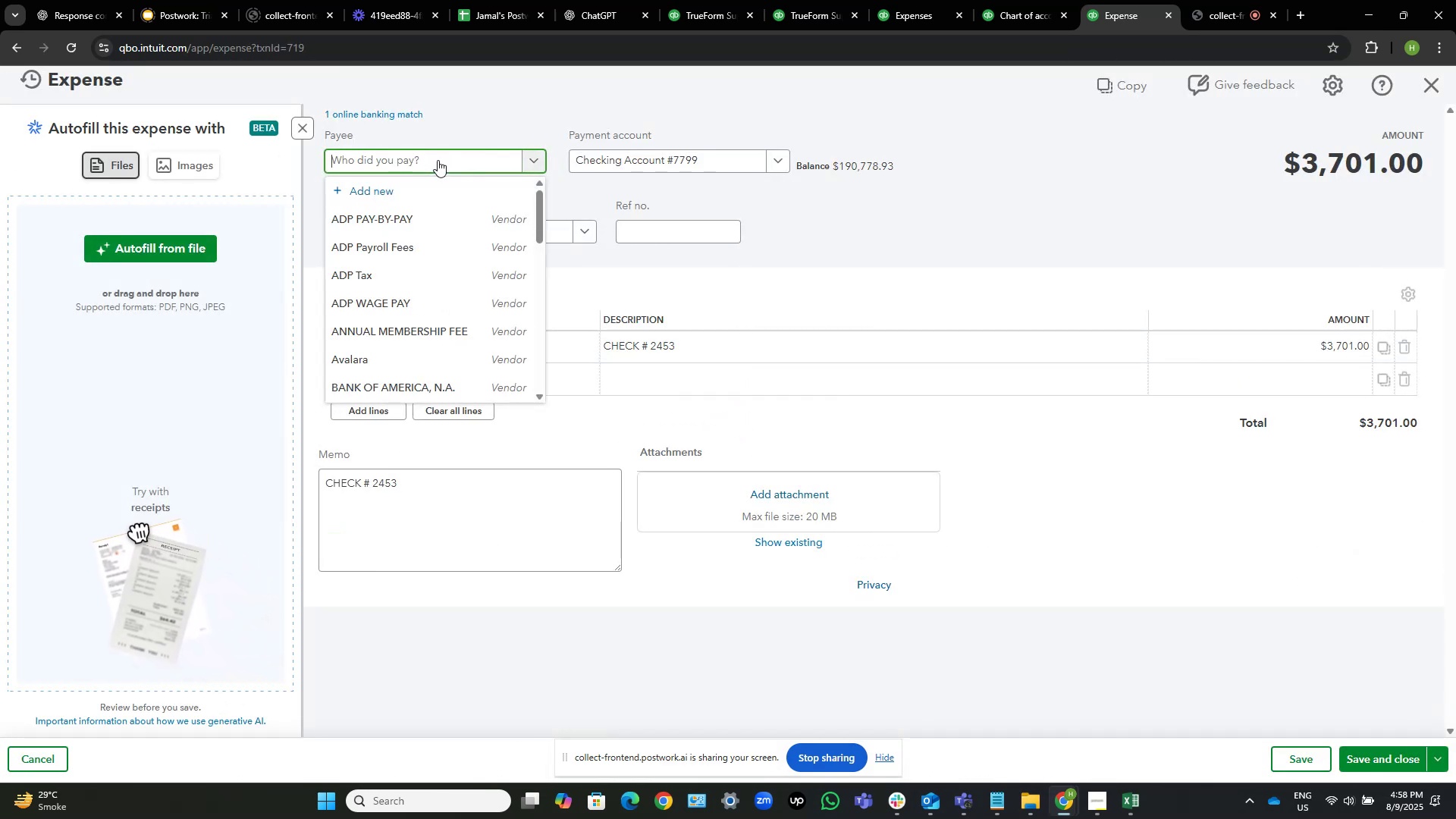 
type(edw)
 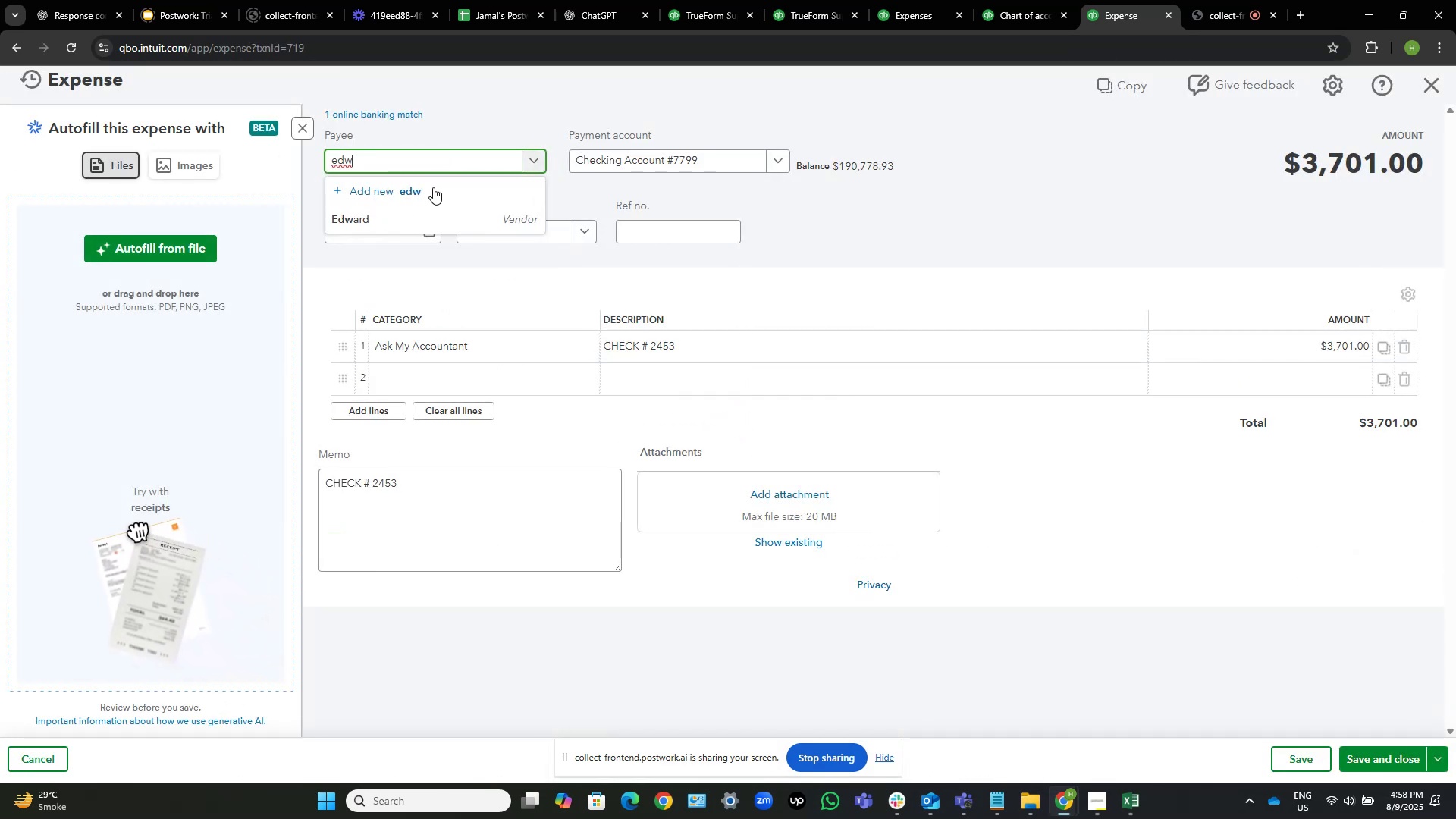 
left_click([413, 216])
 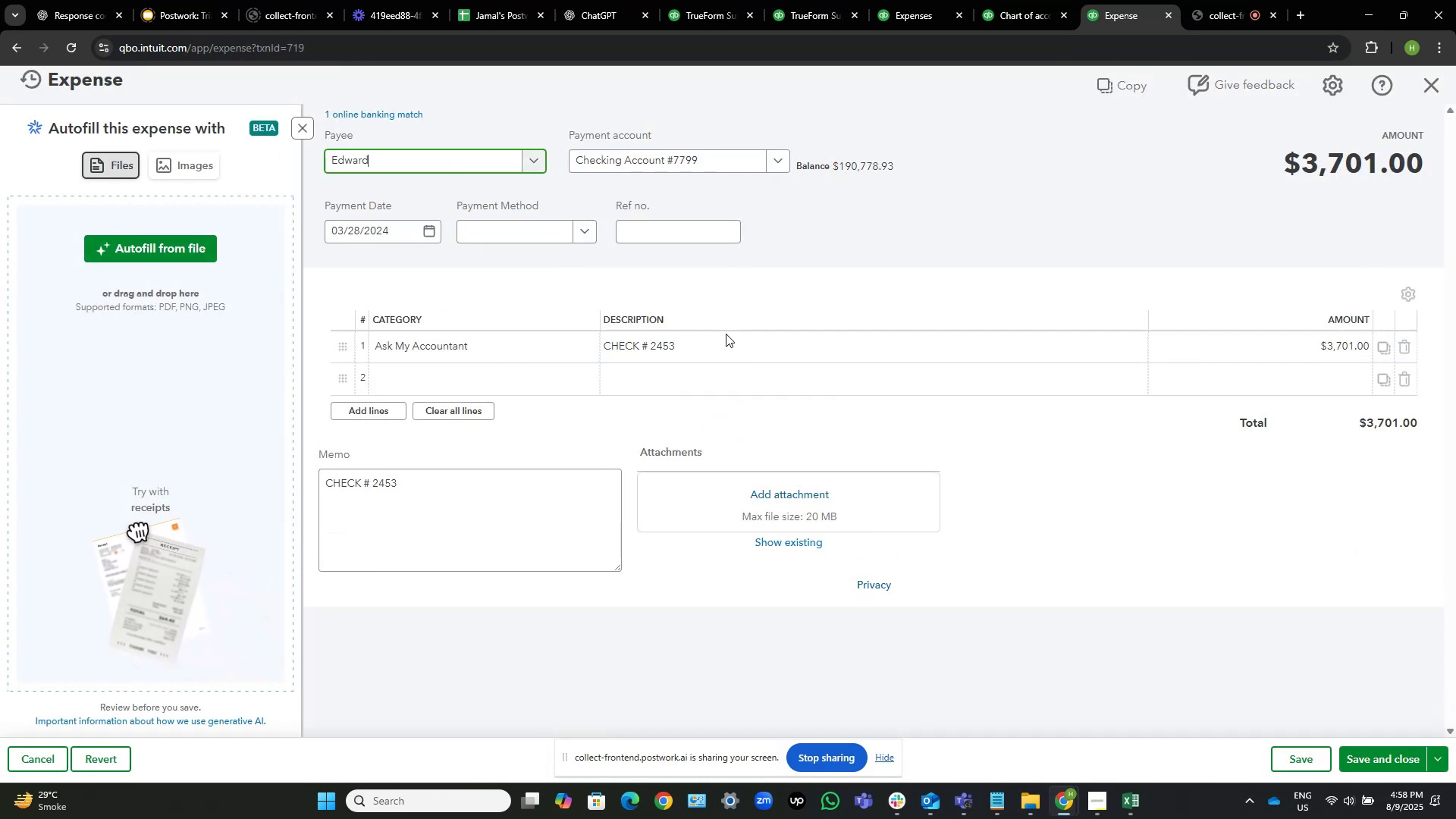 
left_click([729, 344])
 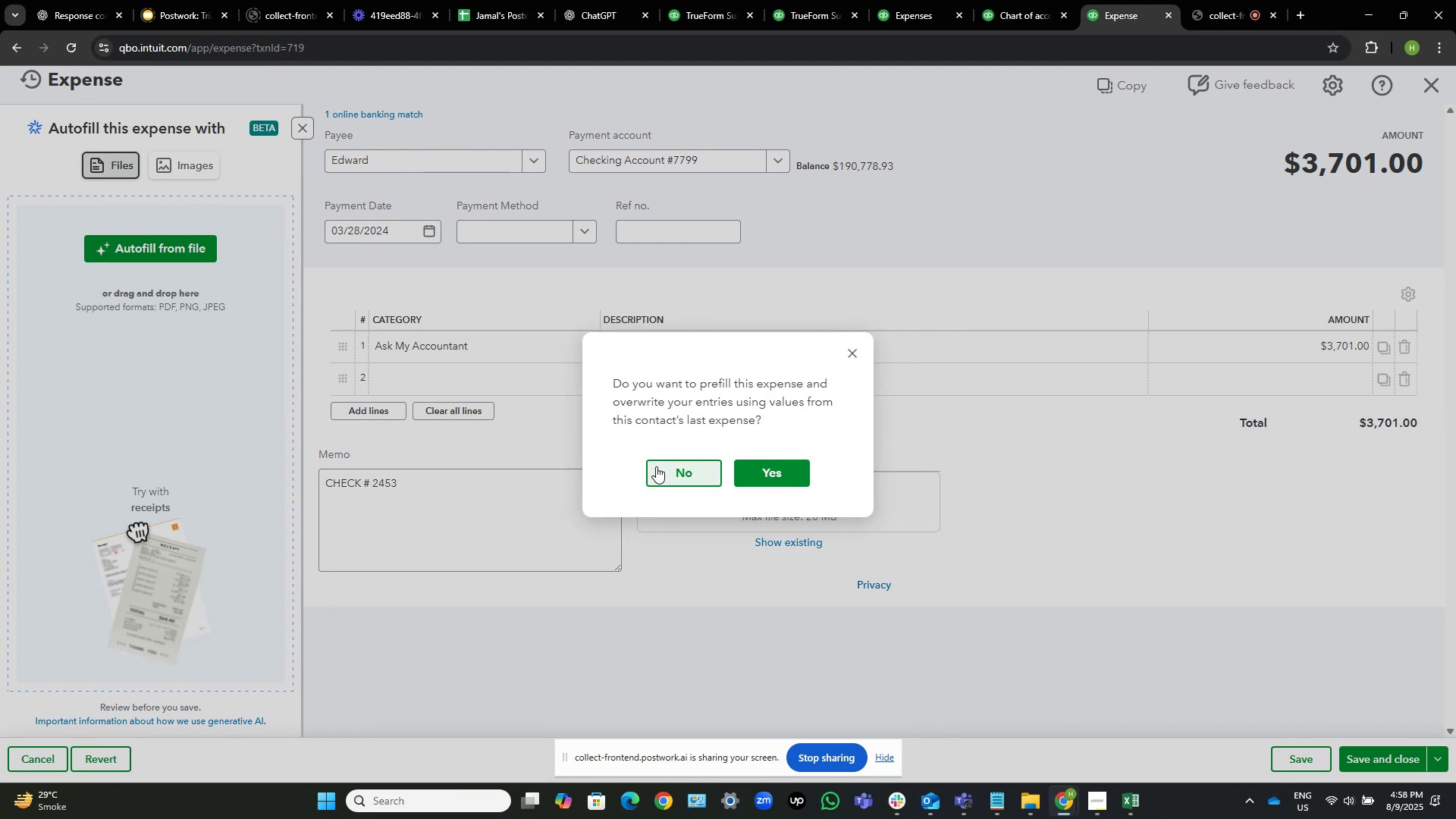 
left_click([686, 473])
 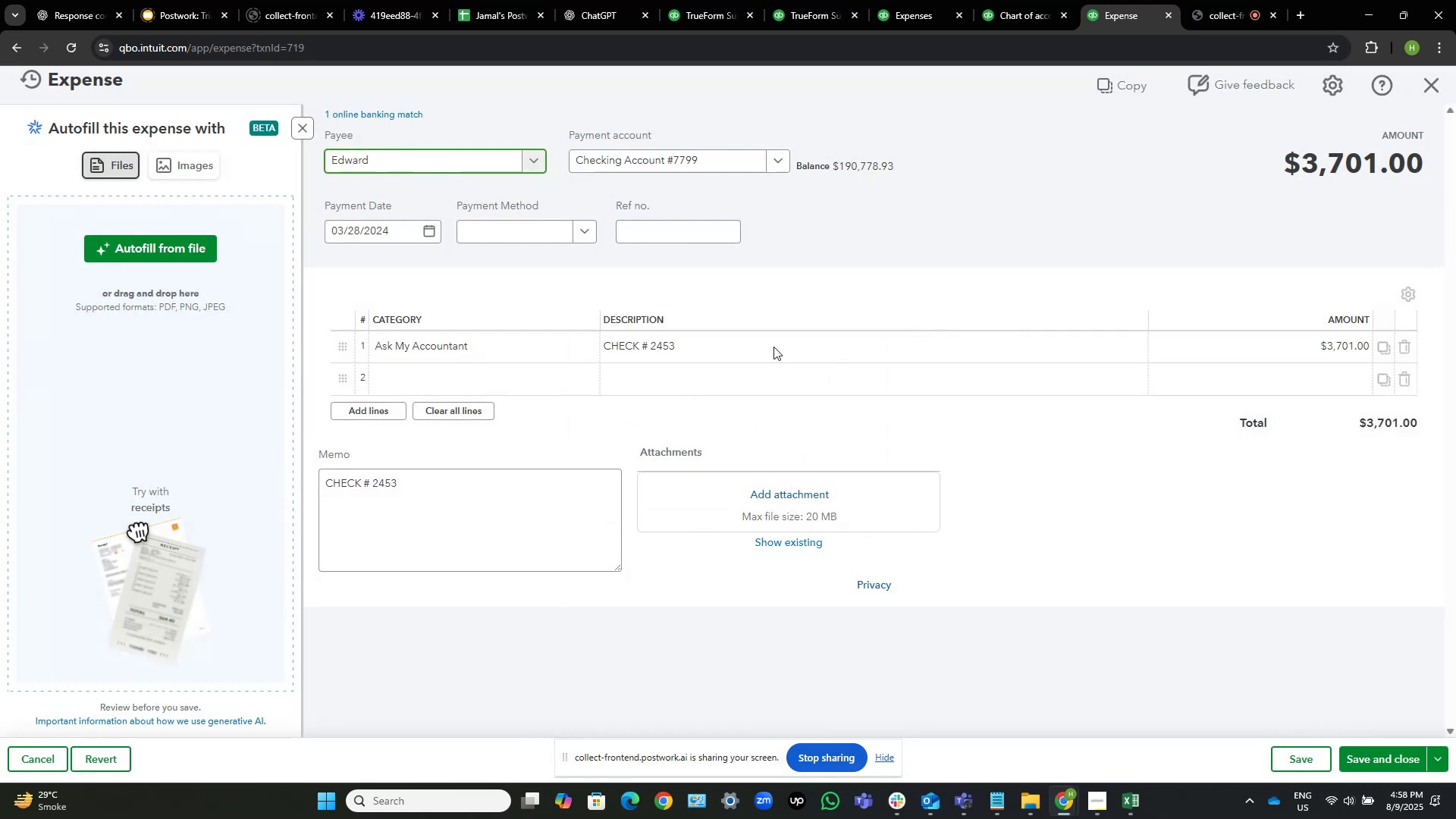 
left_click([774, 344])
 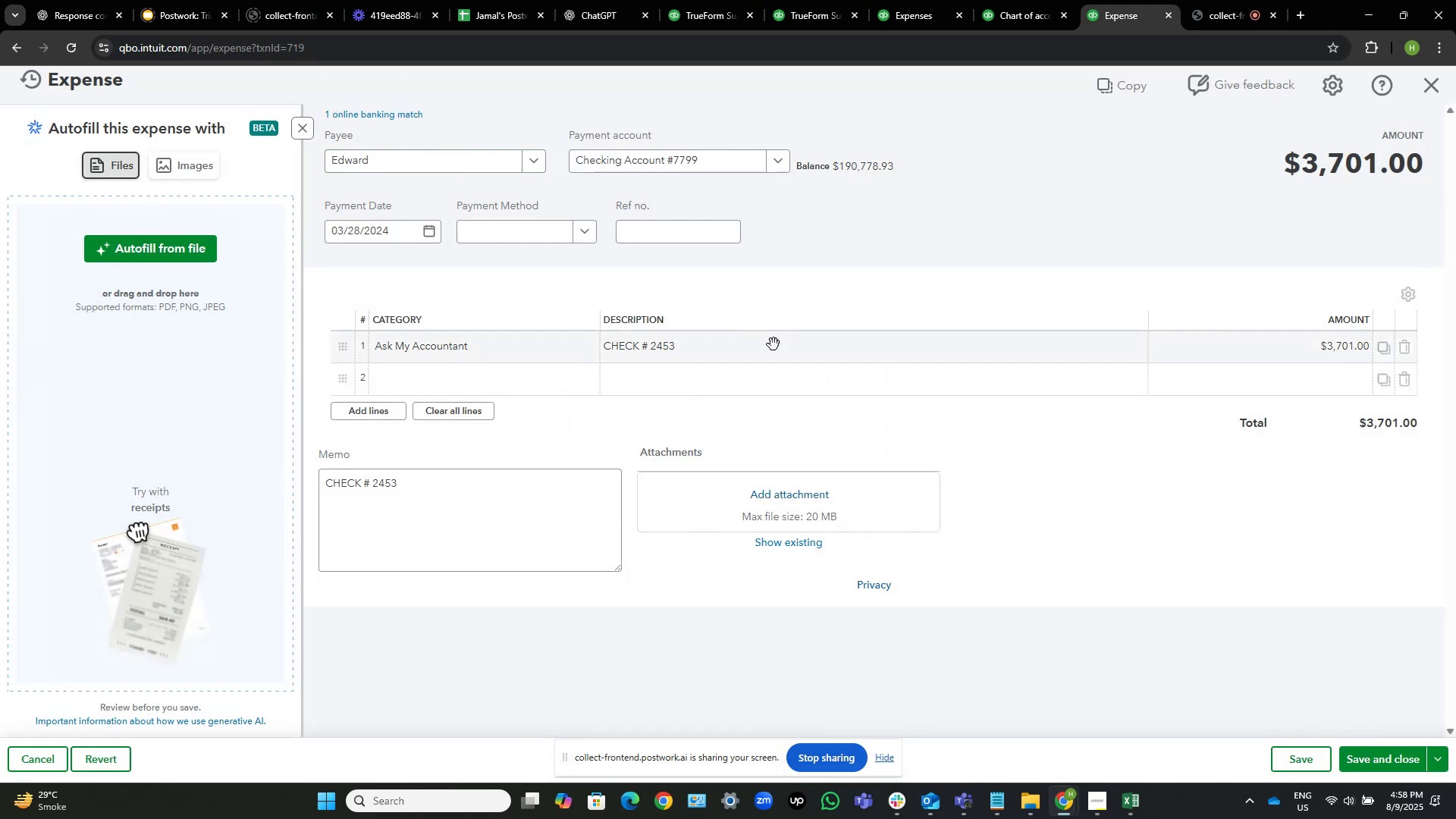 
left_click([781, 348])
 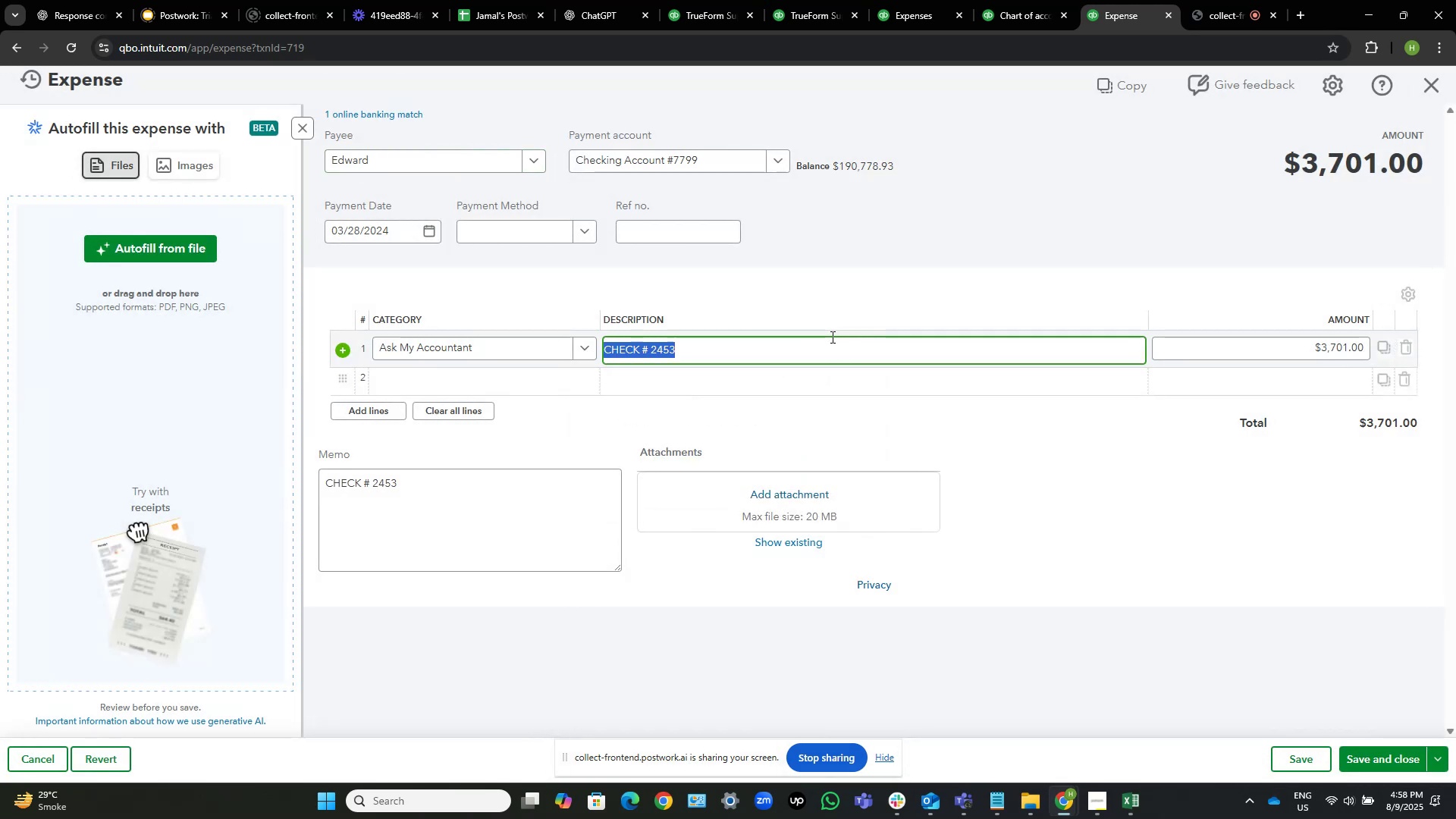 
key(ArrowRight)
 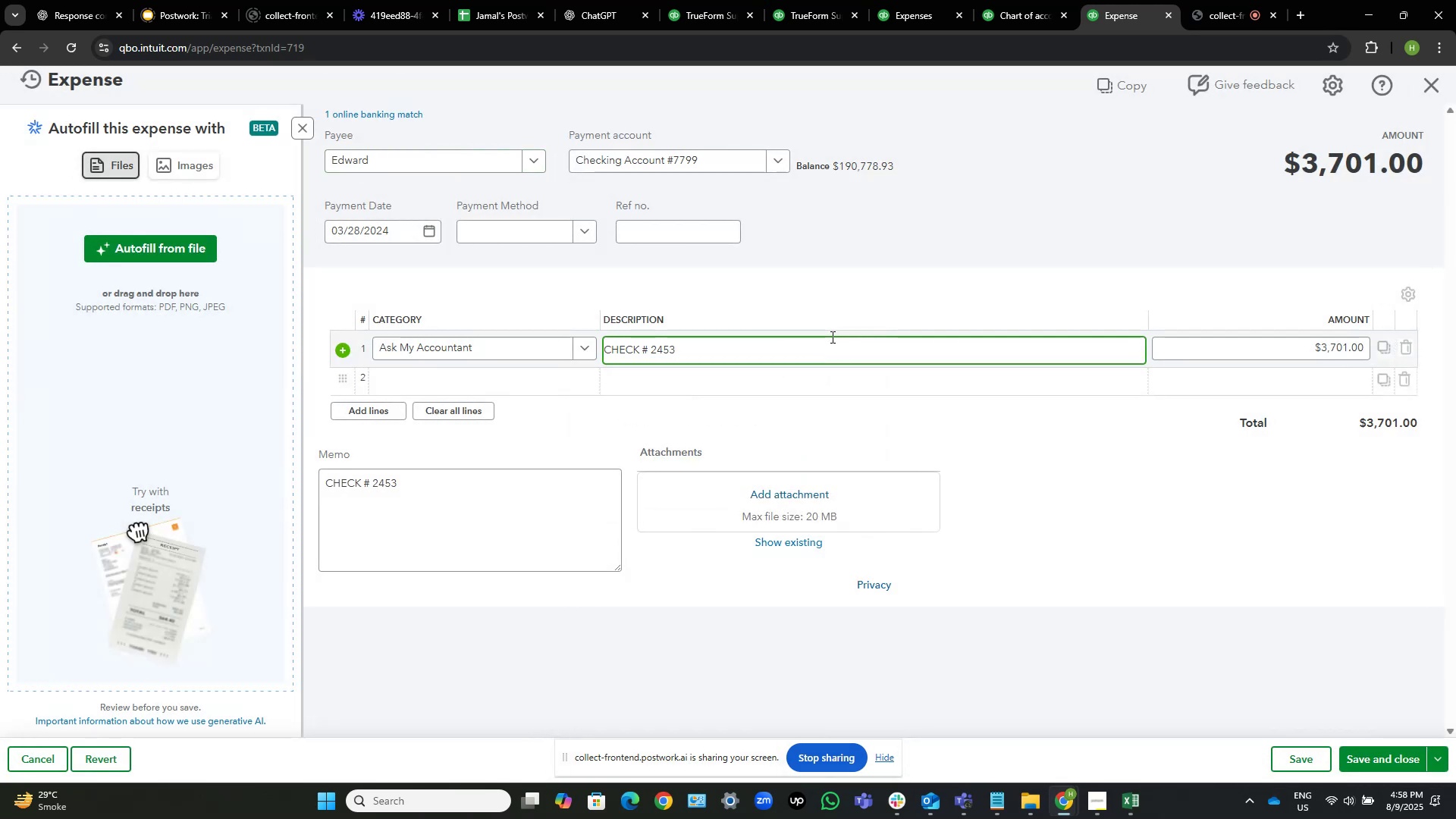 
key(Space)
 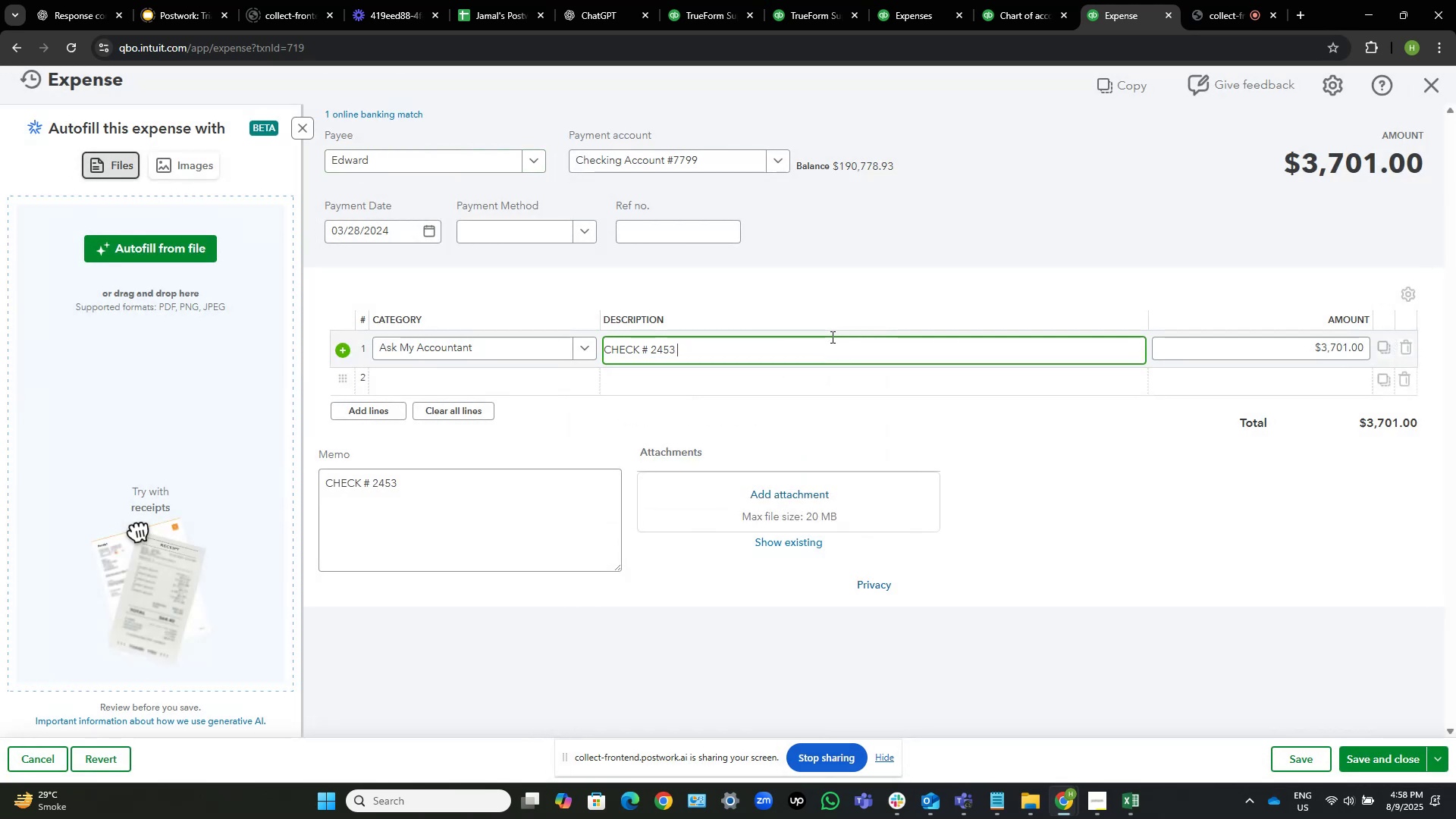 
key(NumpadSubtract)
 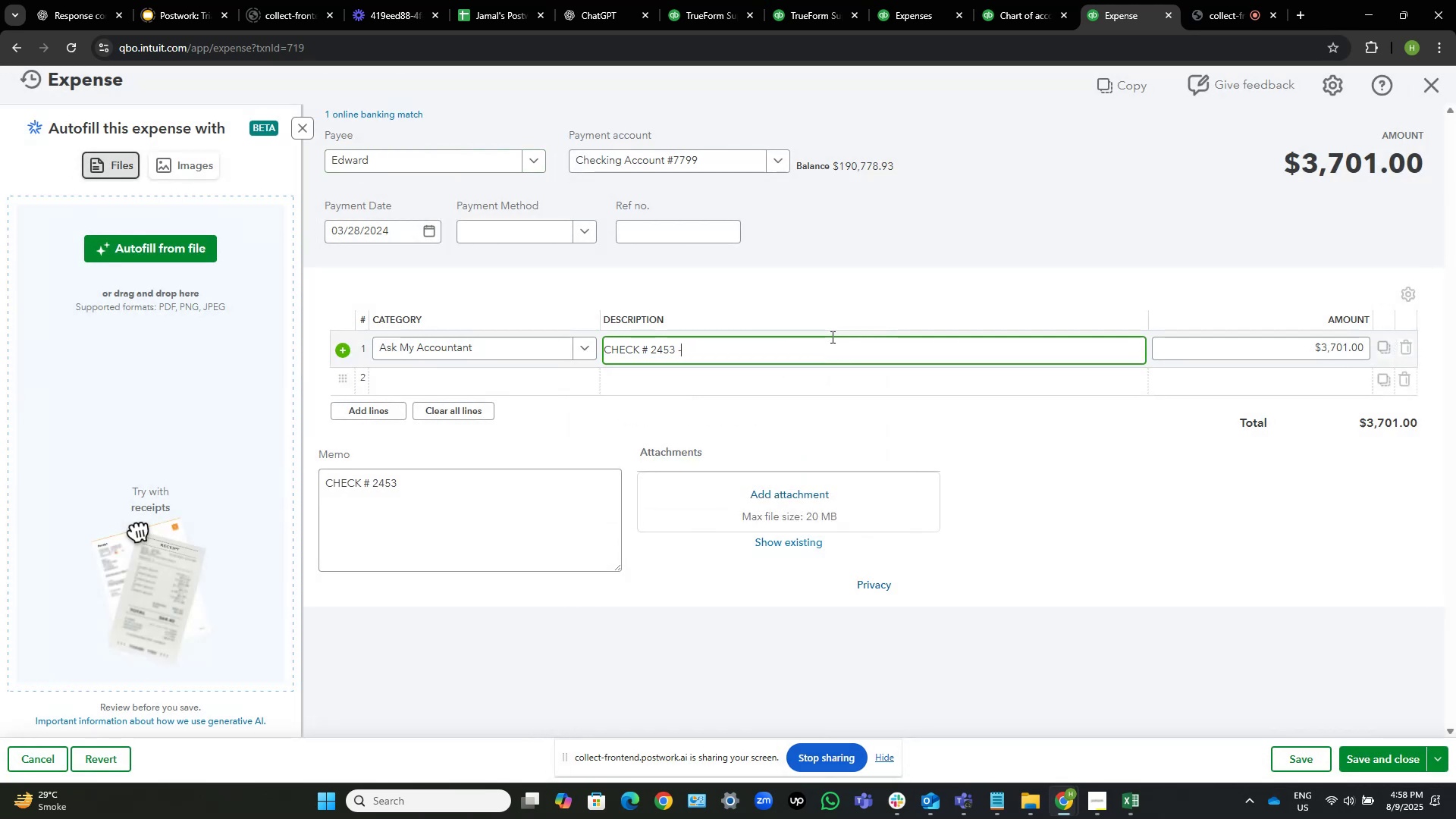 
key(Space)
 